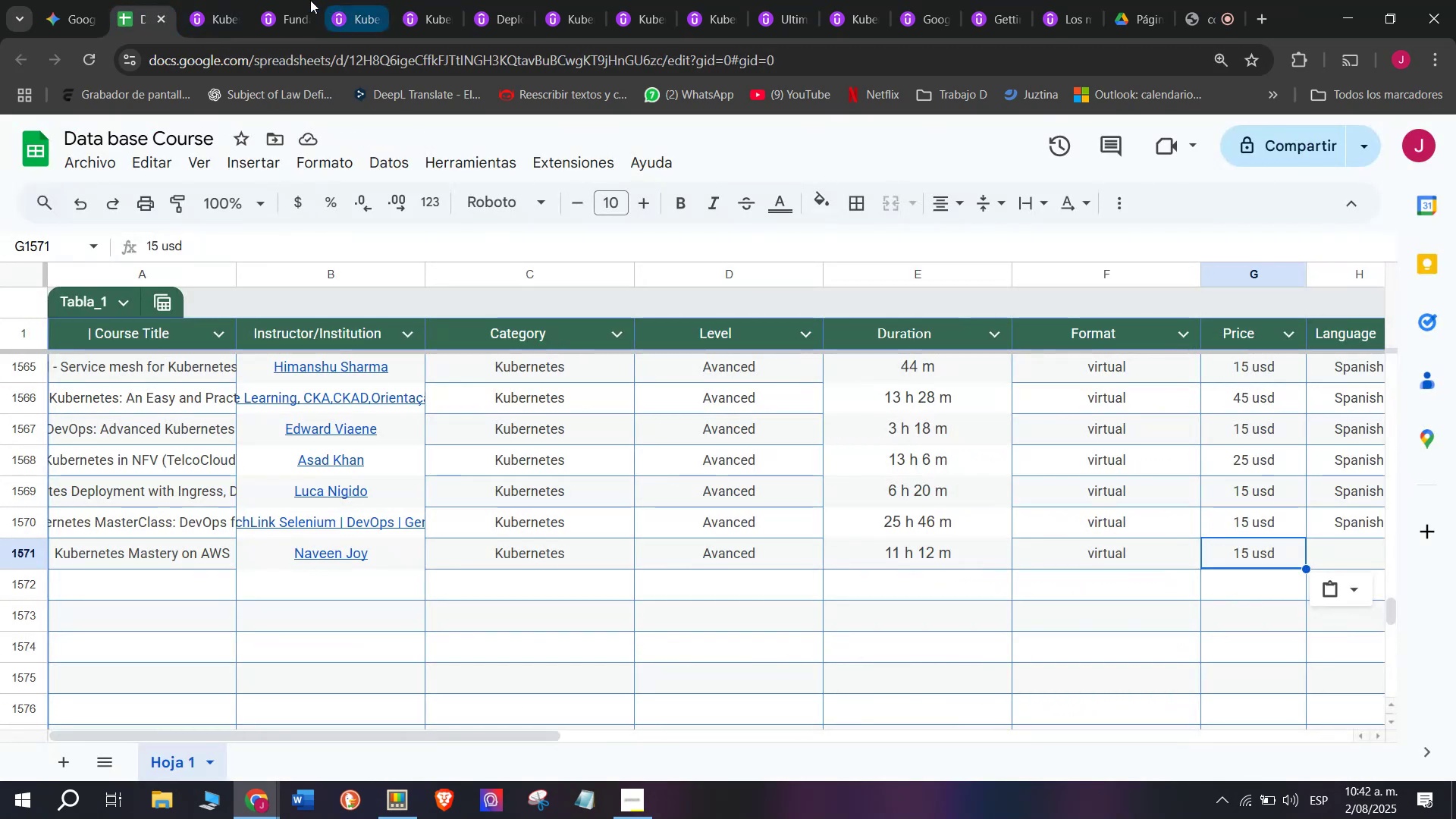 
left_click([206, 0])
 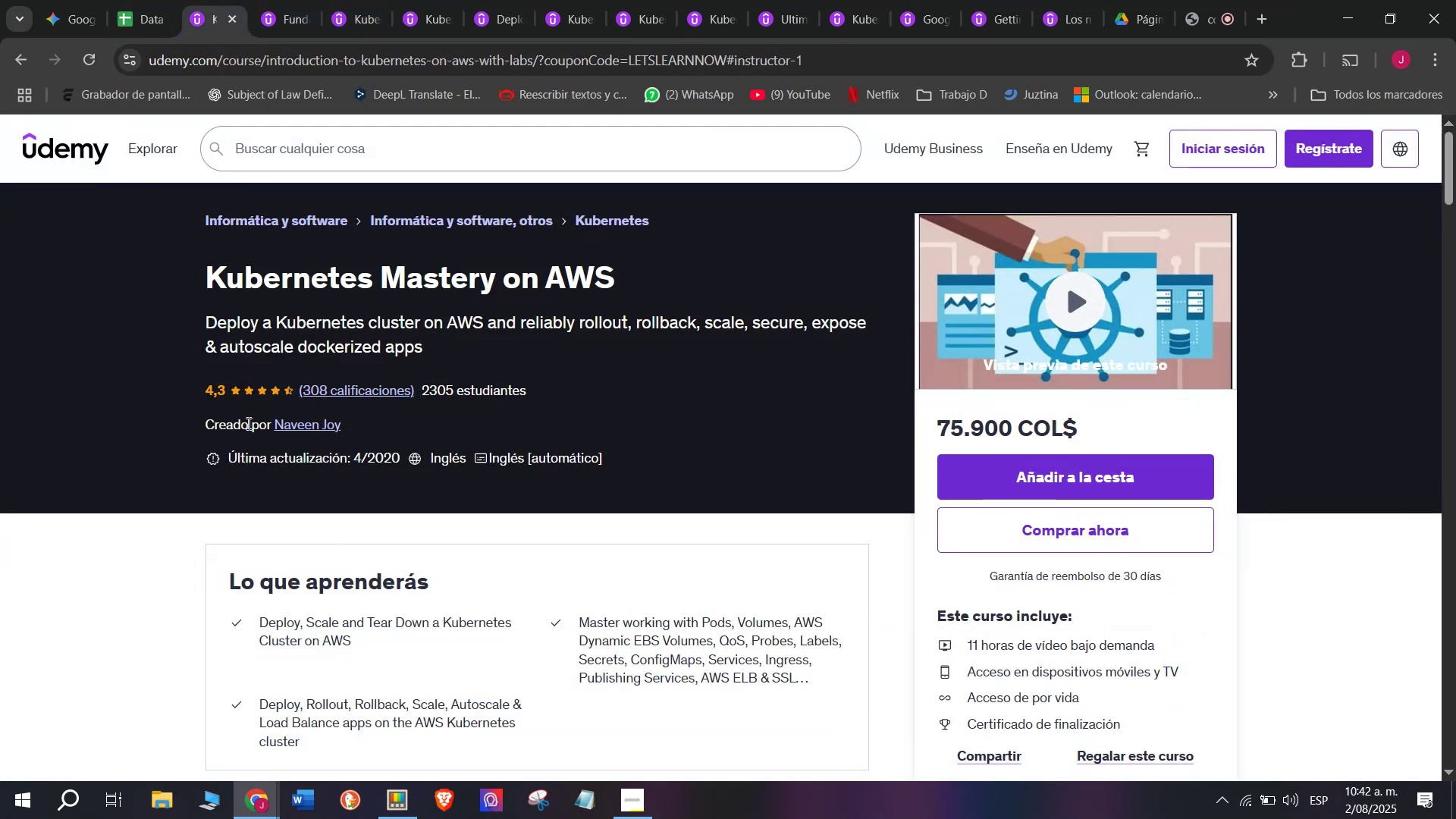 
left_click([162, 0])
 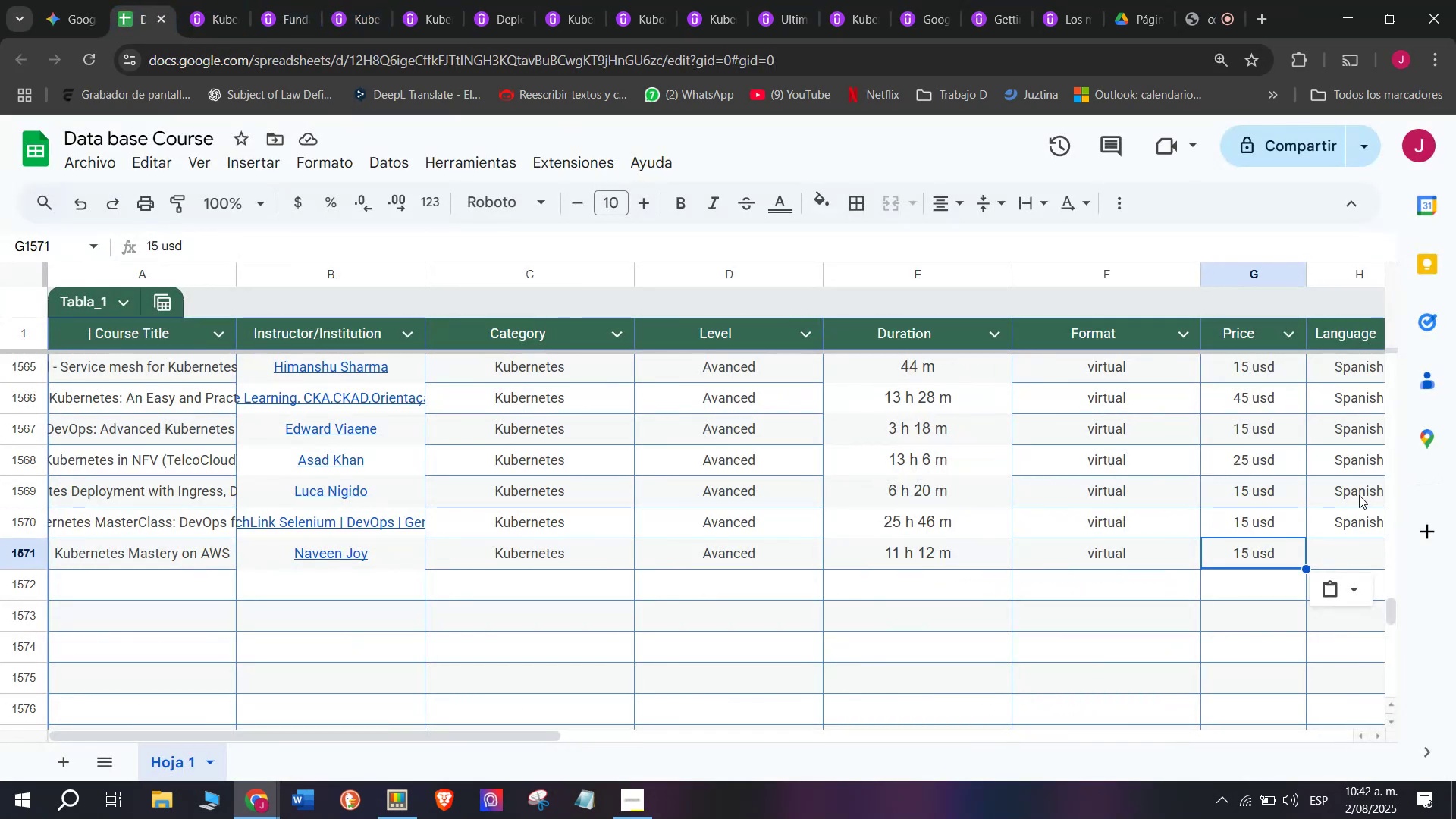 
left_click([1337, 525])
 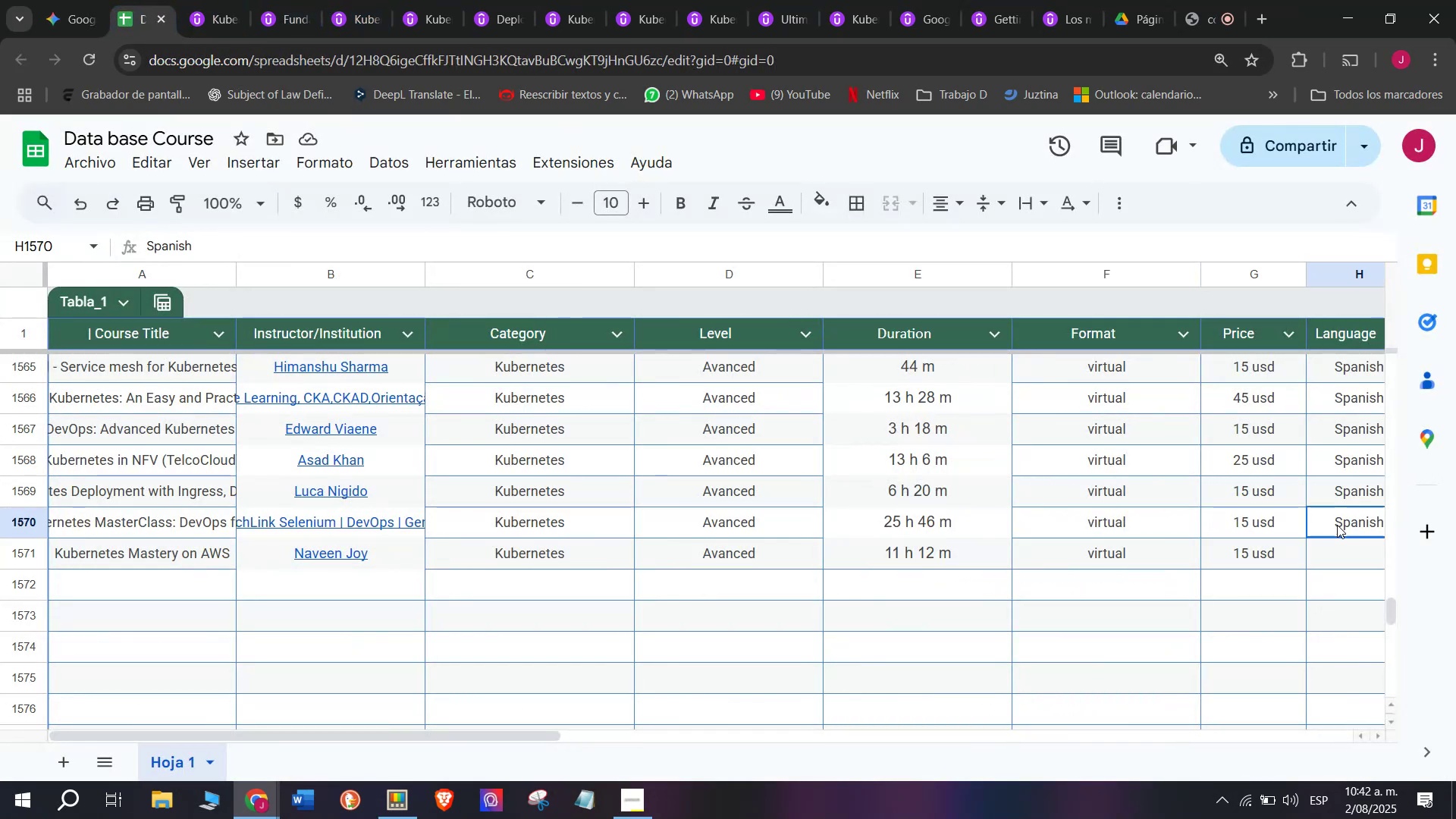 
key(Break)
 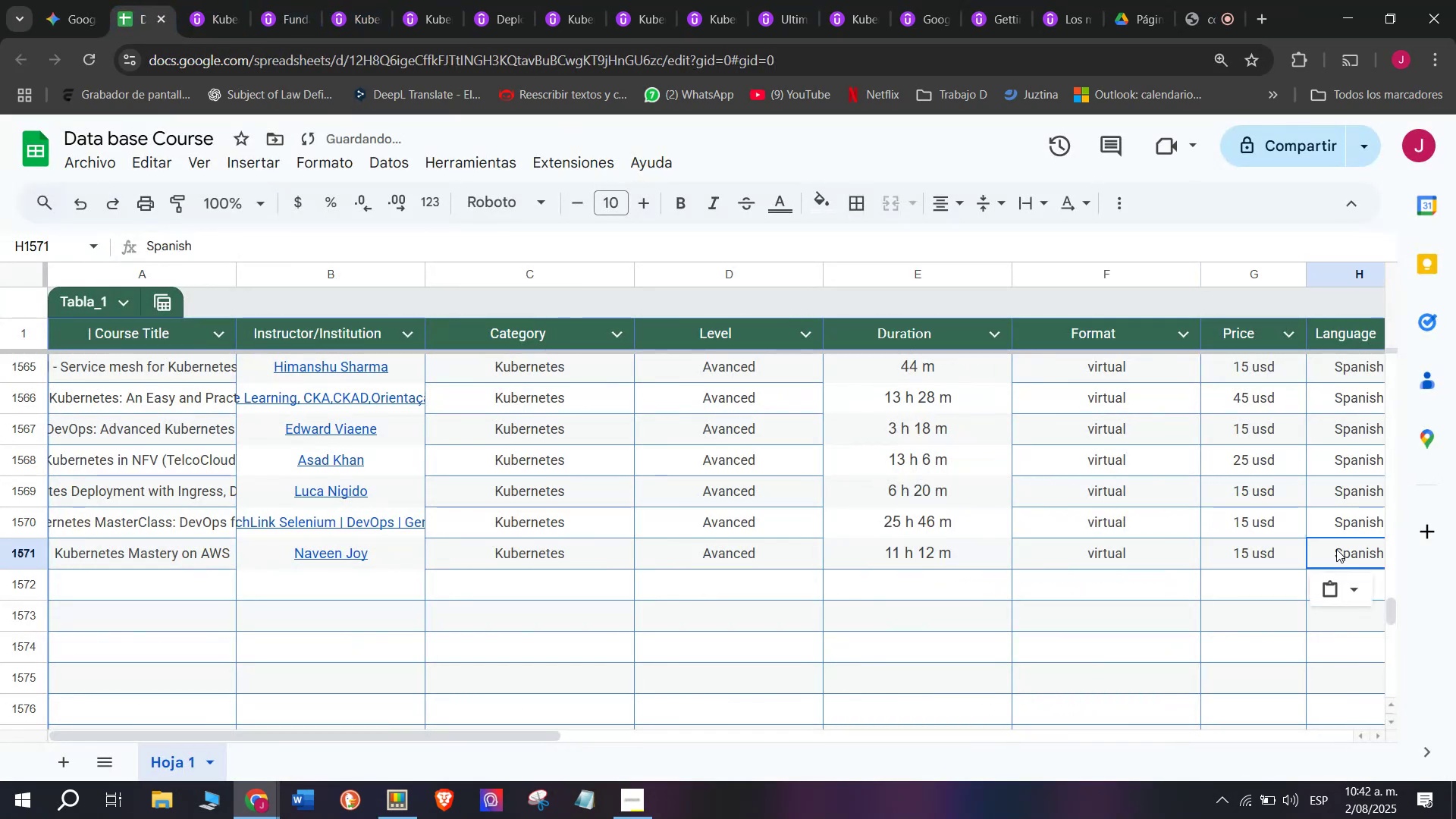 
key(Control+ControlLeft)
 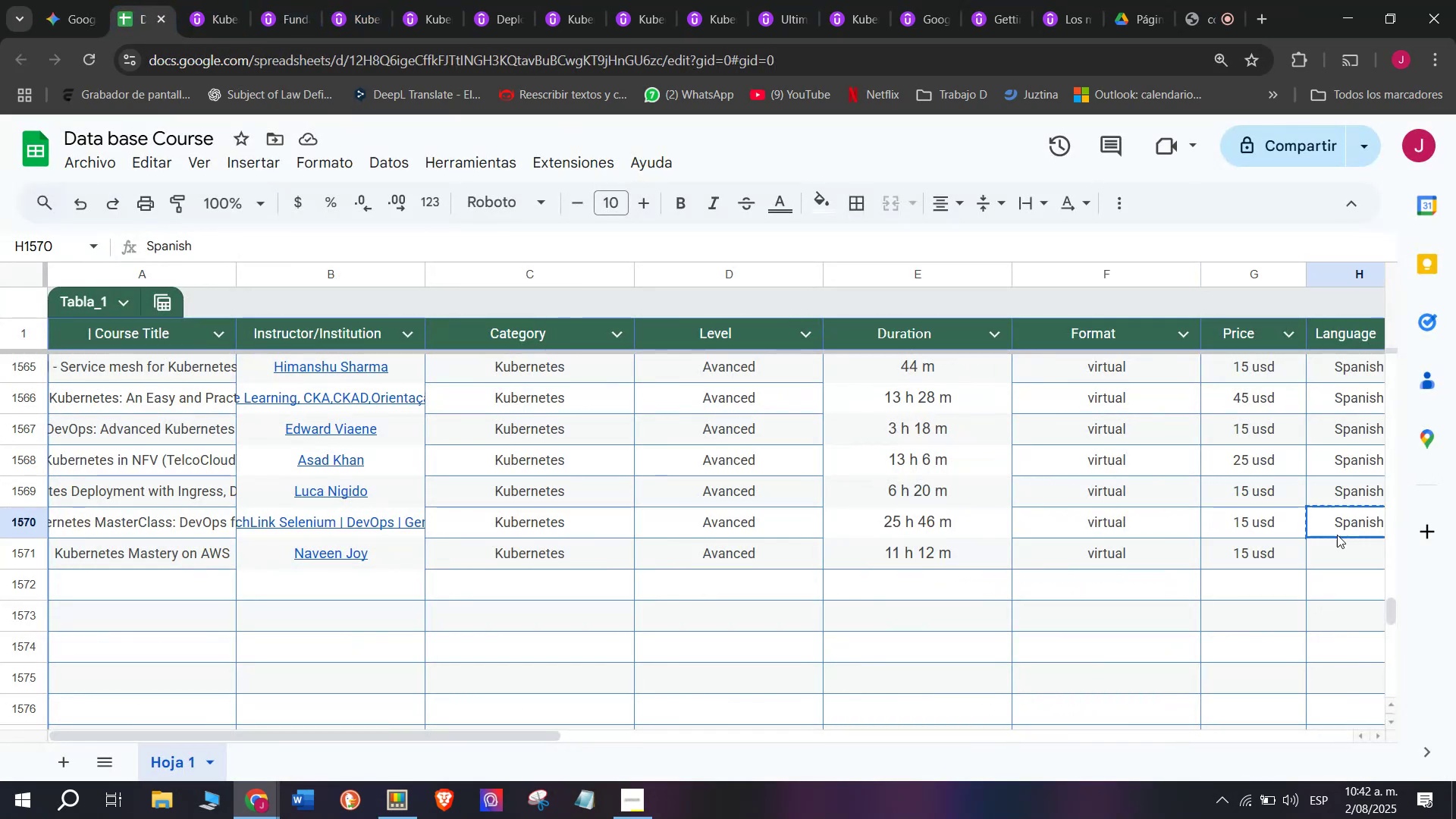 
key(Control+C)
 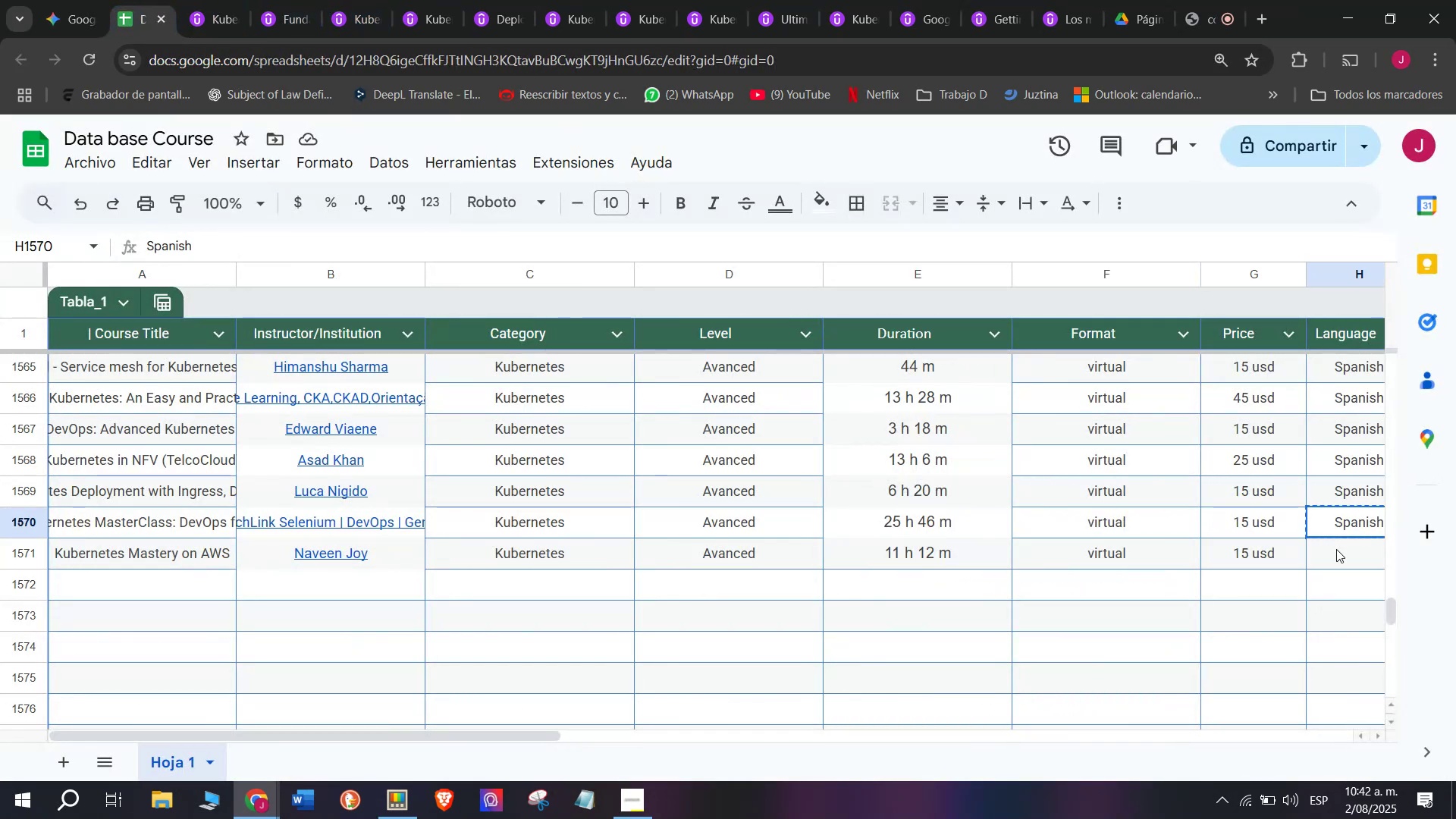 
double_click([1336, 549])
 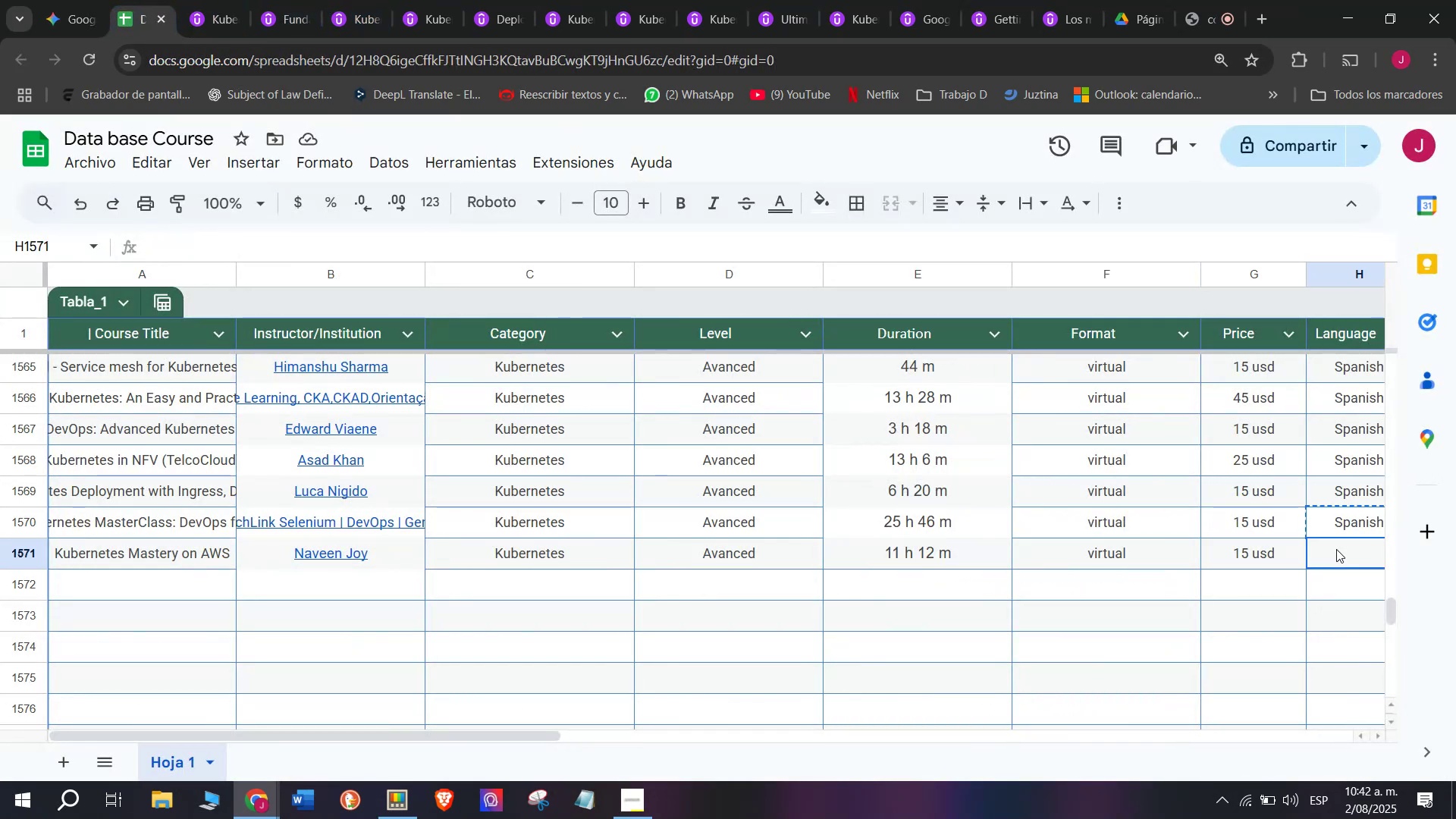 
key(Control+ControlLeft)
 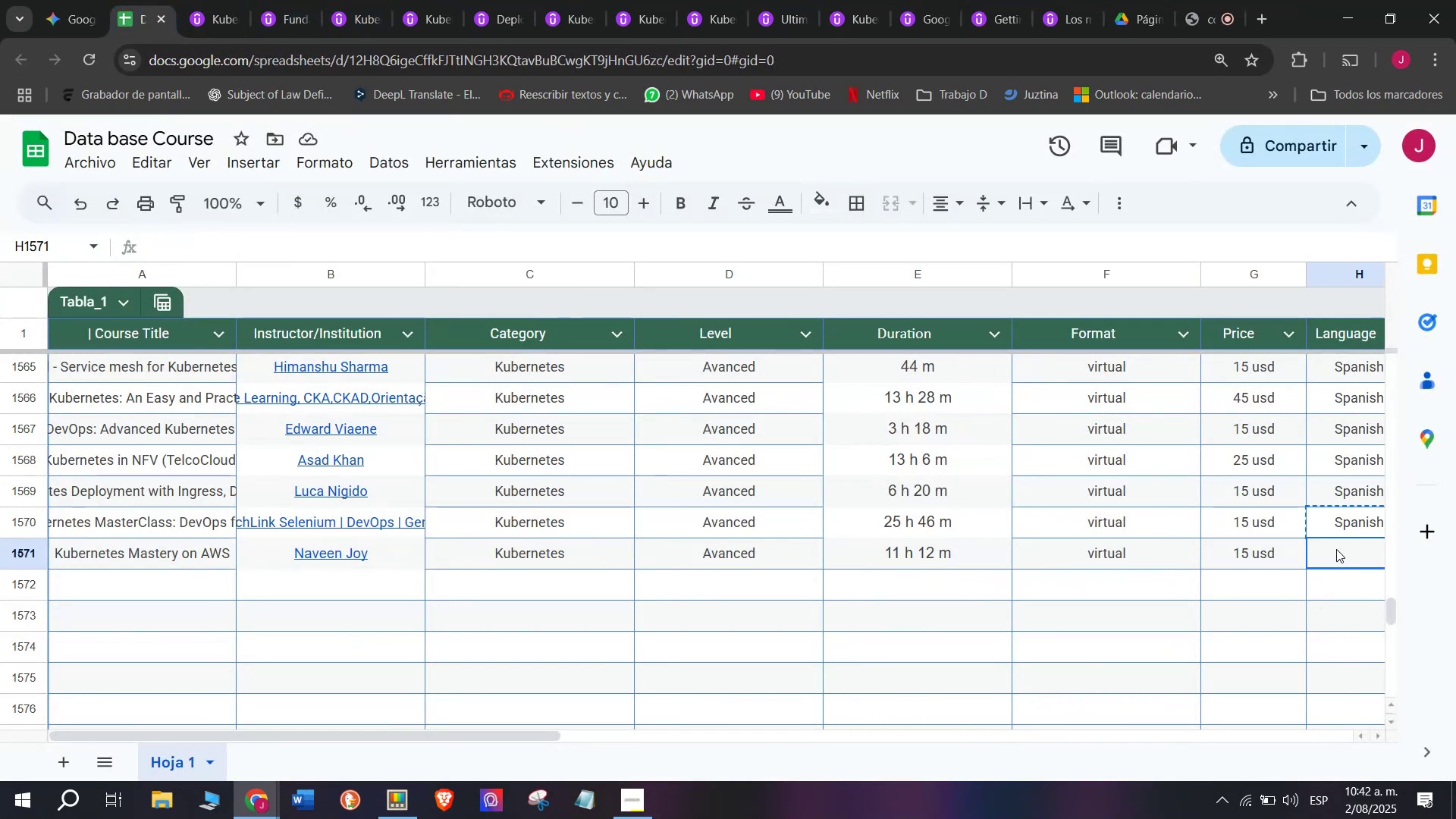 
key(Z)
 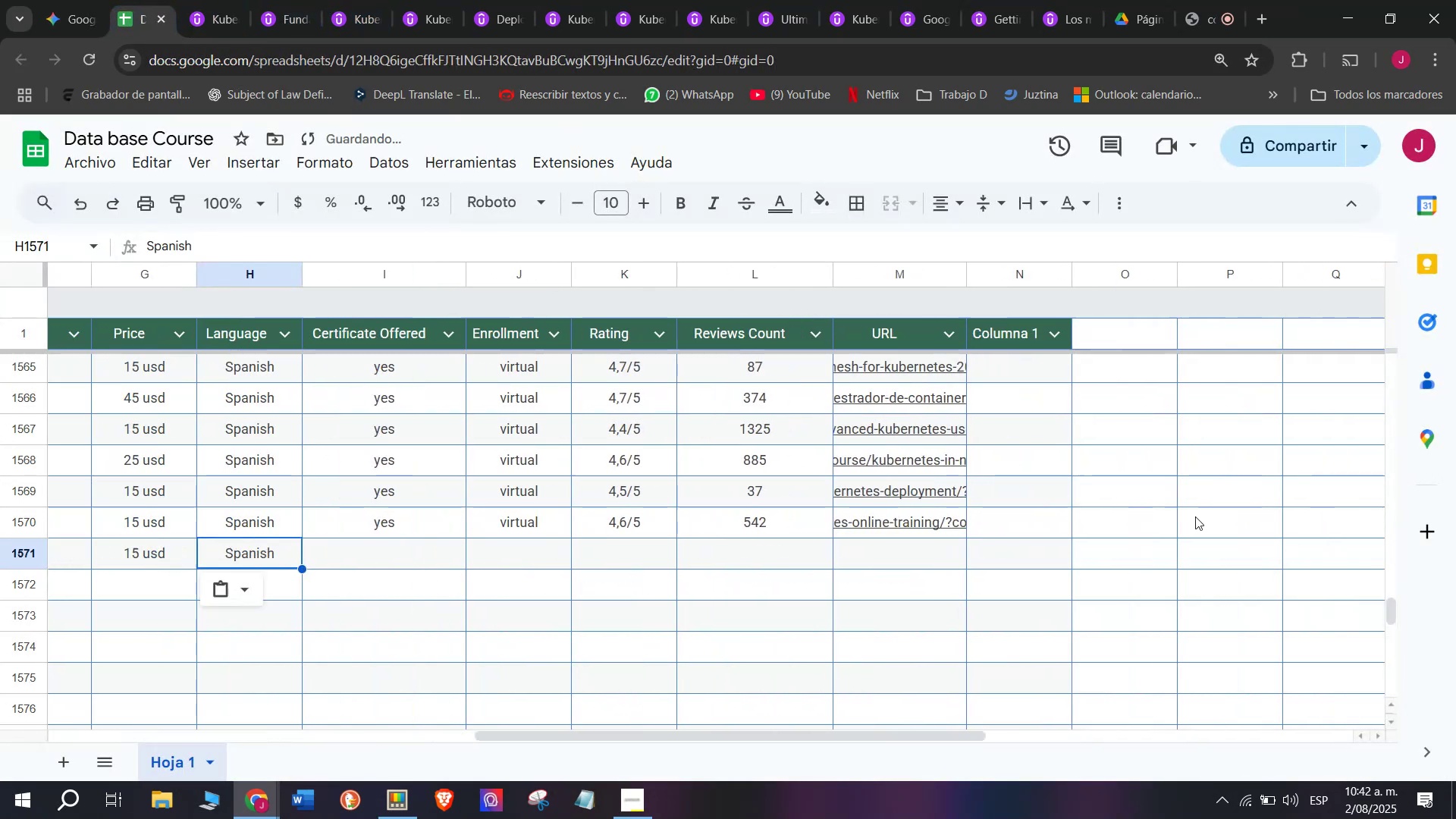 
key(Control+V)
 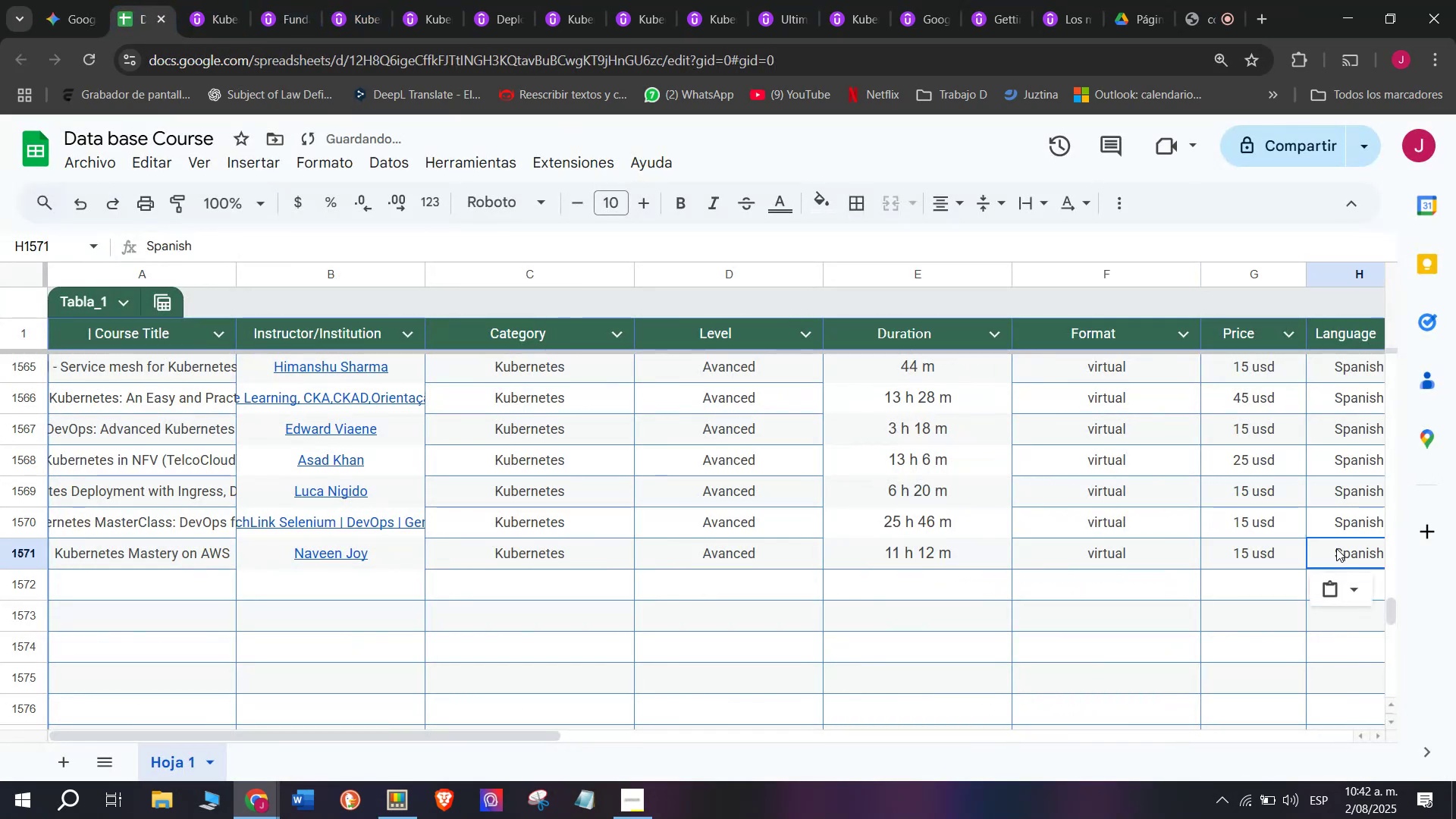 
scroll: coordinate [239, 531], scroll_direction: down, amount: 3.0
 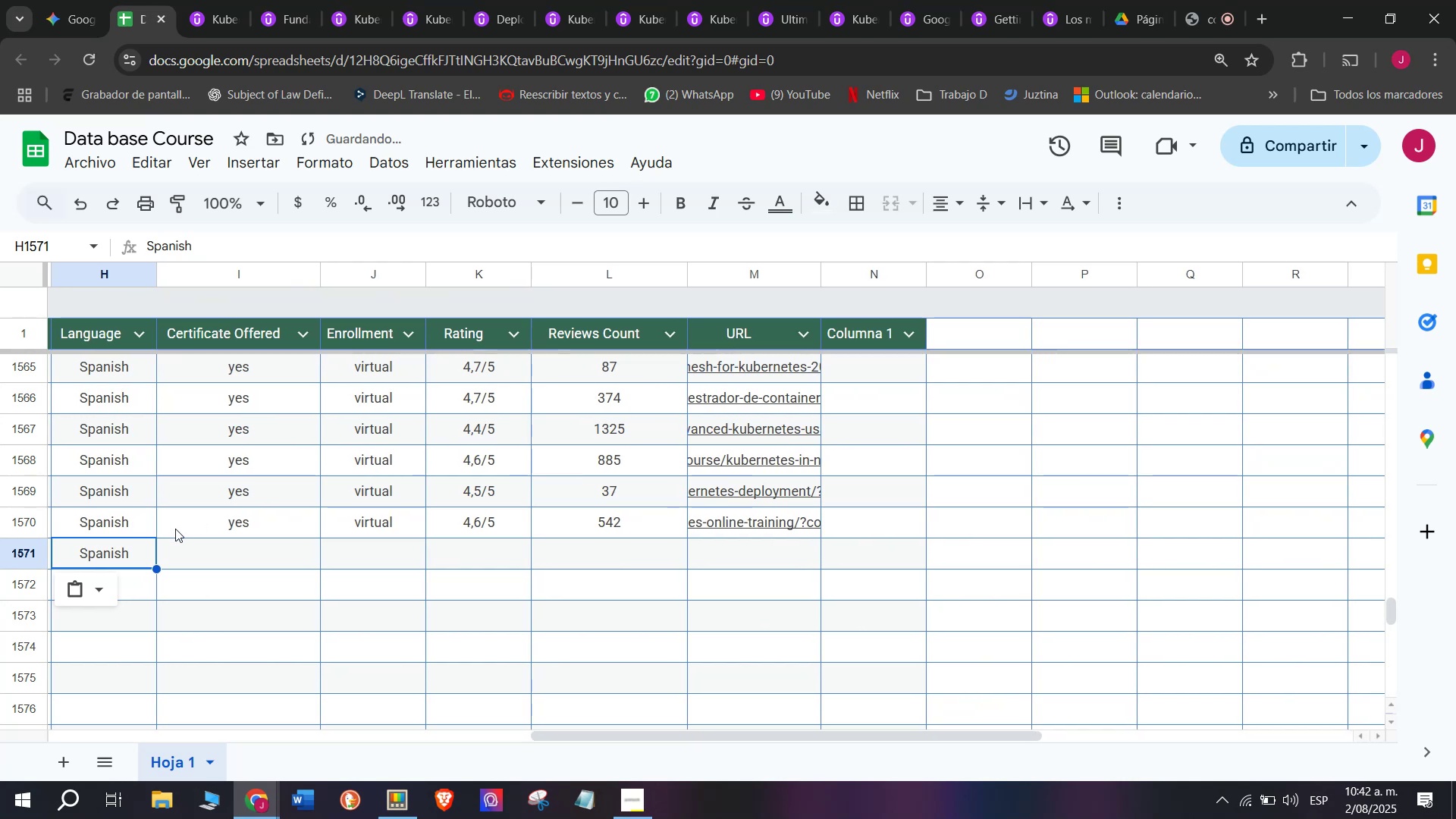 
left_click([175, 529])
 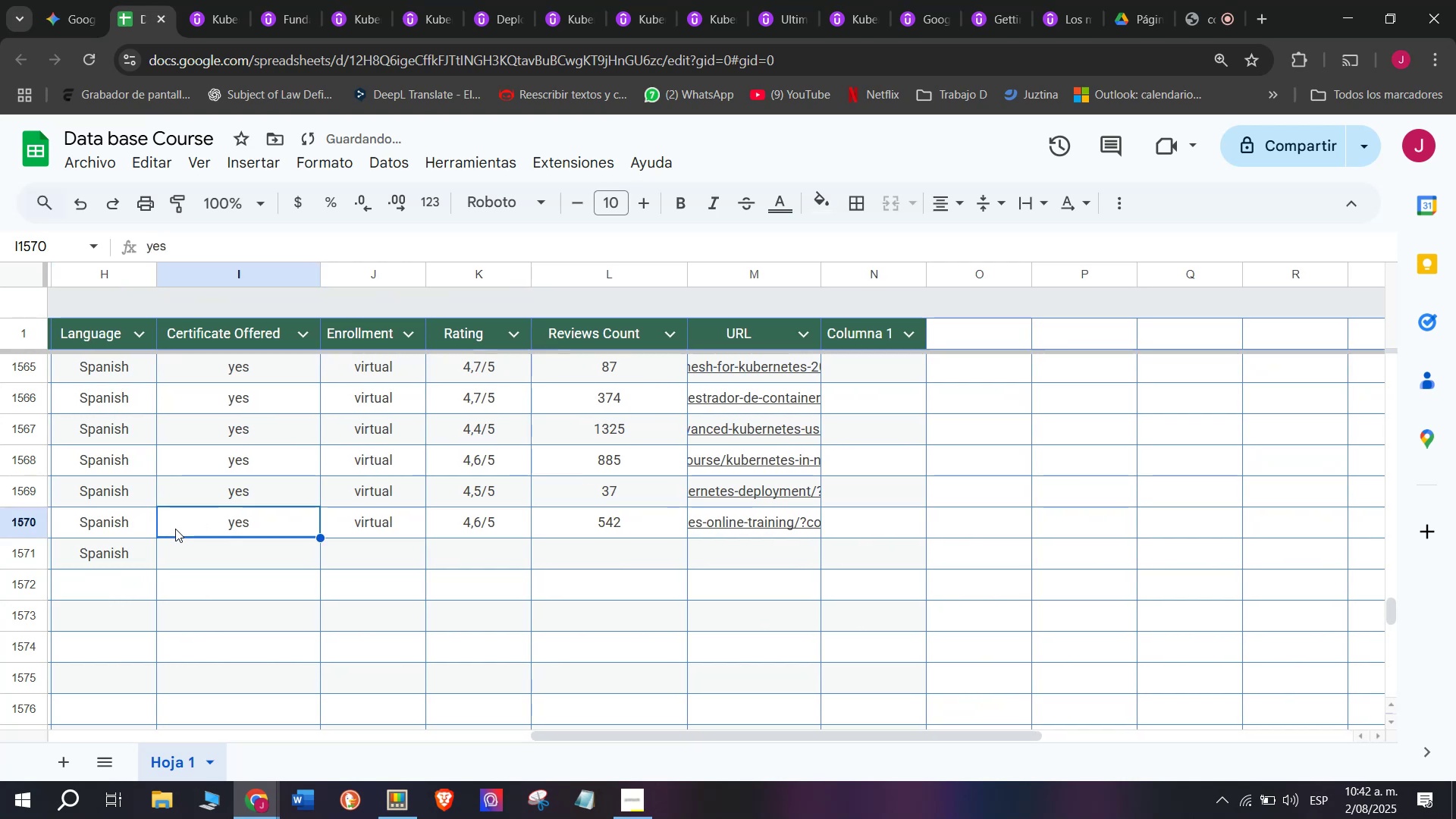 
key(Control+ControlLeft)
 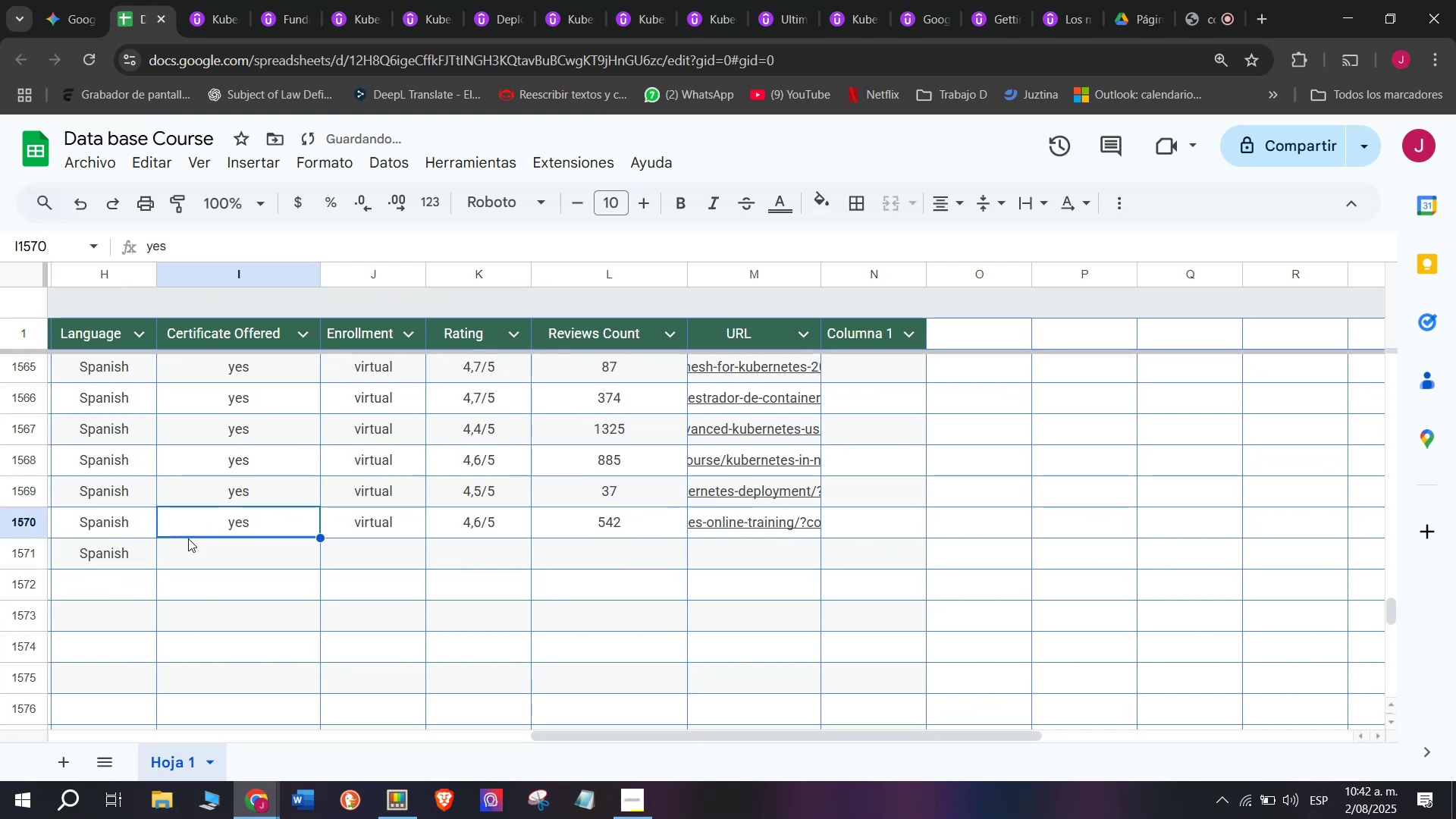 
key(Break)
 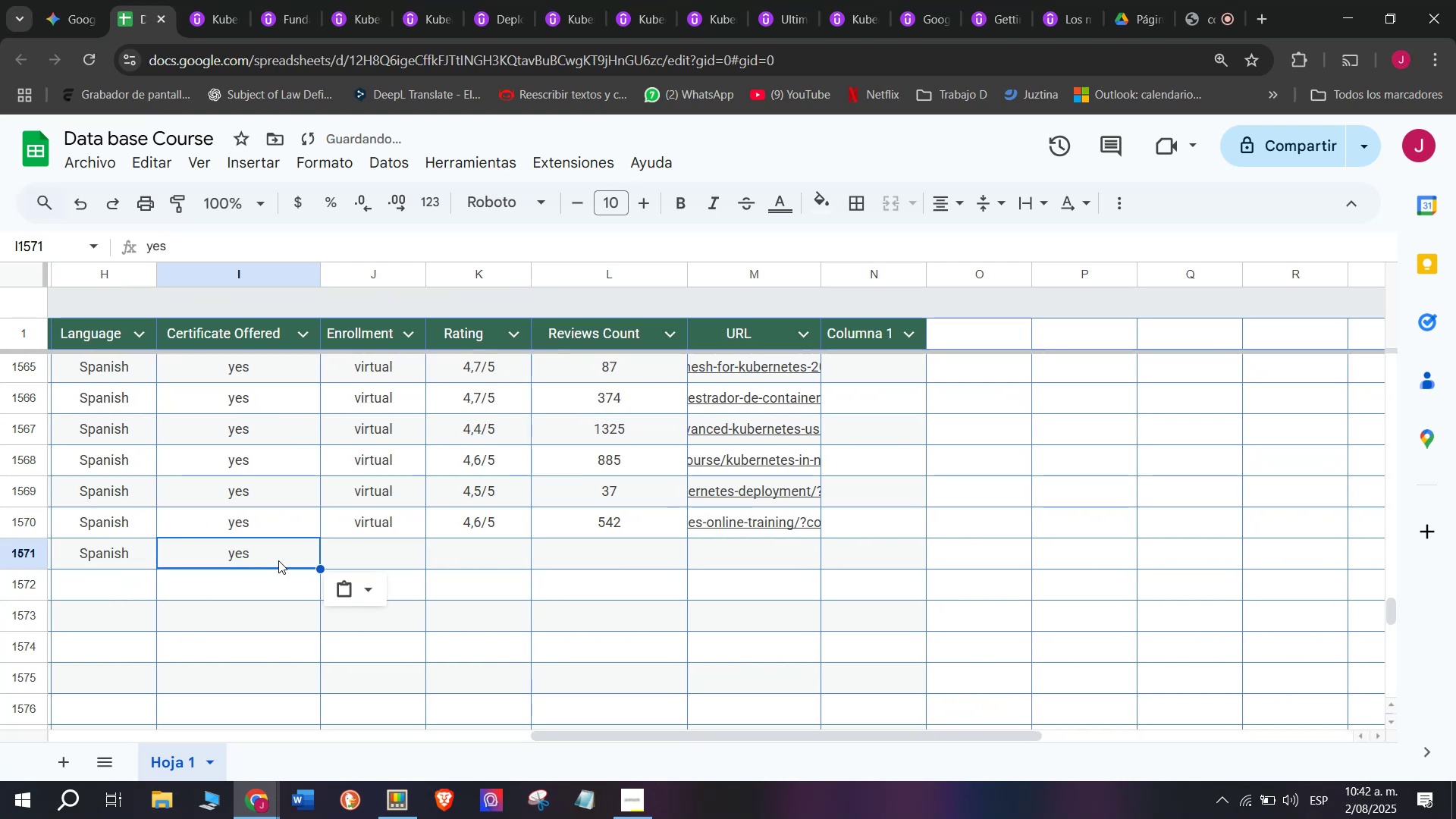 
key(Control+C)
 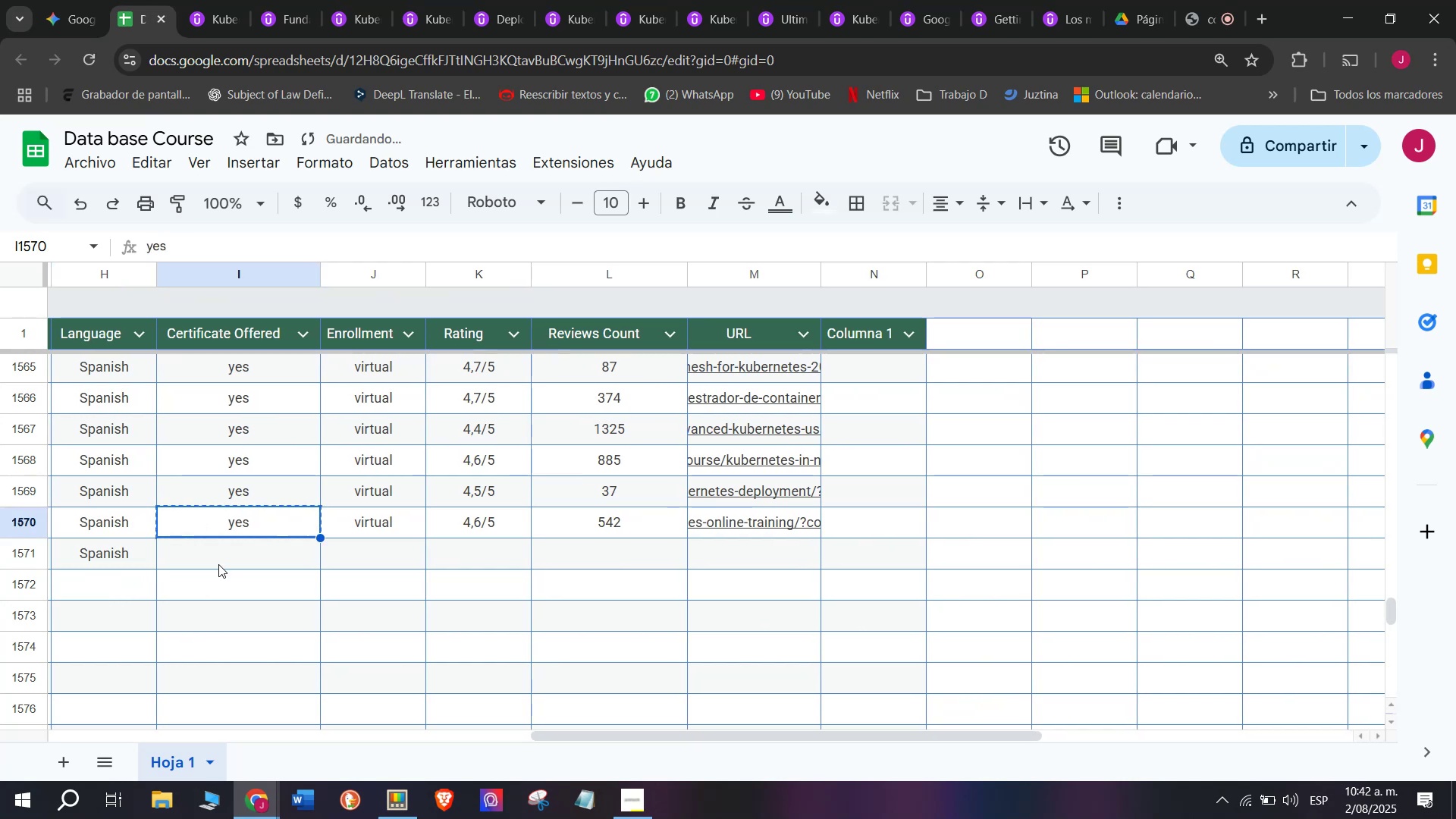 
double_click([218, 564])
 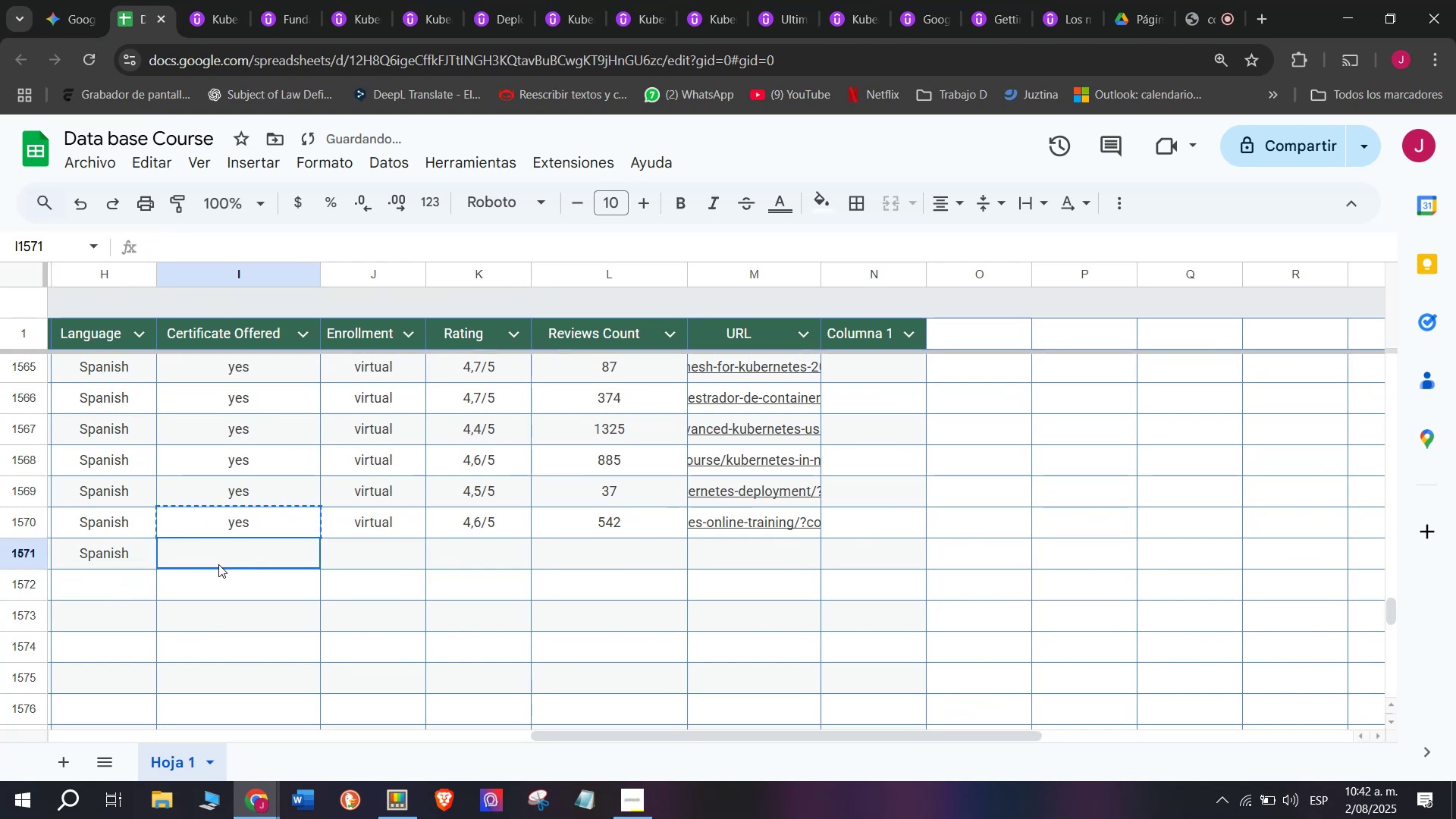 
key(Control+ControlLeft)
 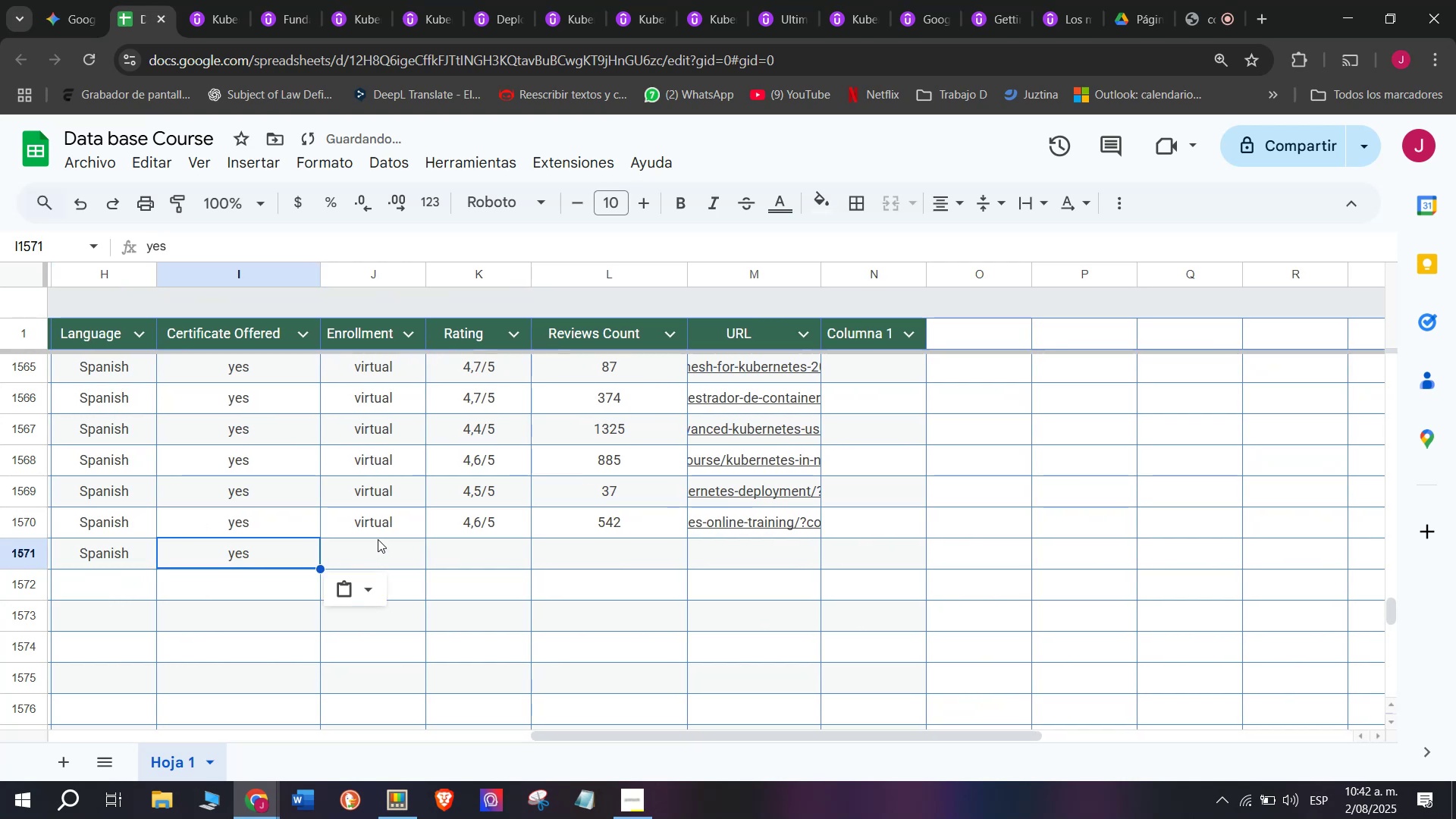 
key(Z)
 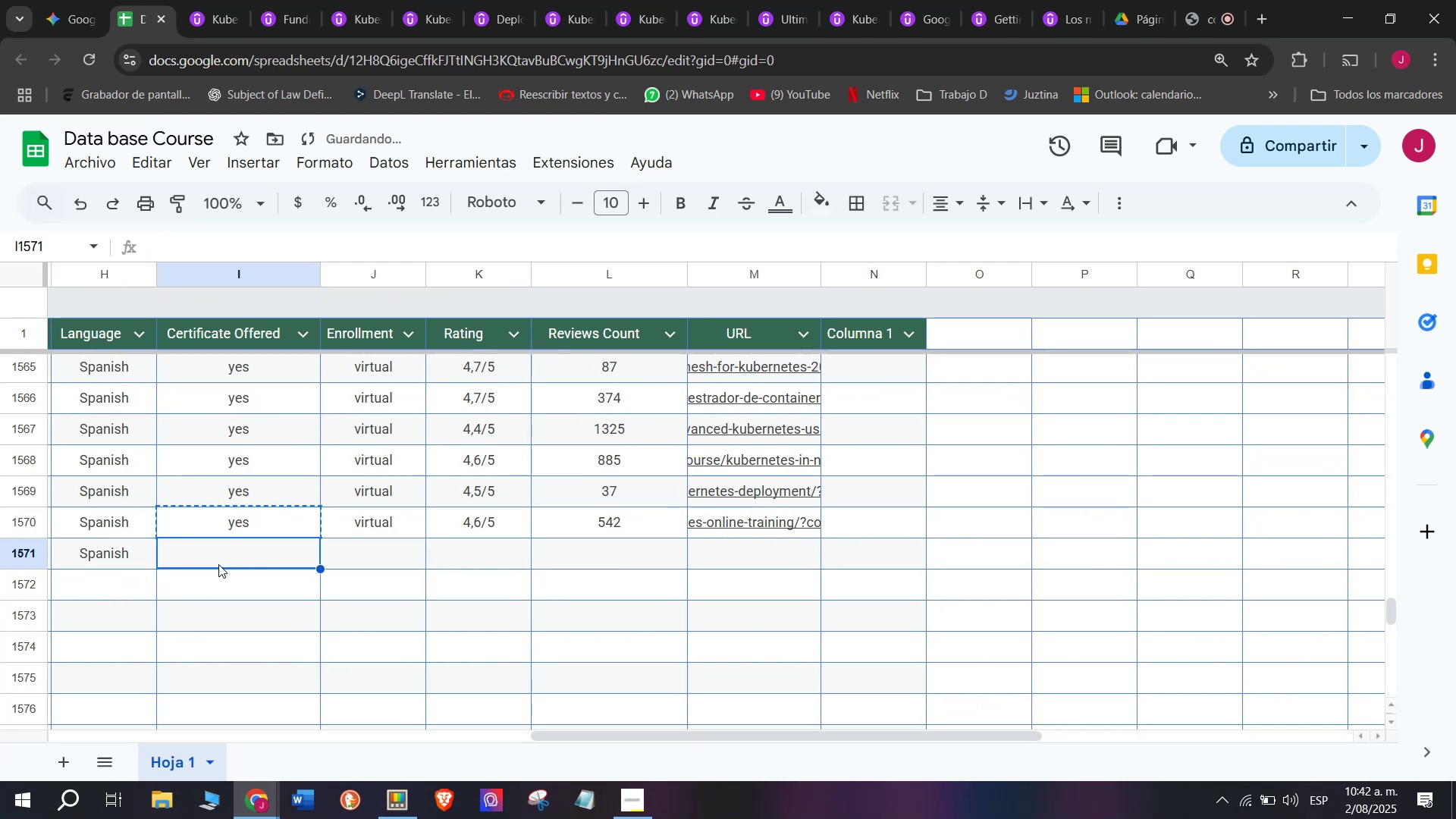 
key(Control+V)
 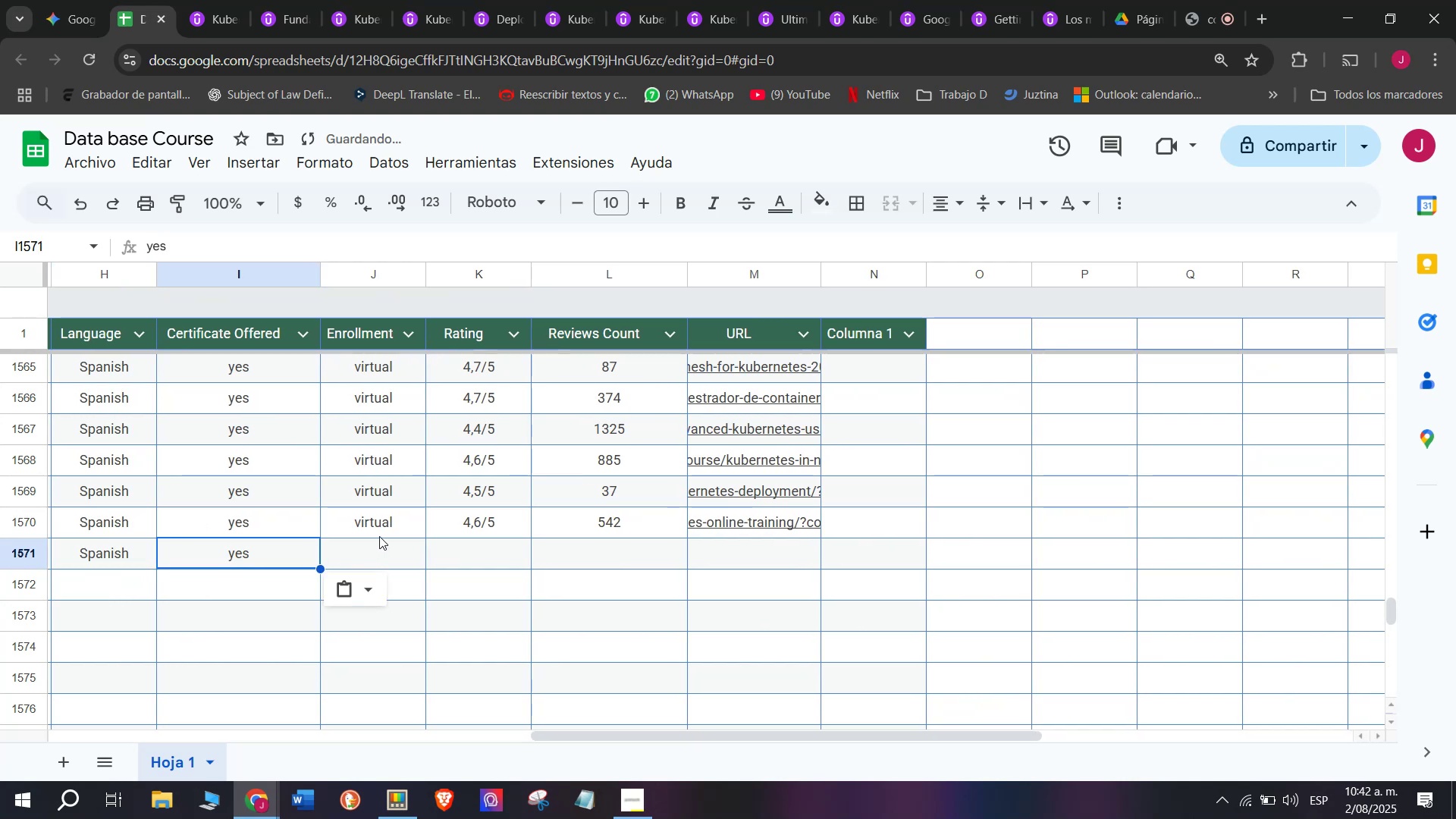 
left_click([379, 535])
 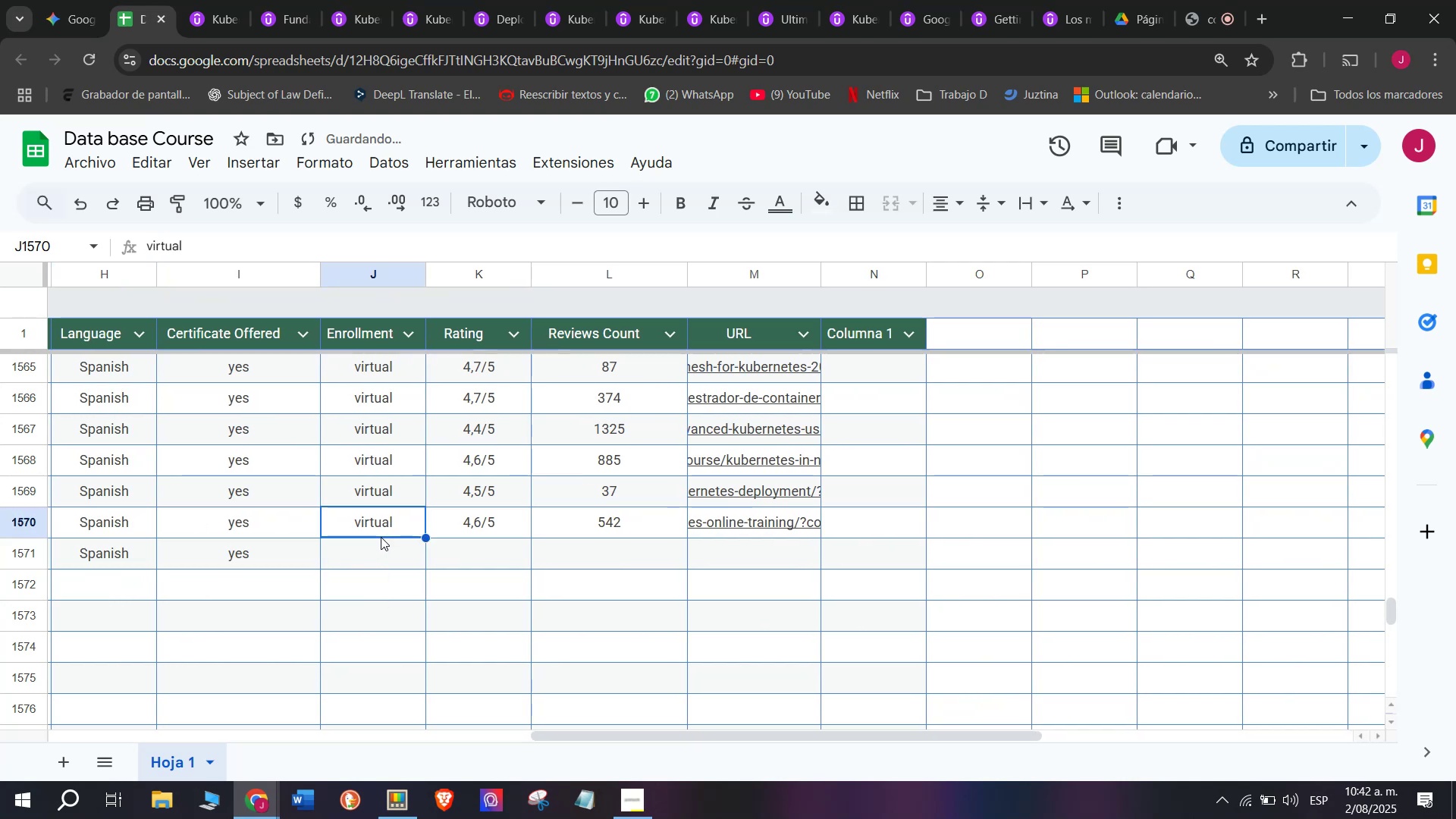 
key(Control+ControlLeft)
 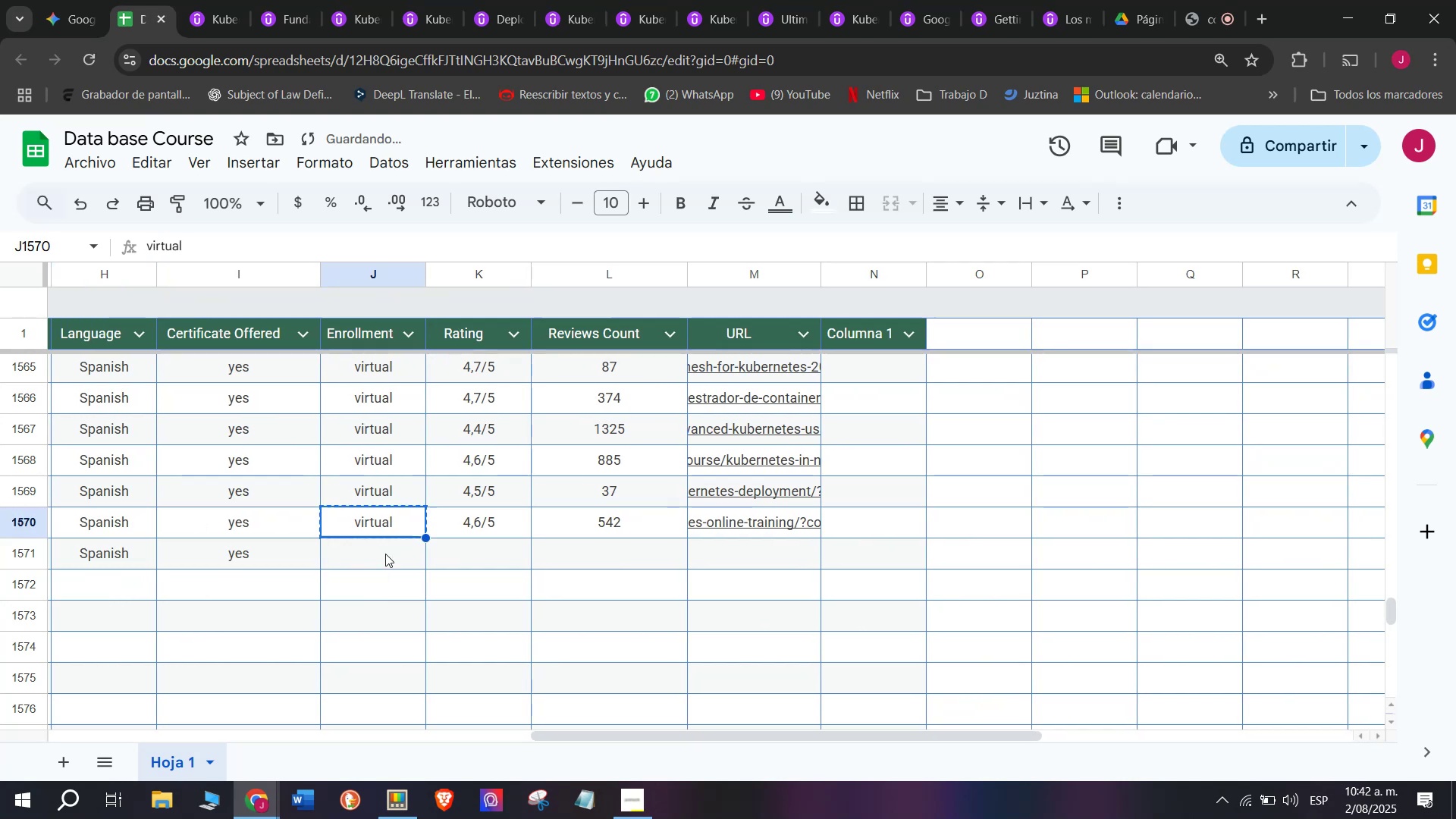 
key(Break)
 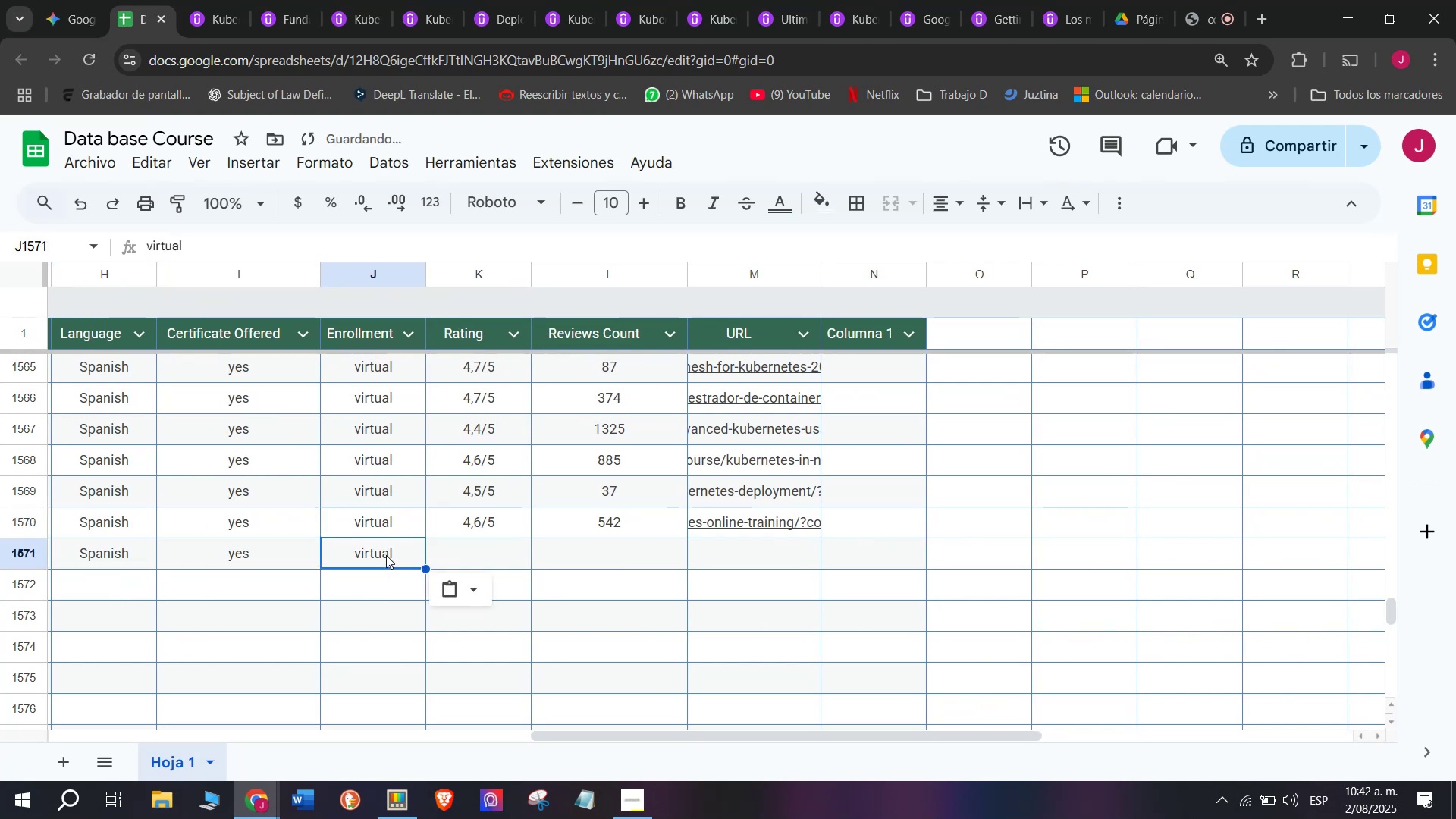 
key(Control+C)
 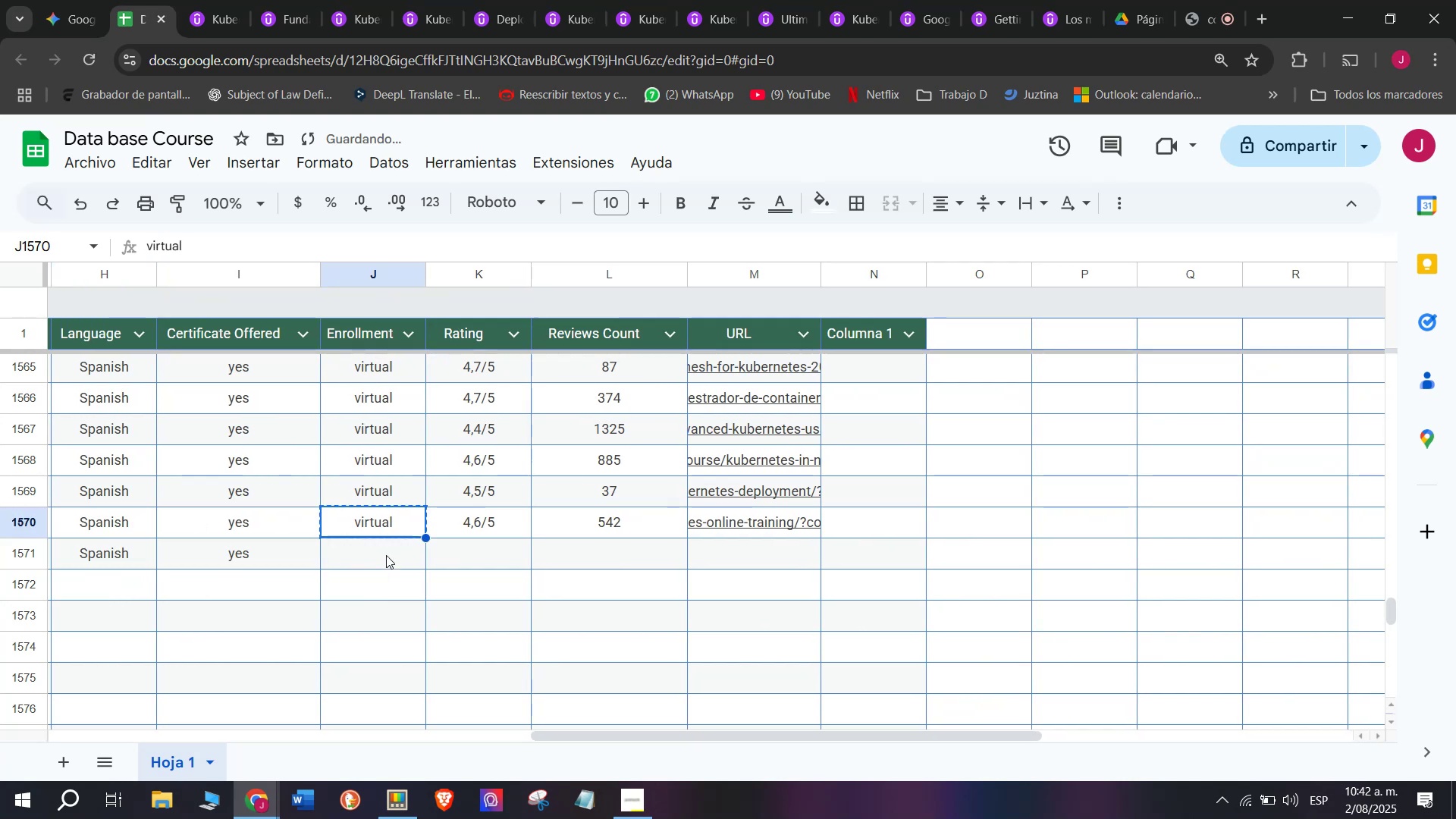 
double_click([386, 555])
 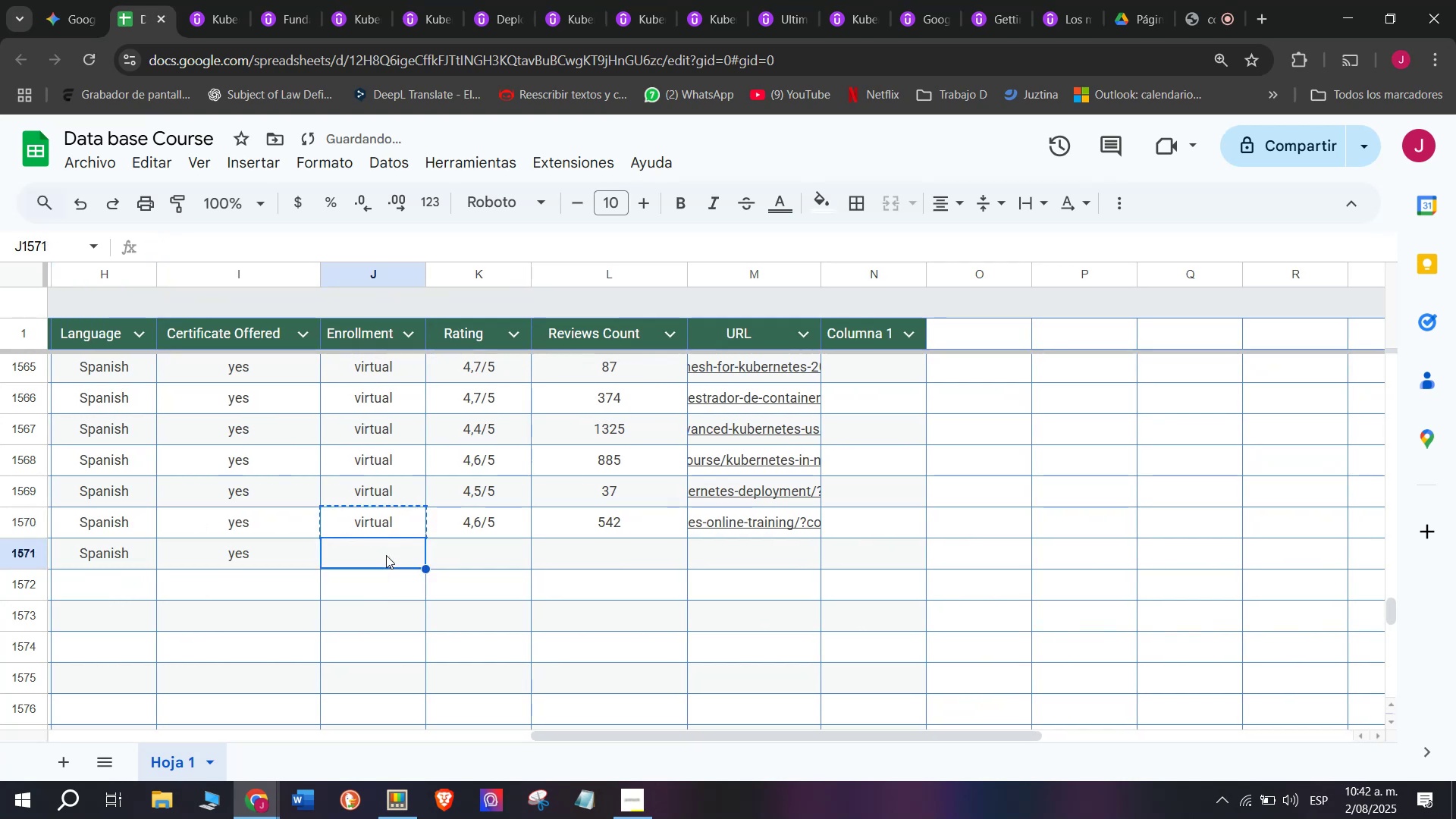 
key(Z)
 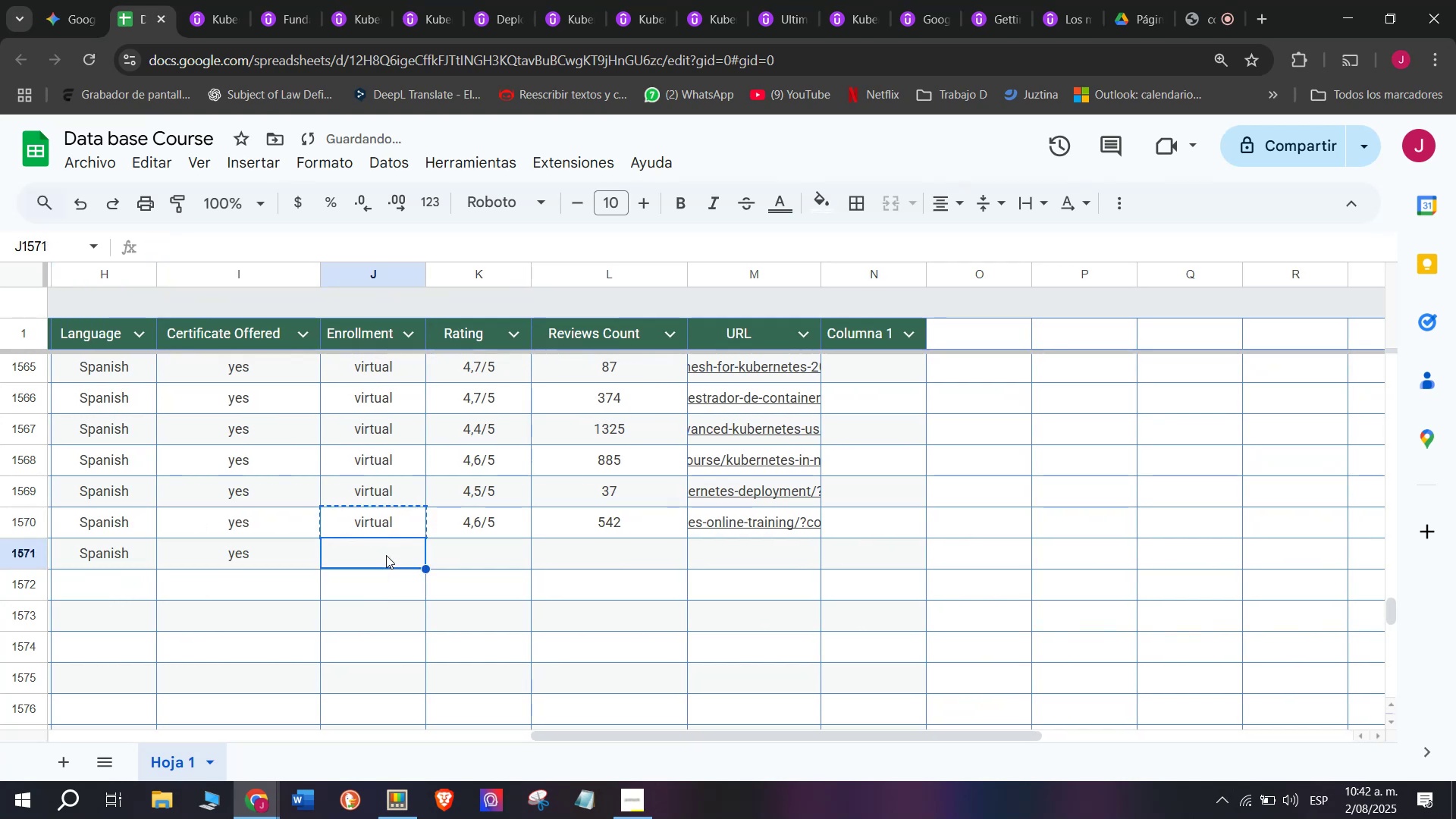 
key(Control+ControlLeft)
 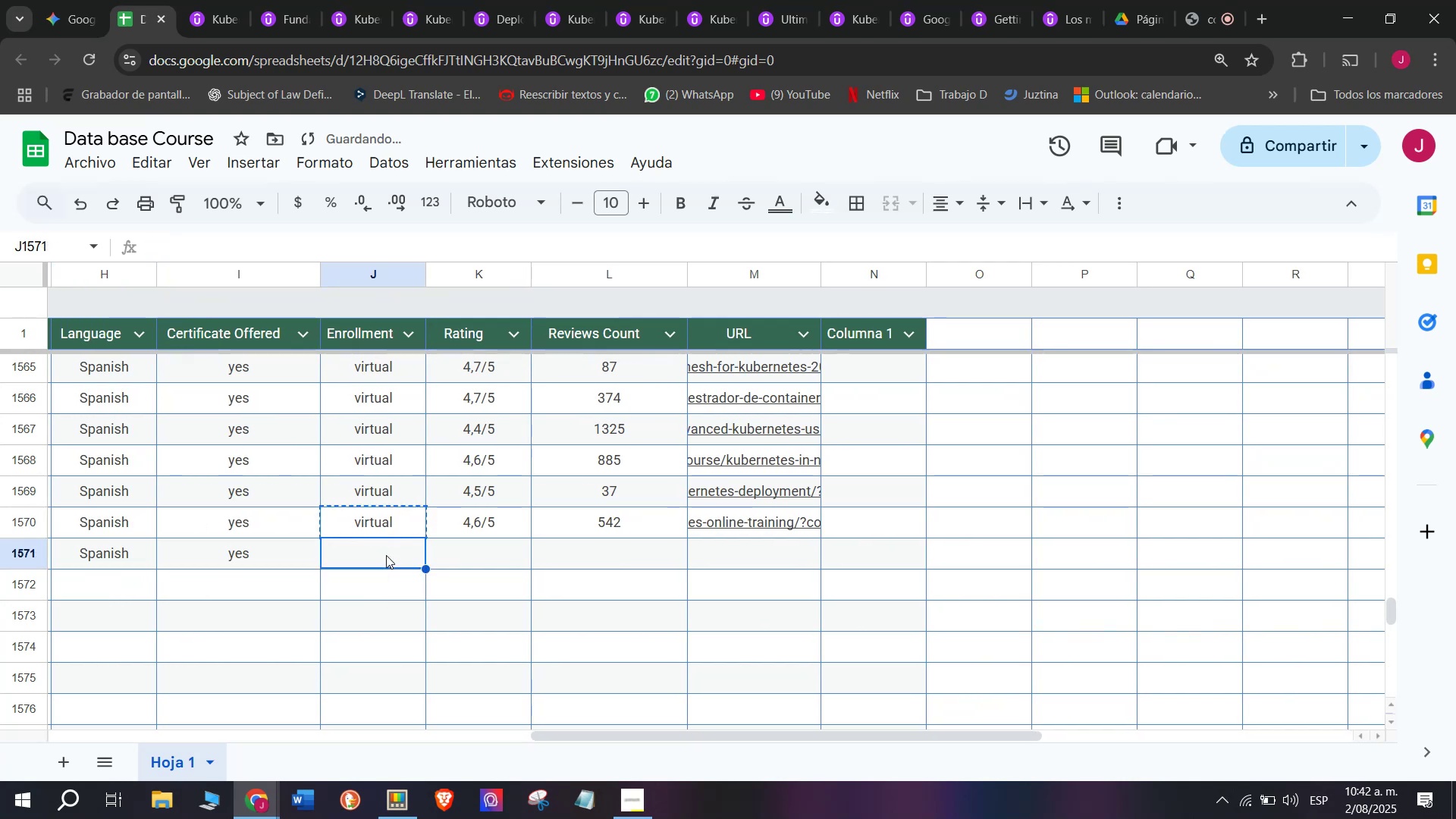 
key(Control+V)
 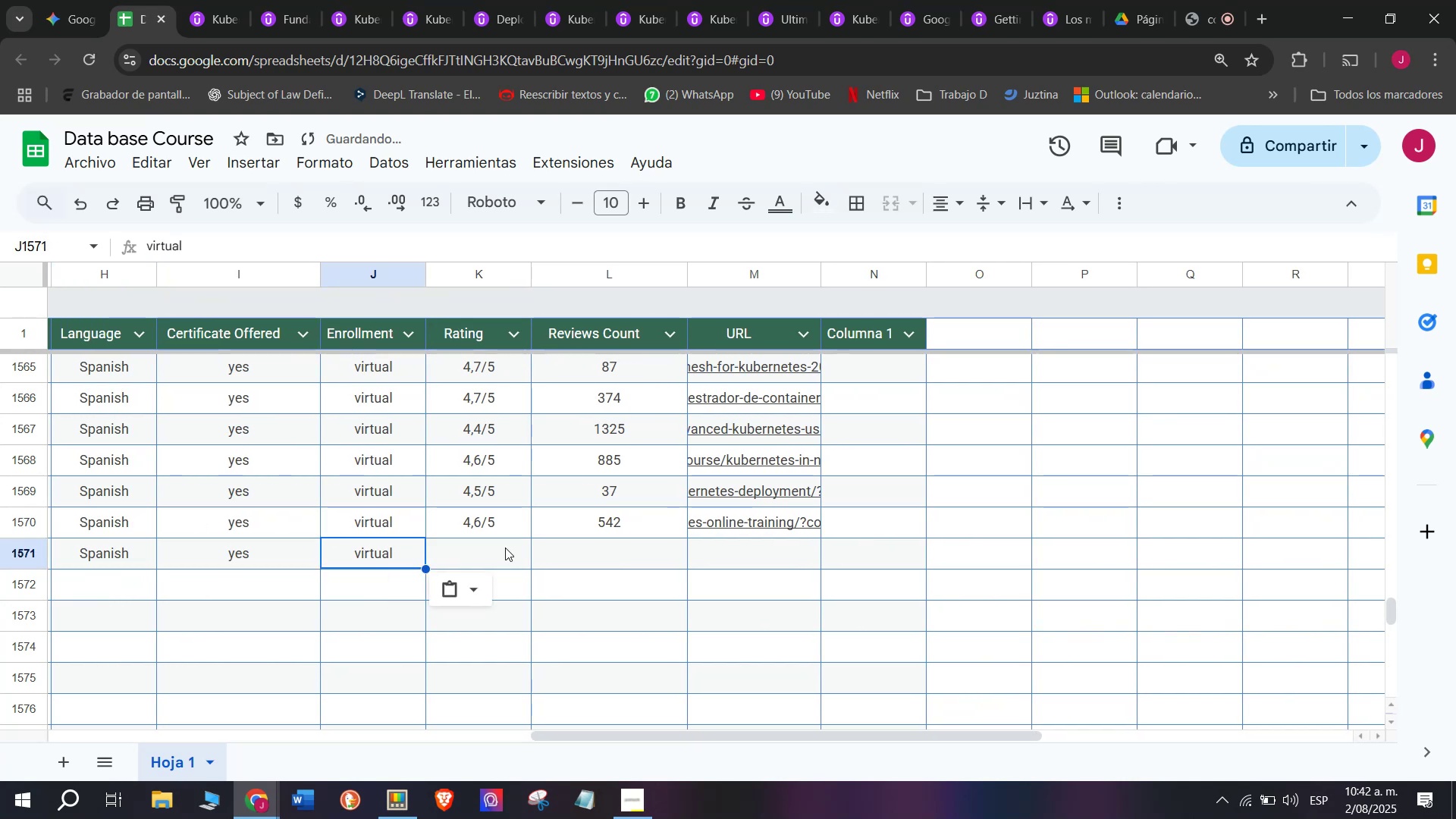 
left_click([506, 549])
 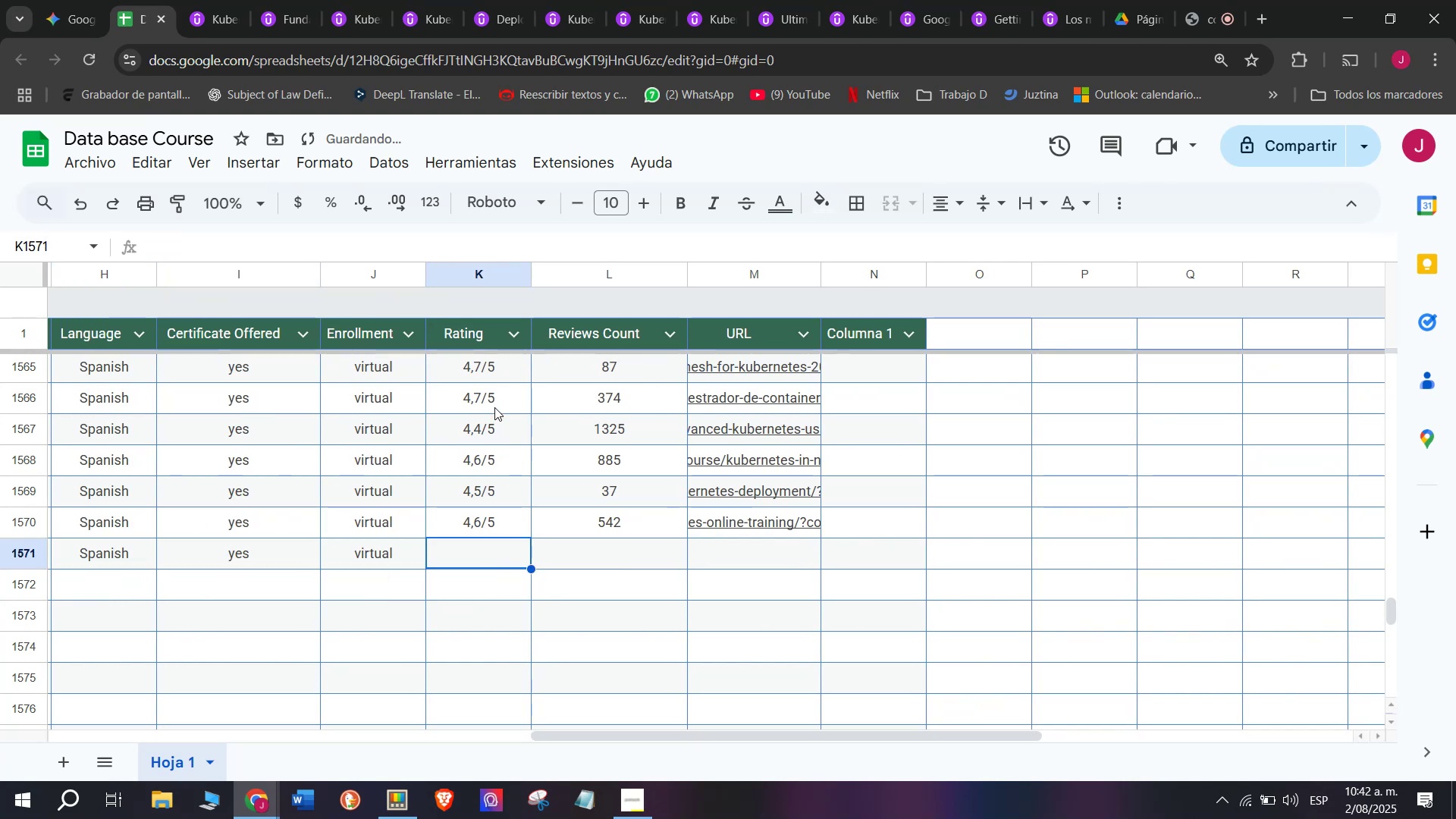 
left_click([510, 442])
 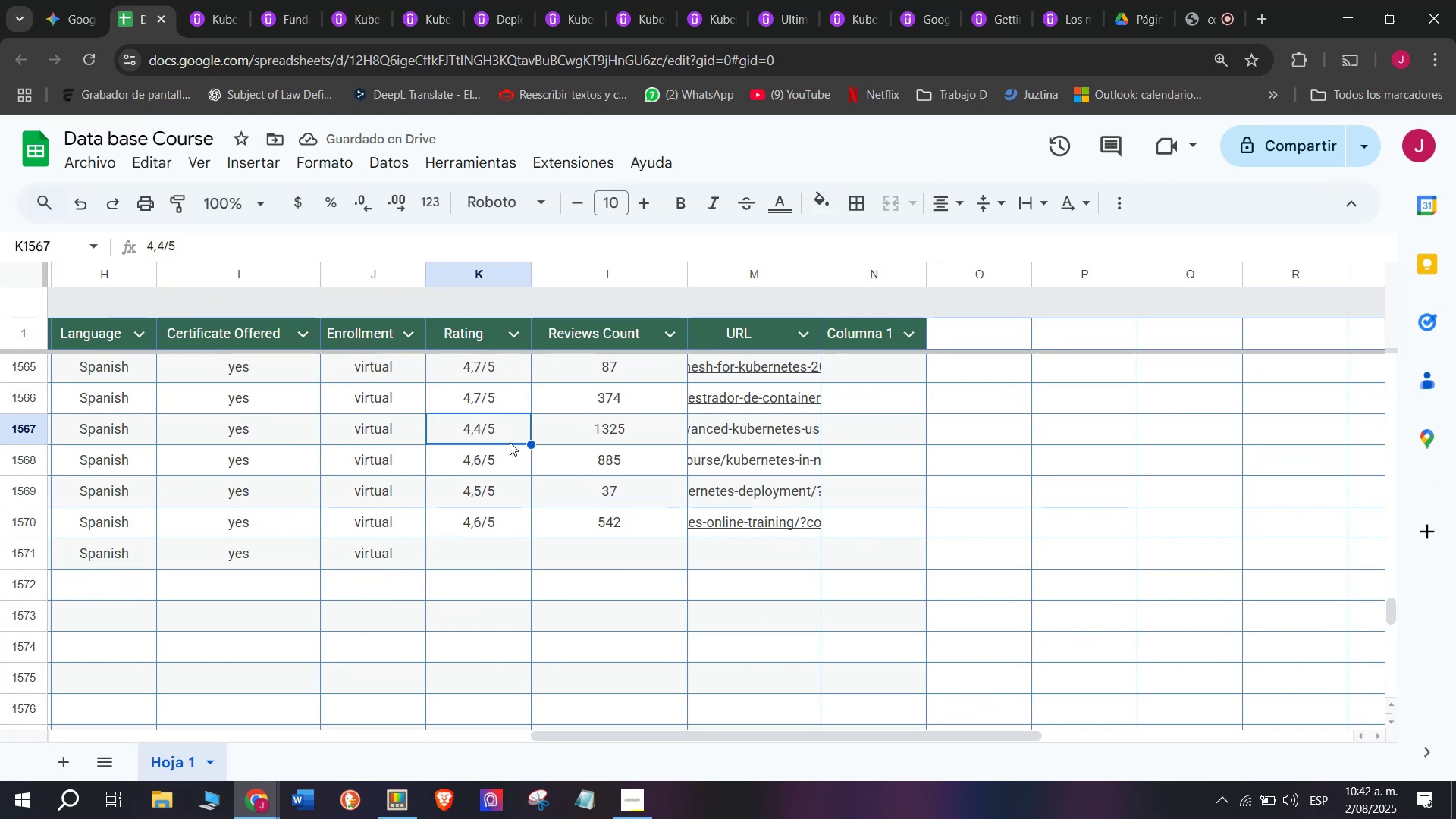 
key(Break)
 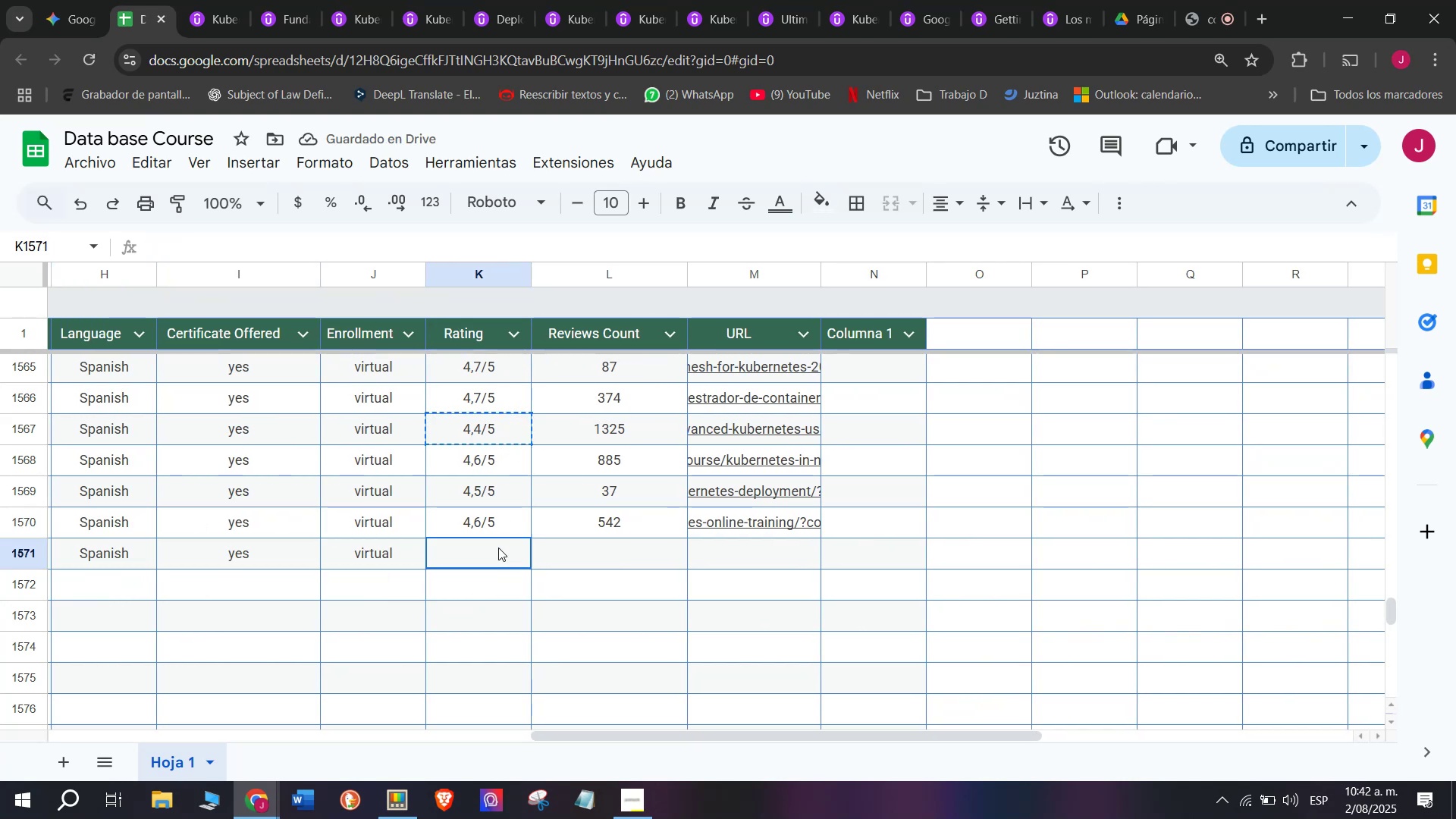 
key(Control+ControlLeft)
 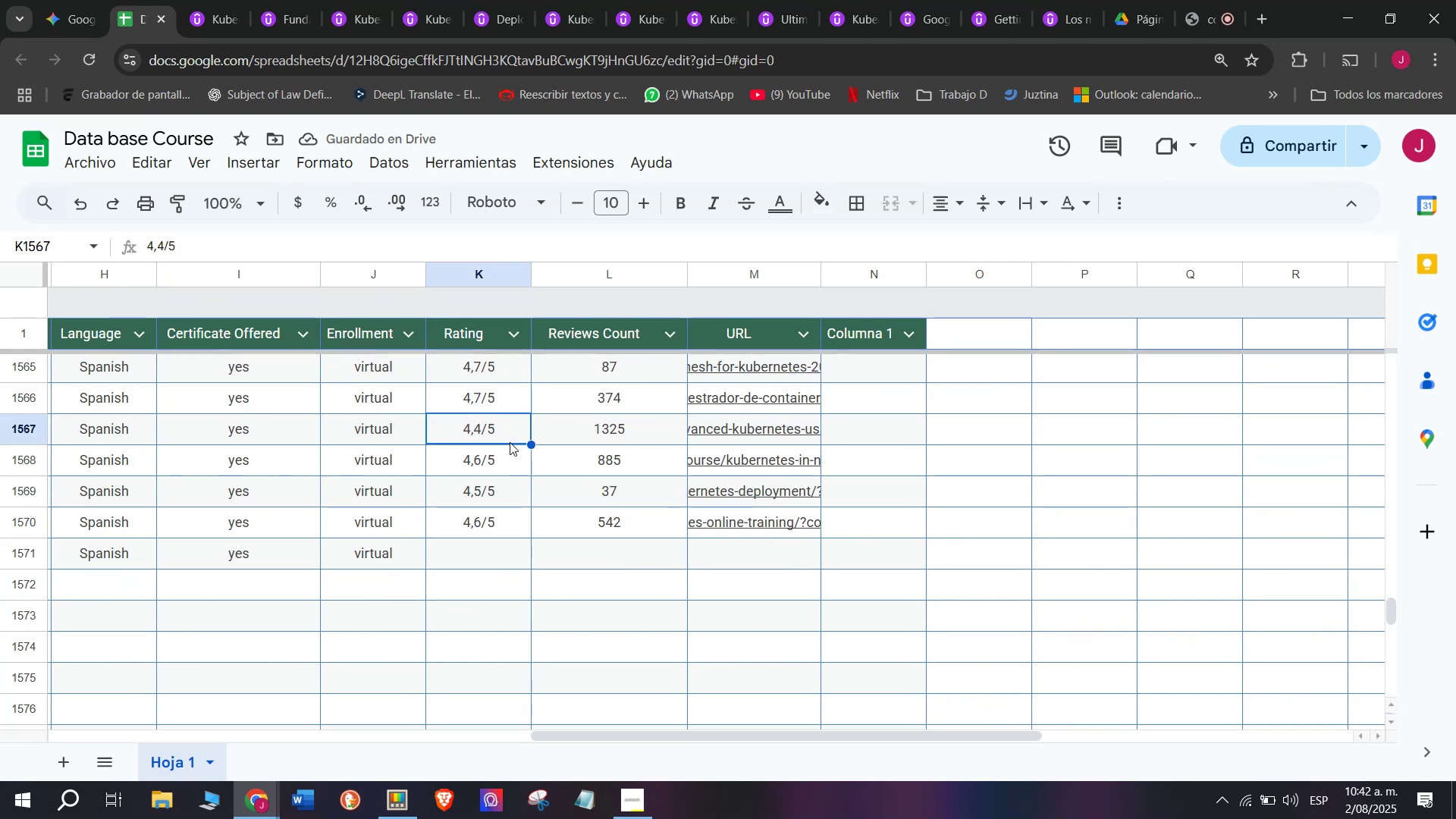 
key(Control+C)
 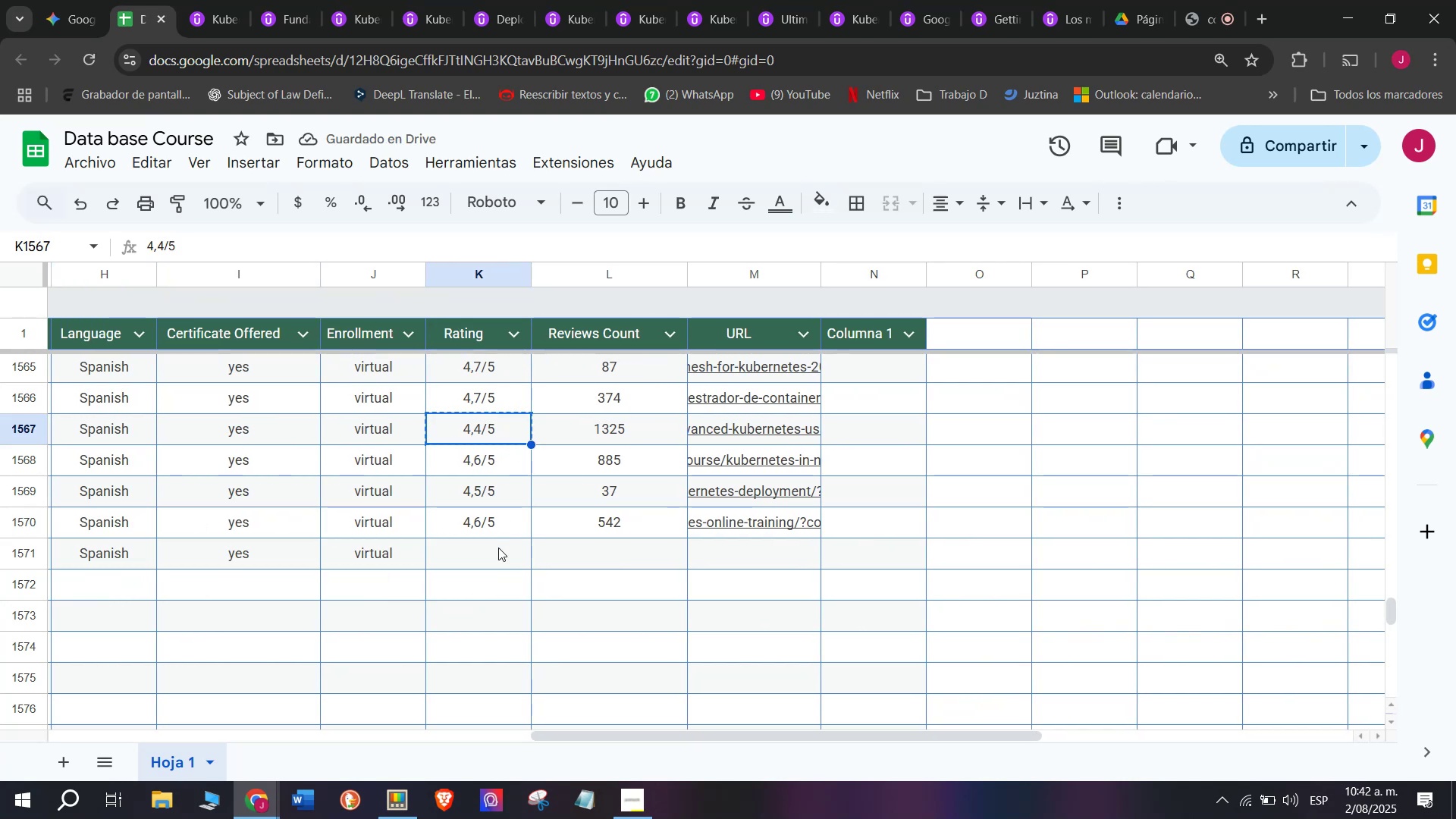 
left_click([498, 548])
 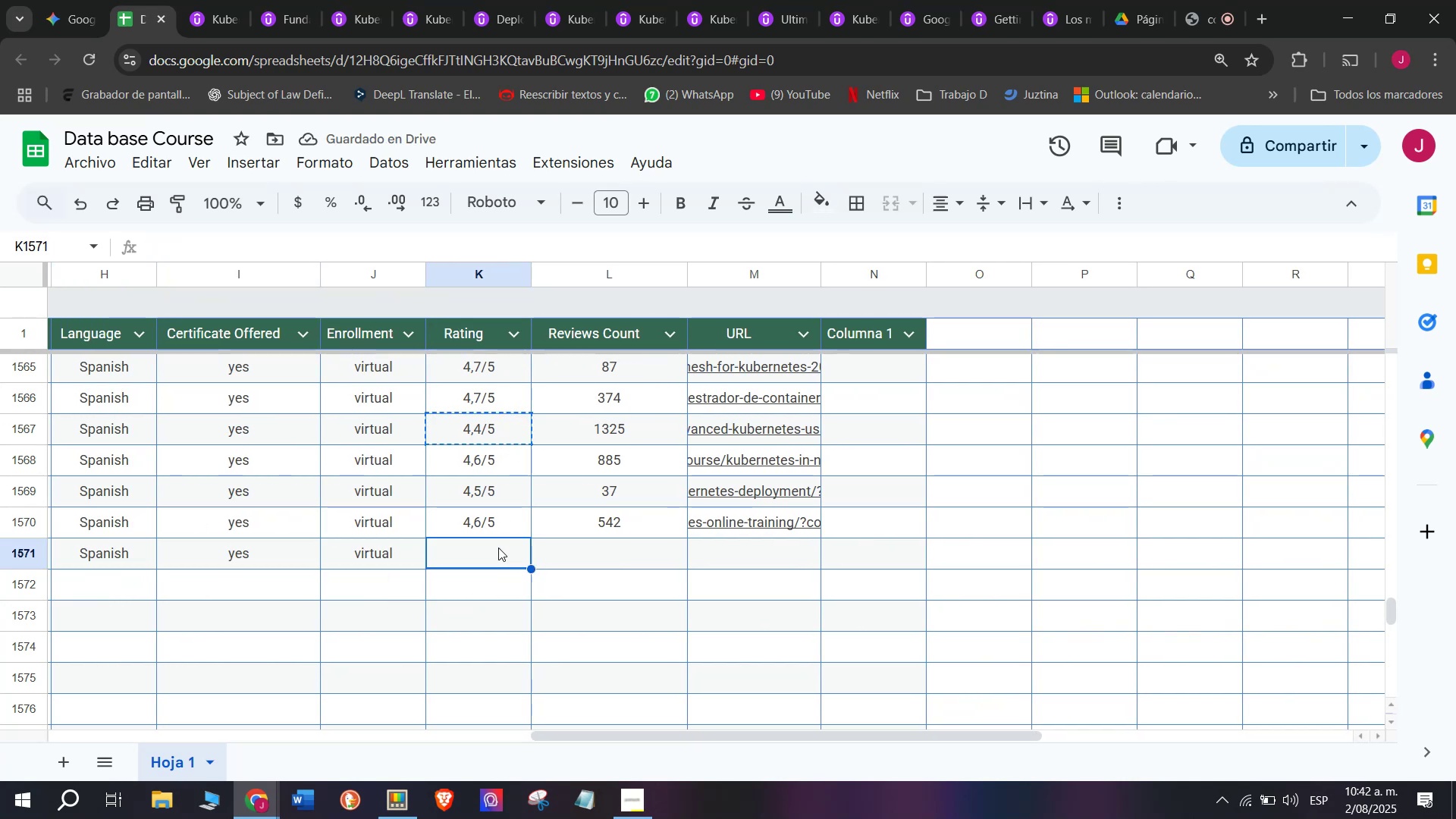 
key(Control+ControlLeft)
 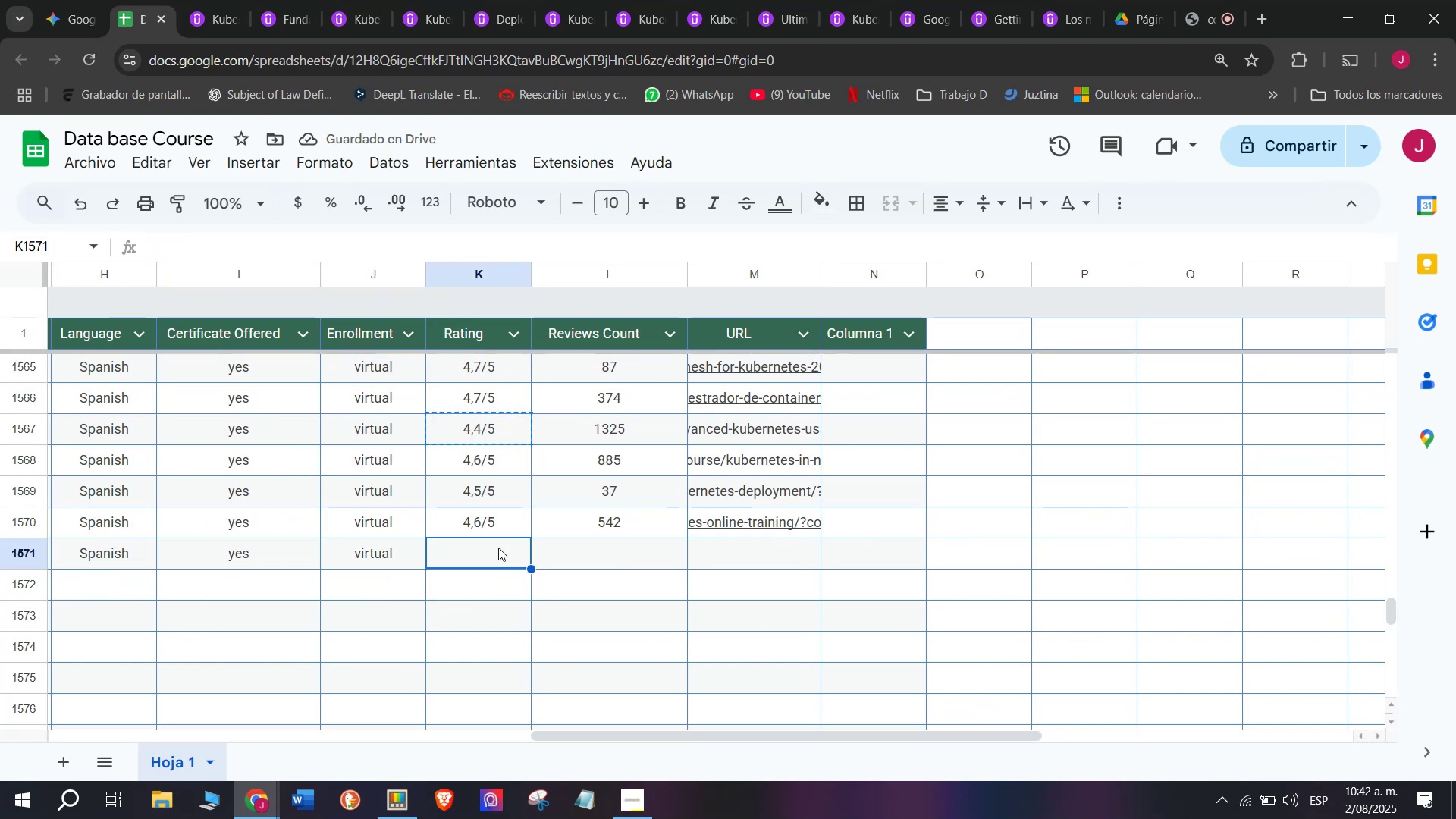 
key(Z)
 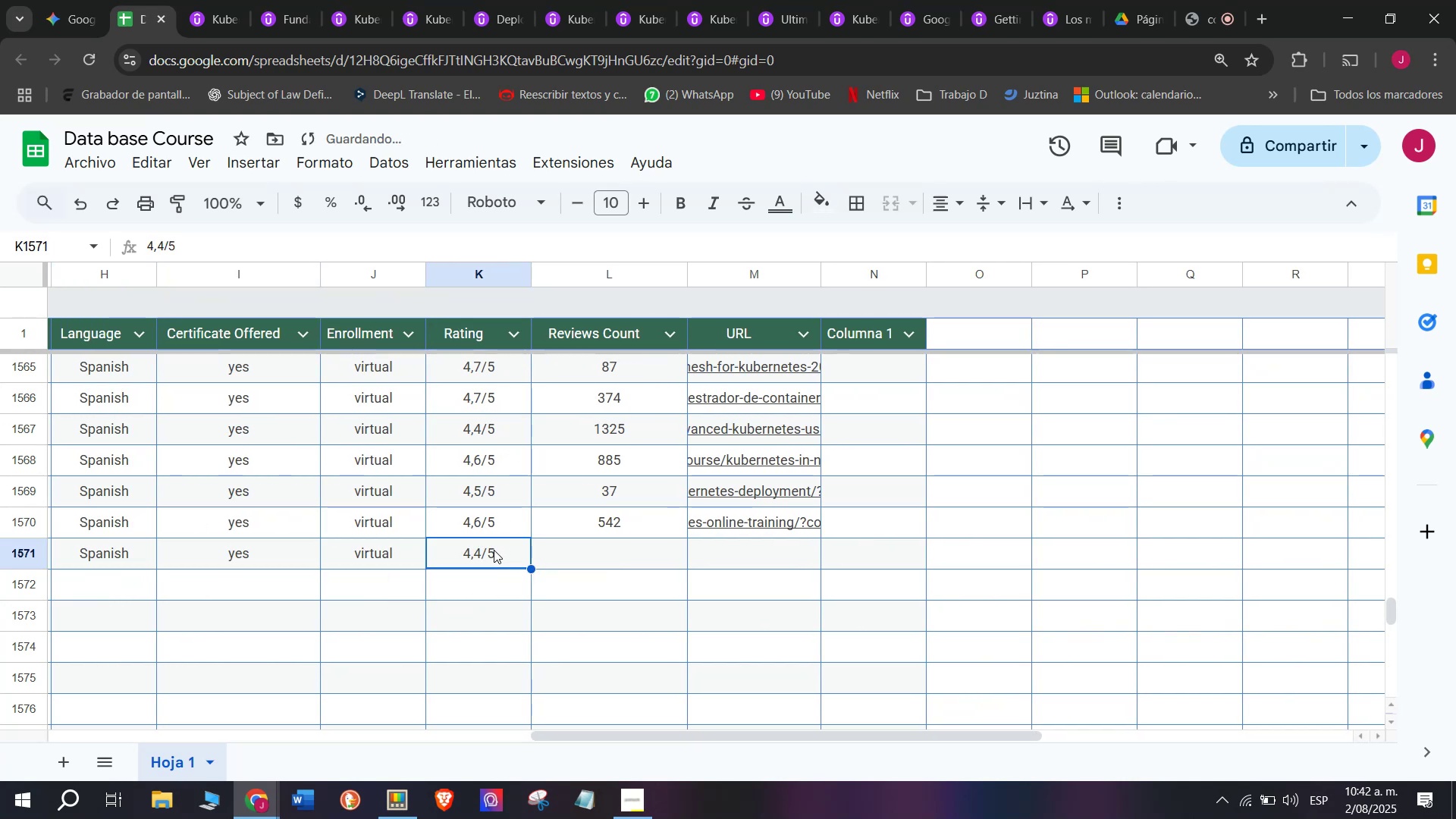 
key(Control+V)
 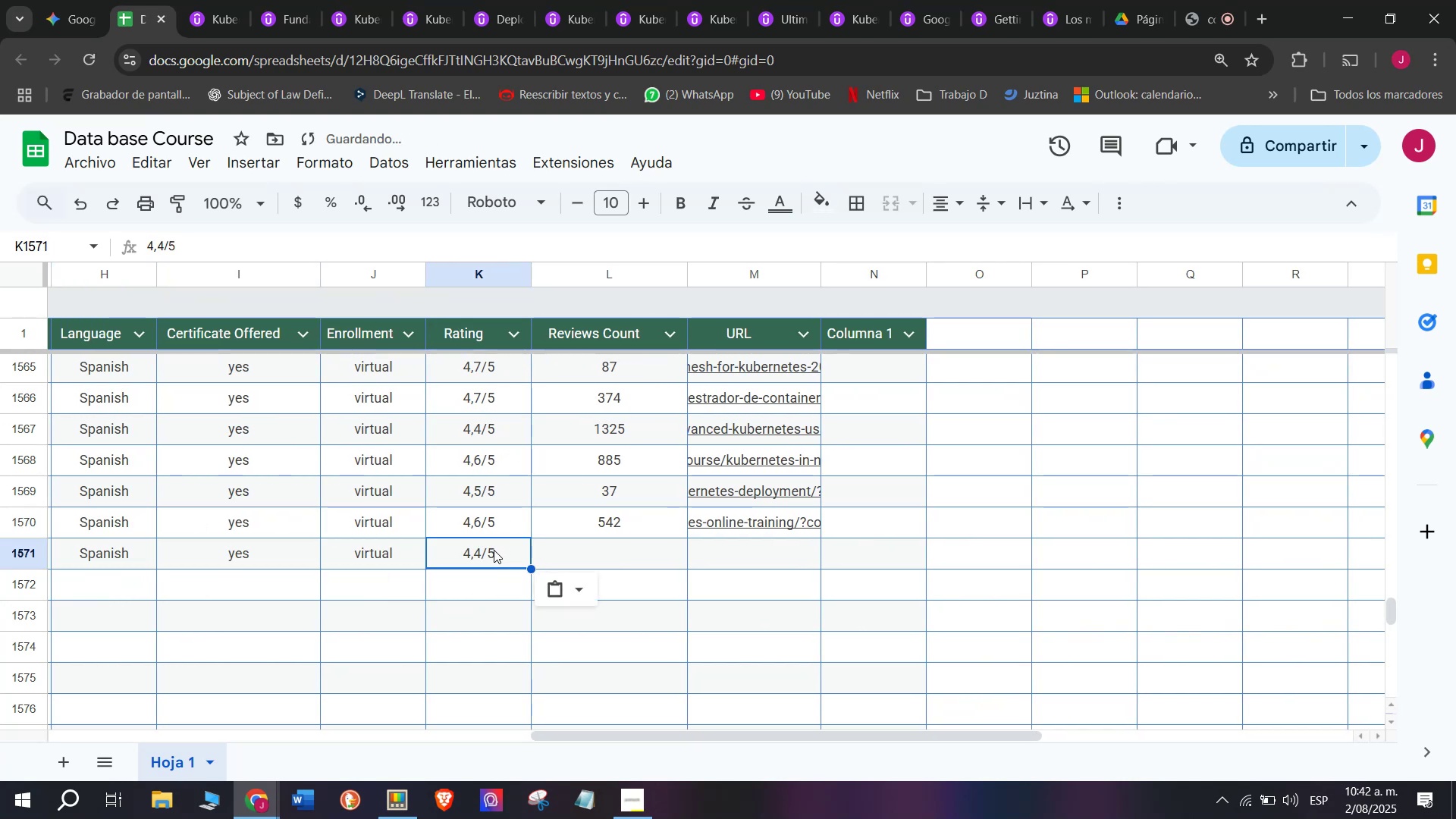 
double_click([494, 550])
 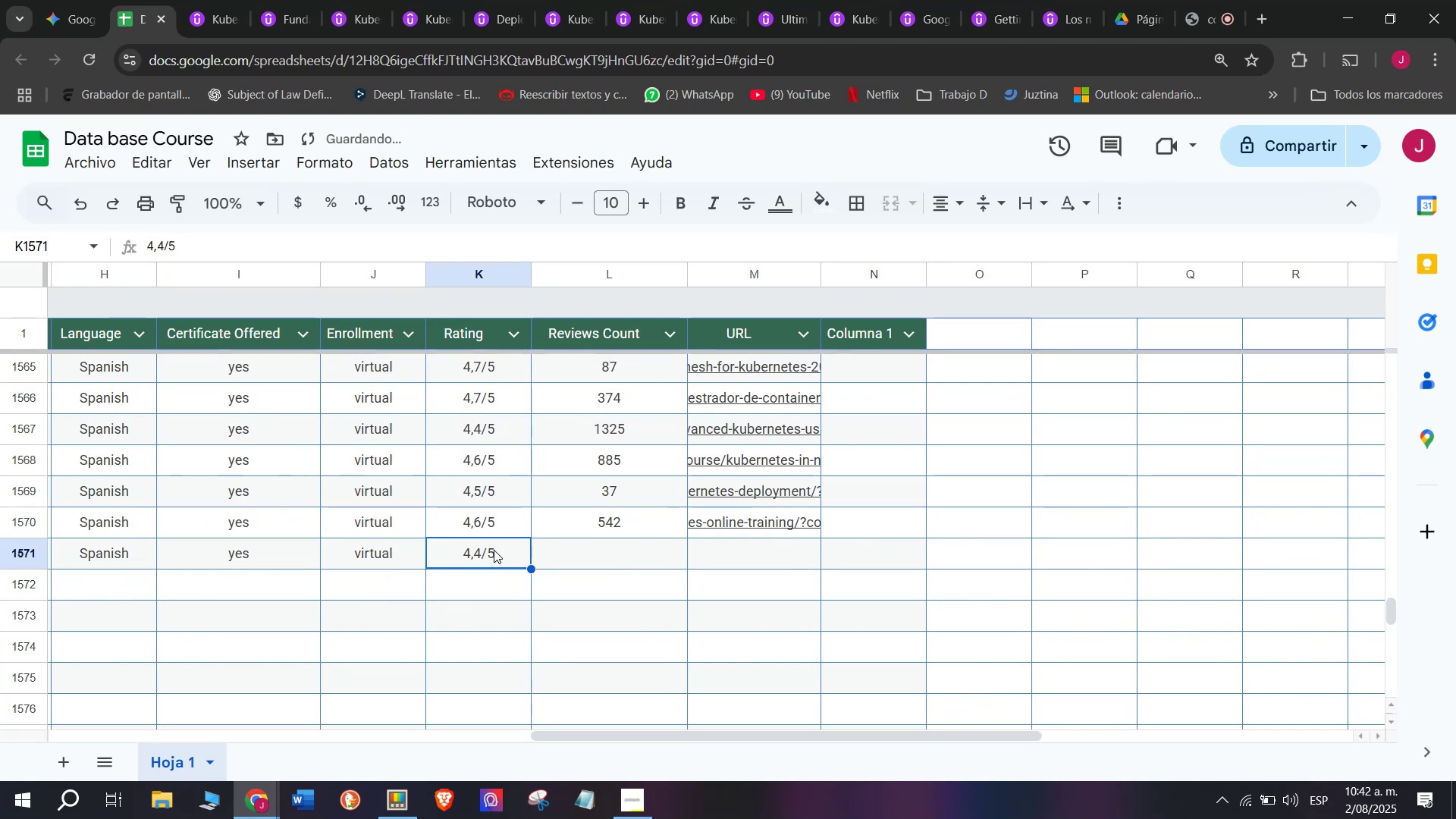 
triple_click([494, 550])
 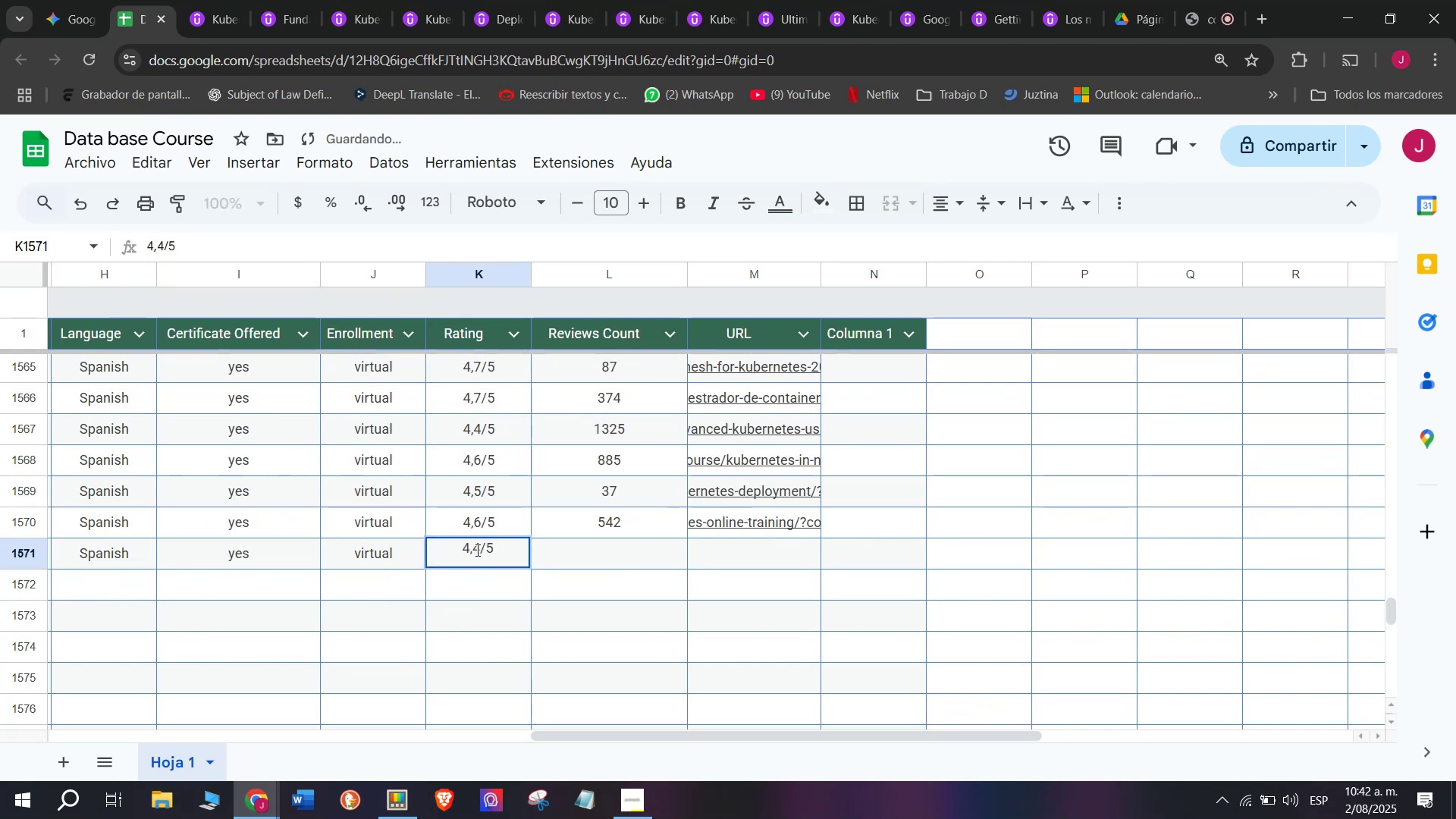 
left_click([479, 550])
 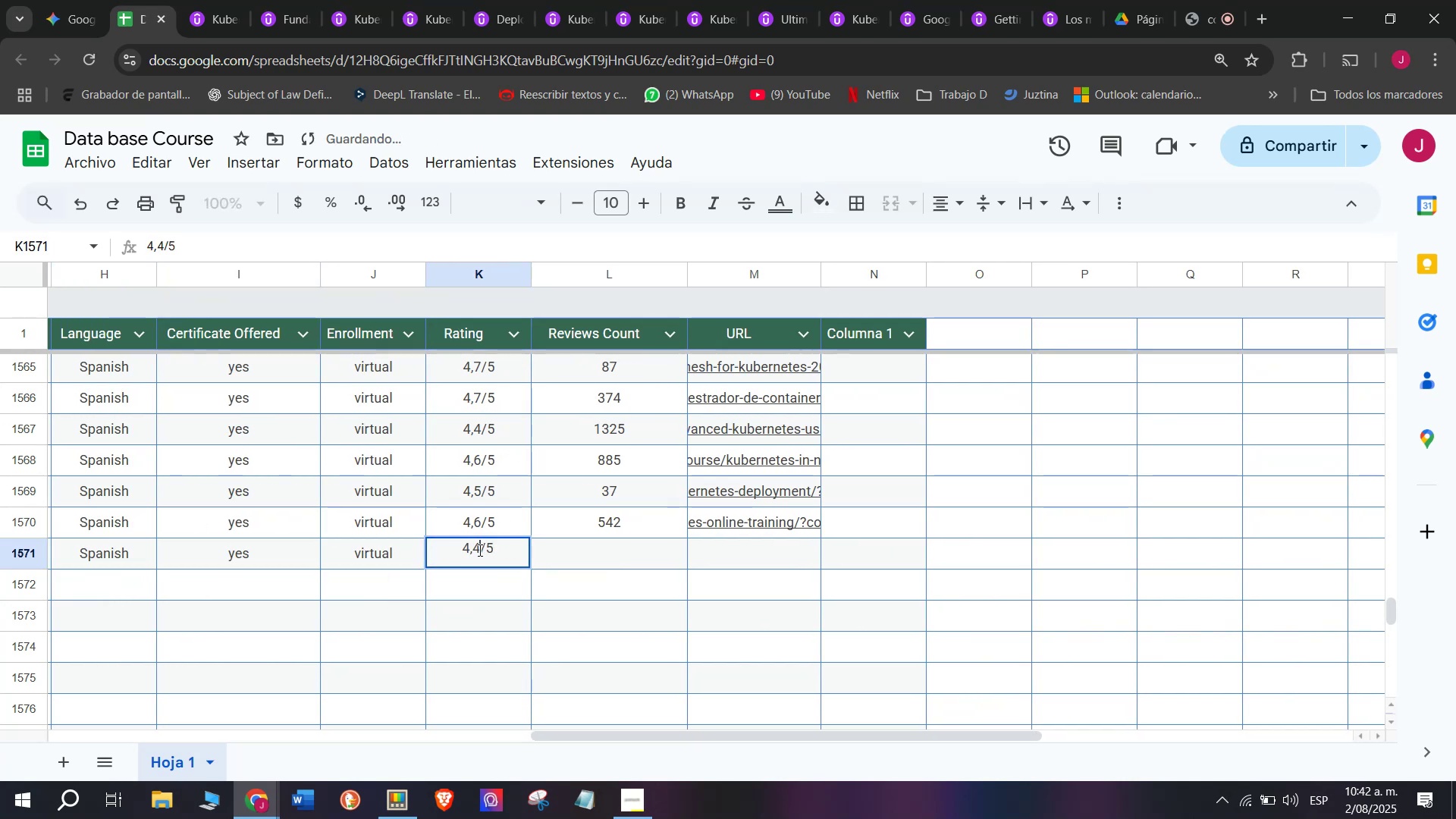 
key(Backspace)
 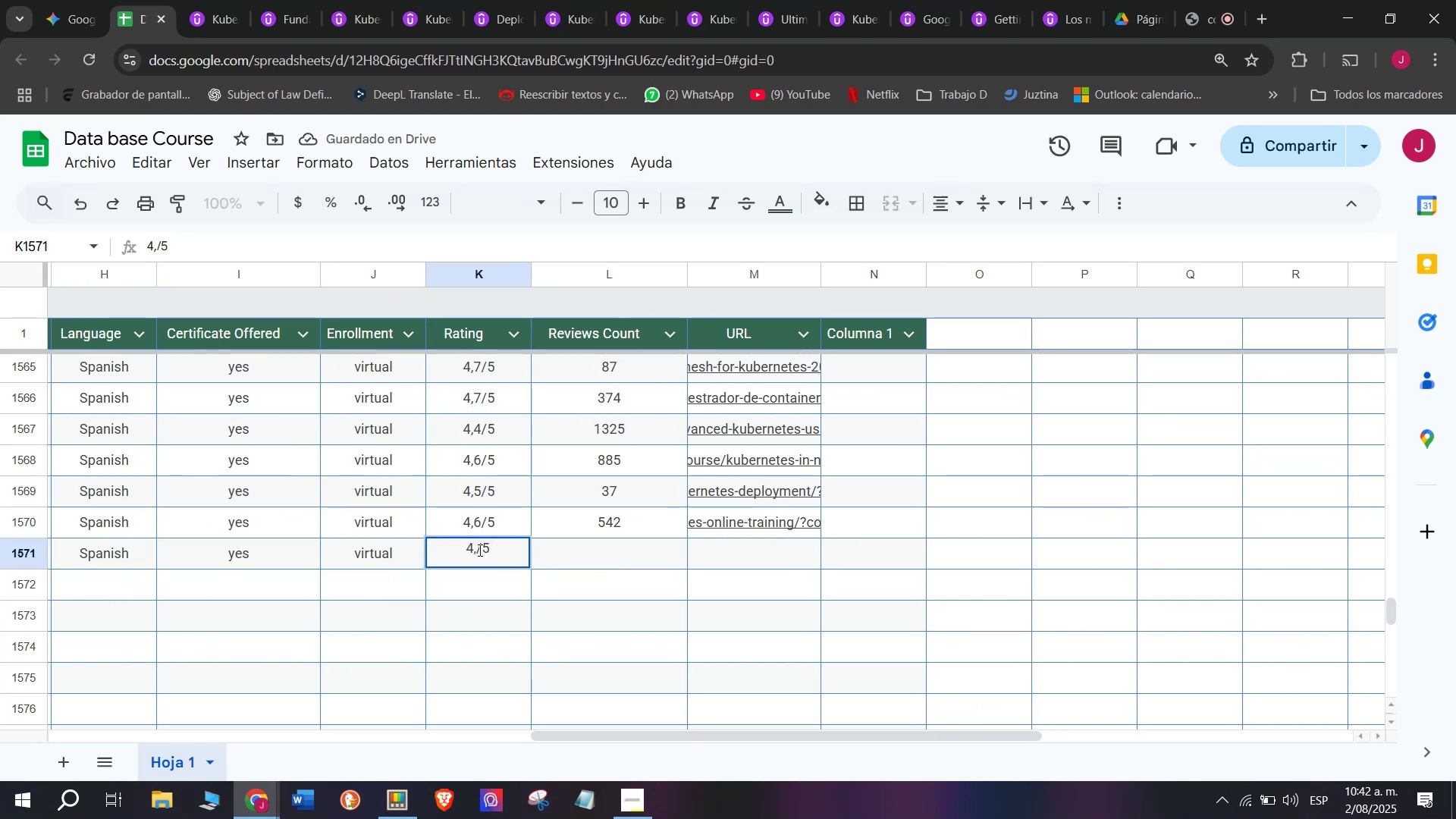 
key(Q)
 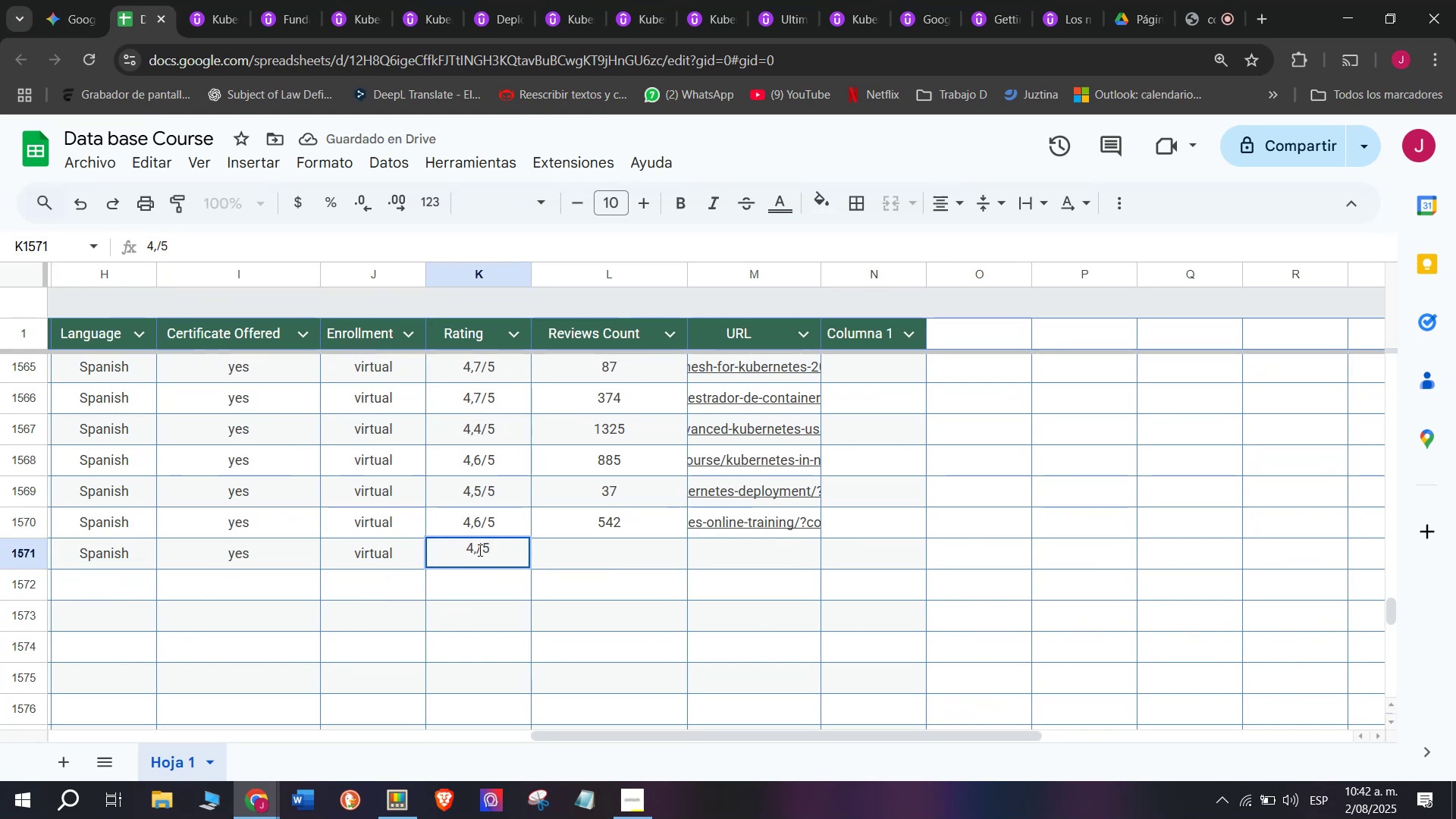 
key(3)
 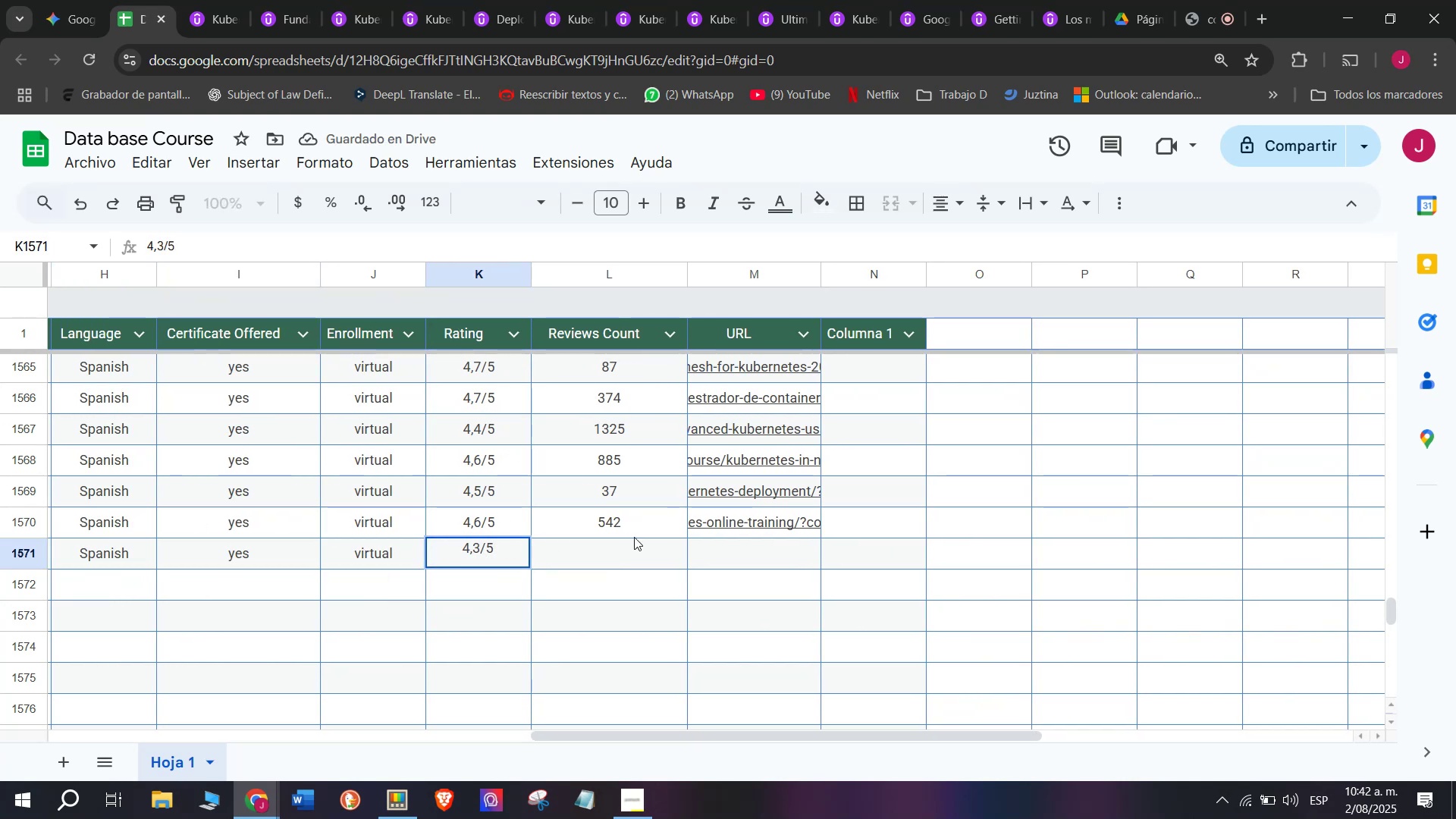 
left_click([651, 558])
 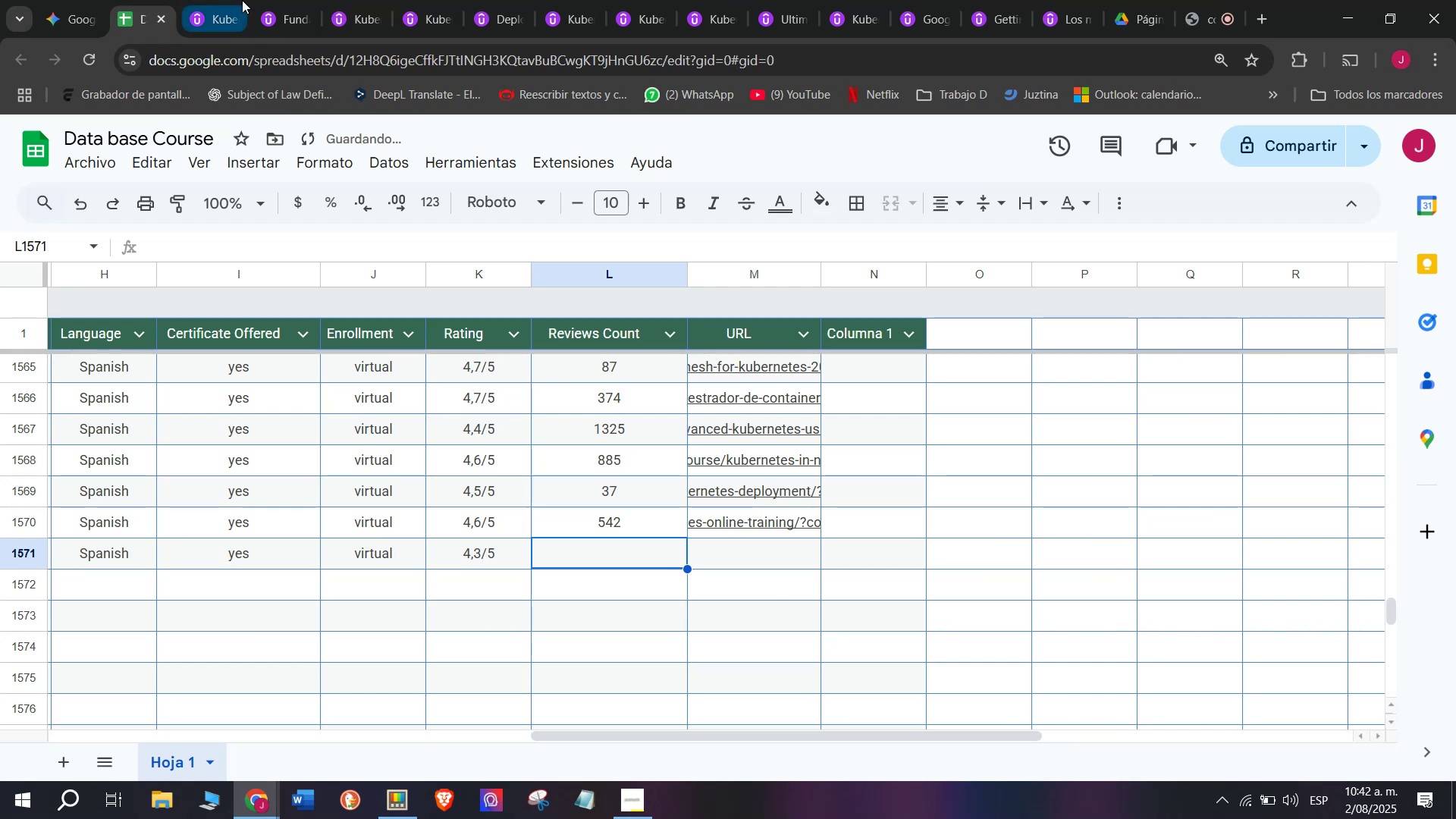 
left_click([212, 0])
 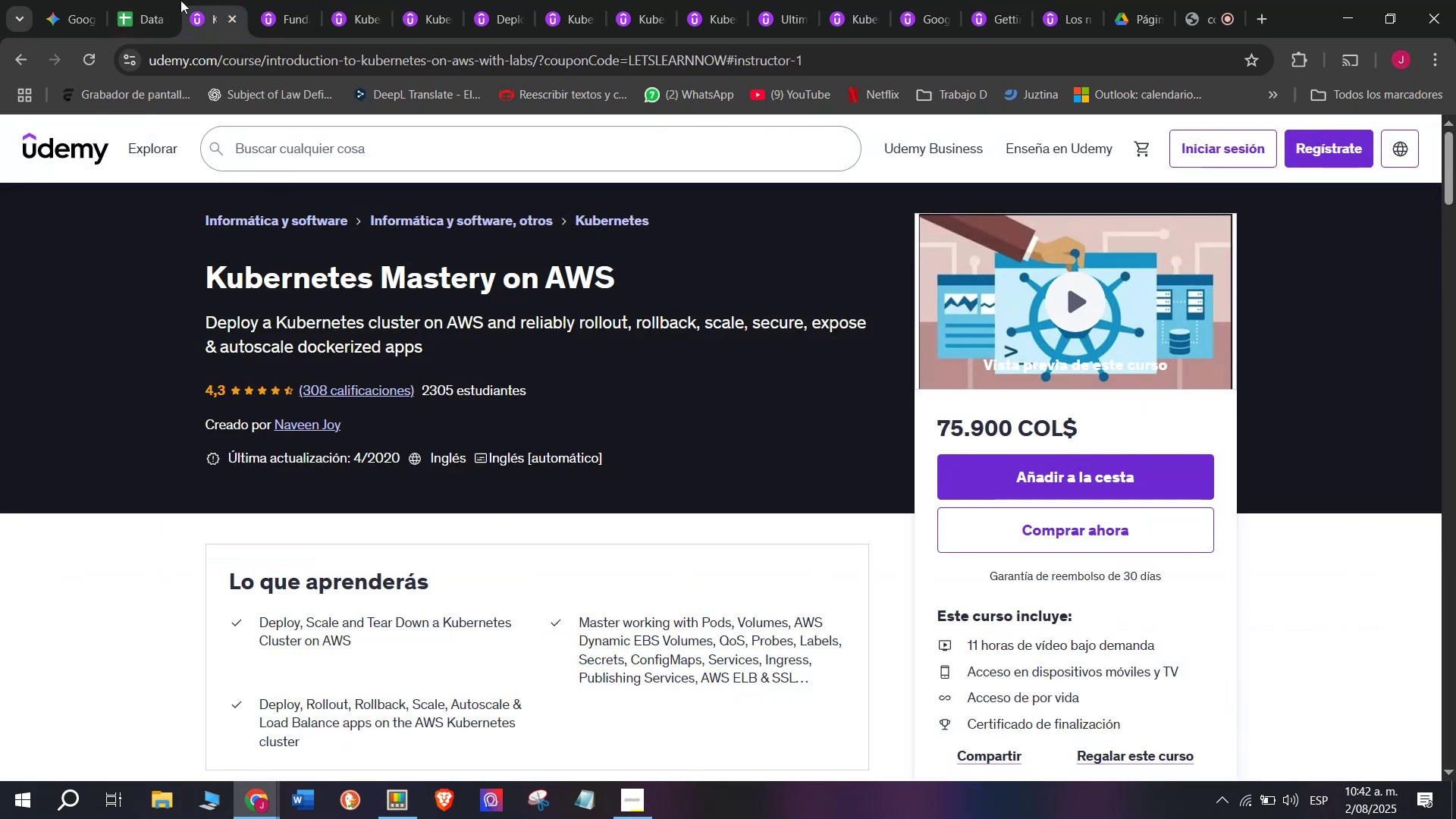 
left_click([125, 0])
 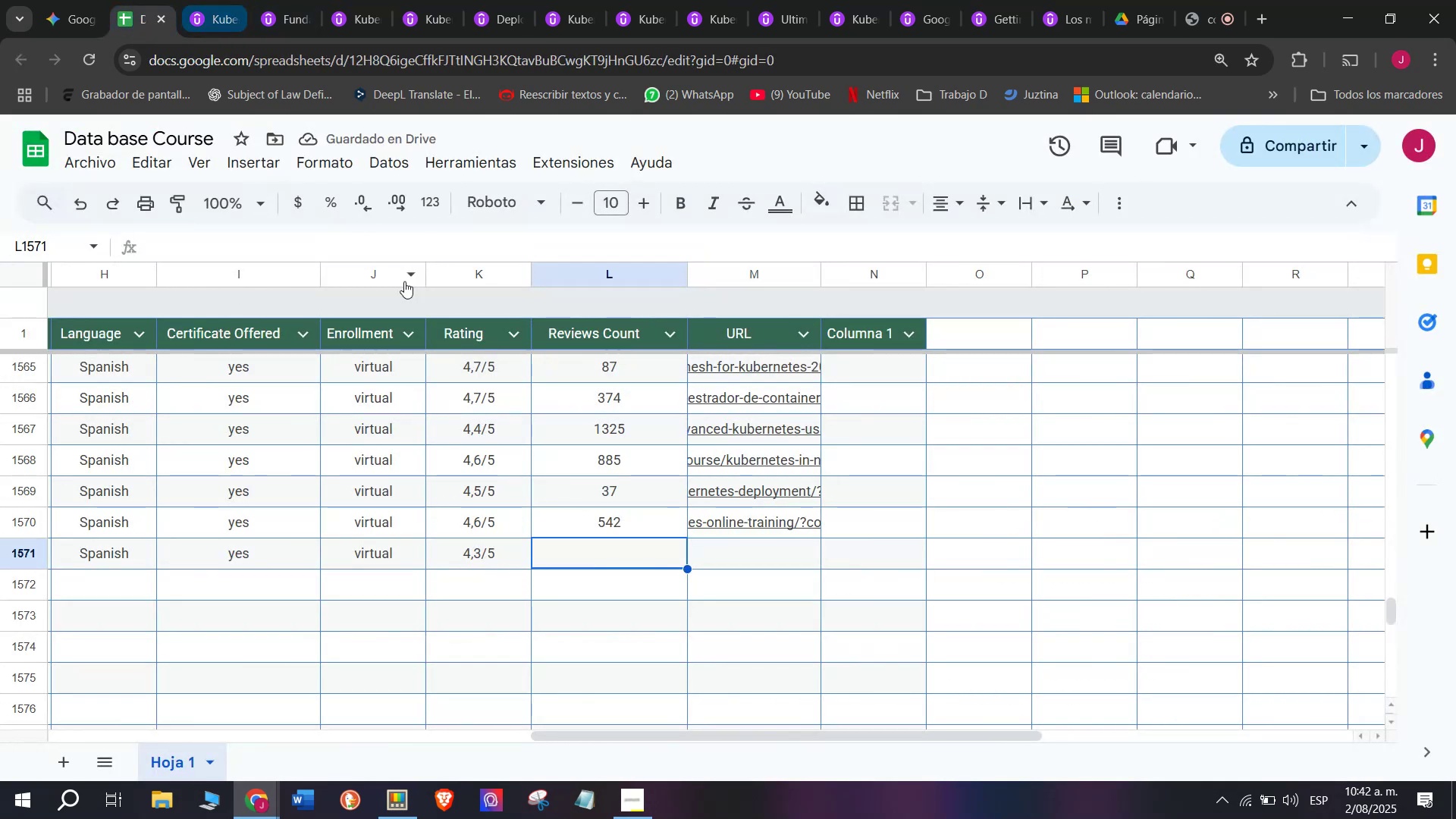 
type(308)
 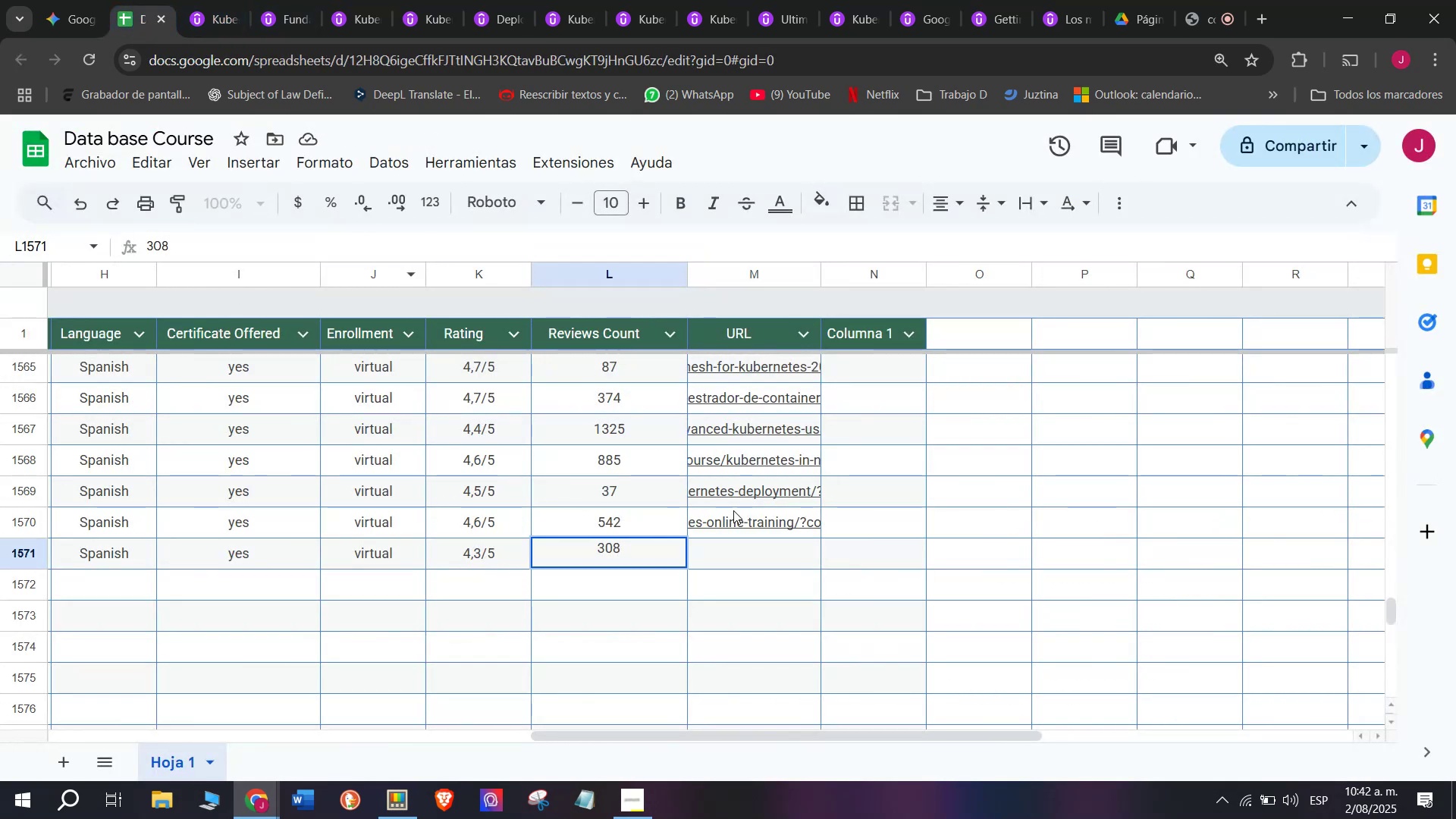 
left_click([760, 557])
 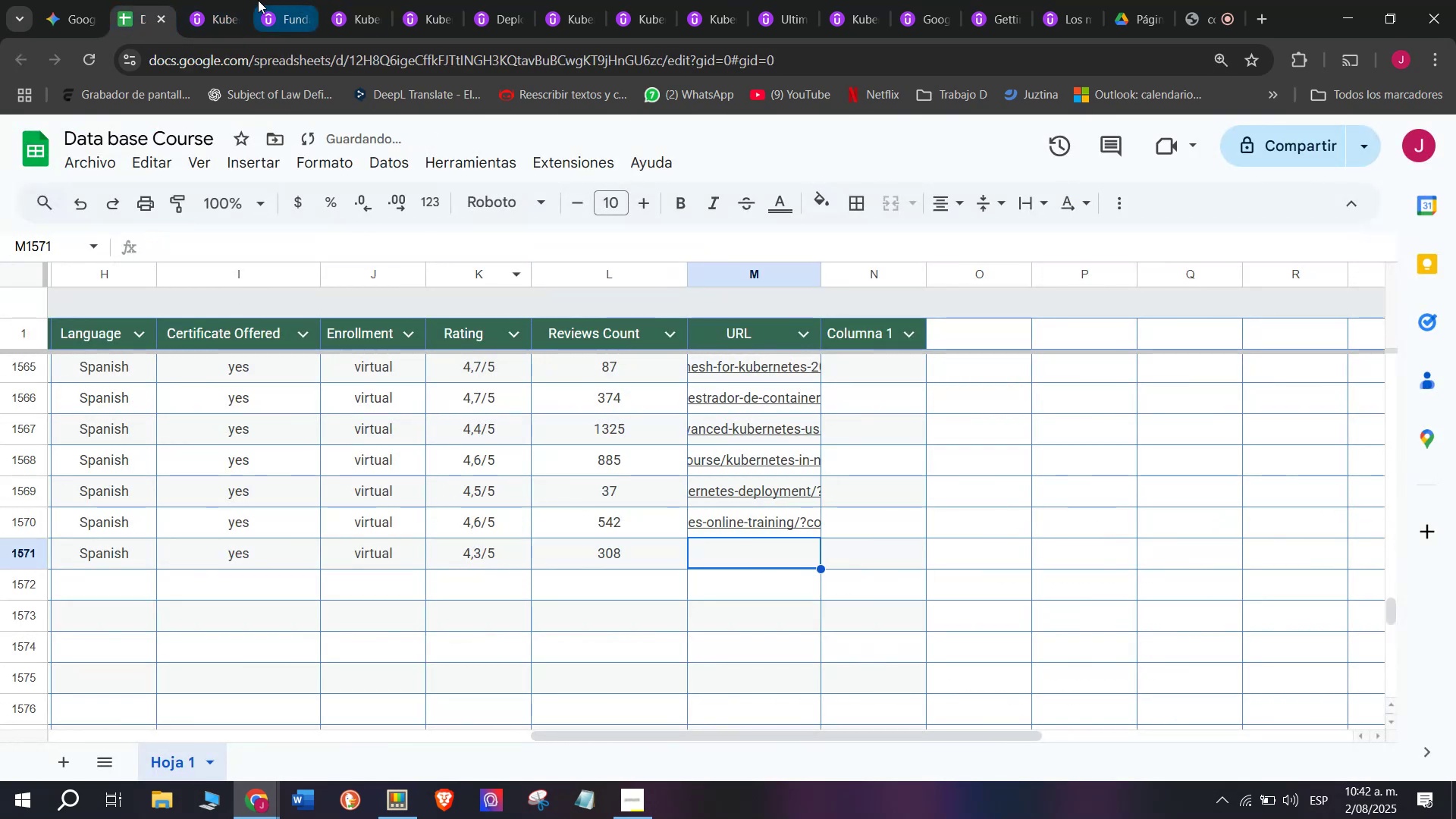 
left_click([231, 0])
 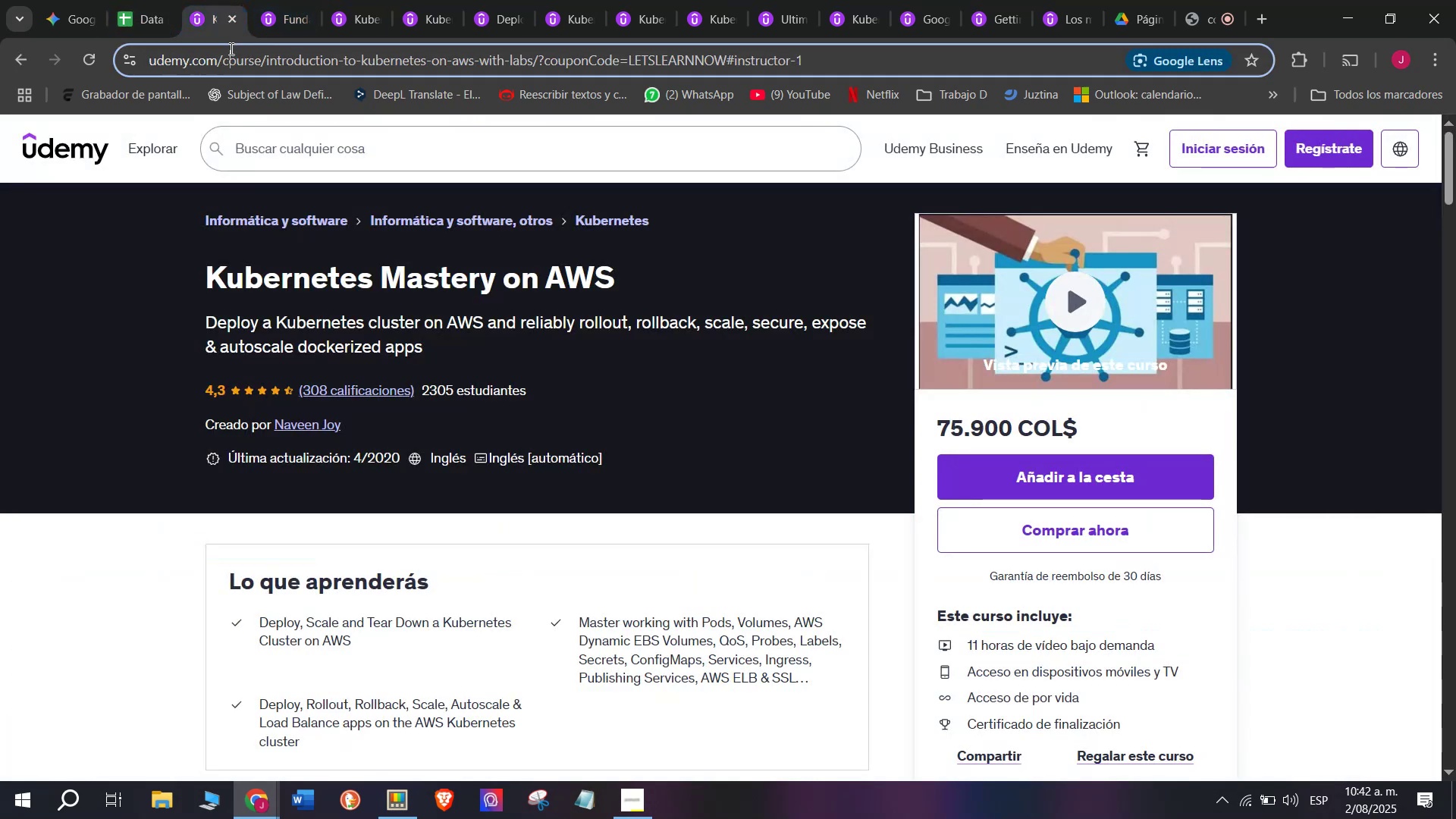 
double_click([230, 49])
 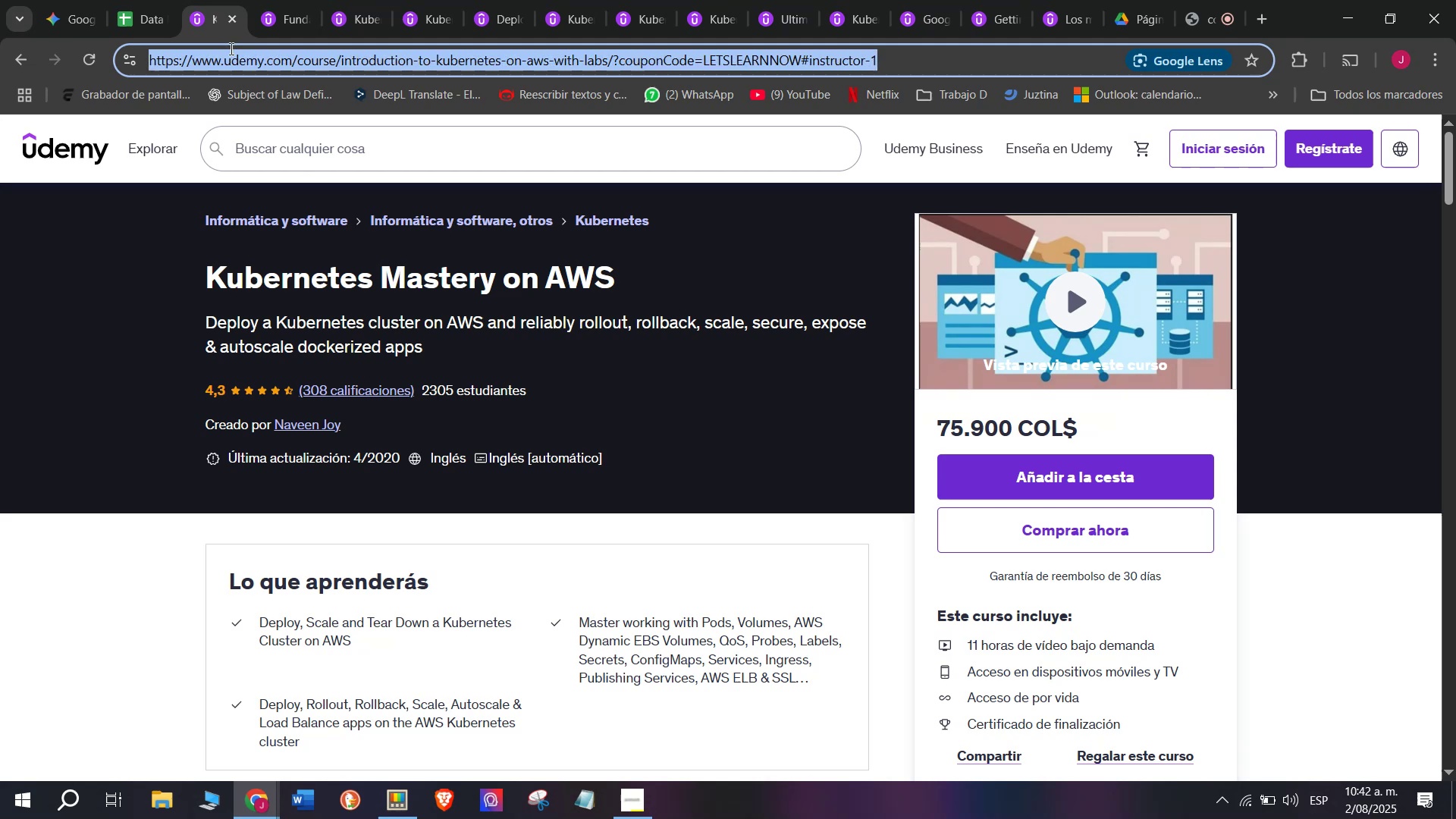 
triple_click([230, 49])
 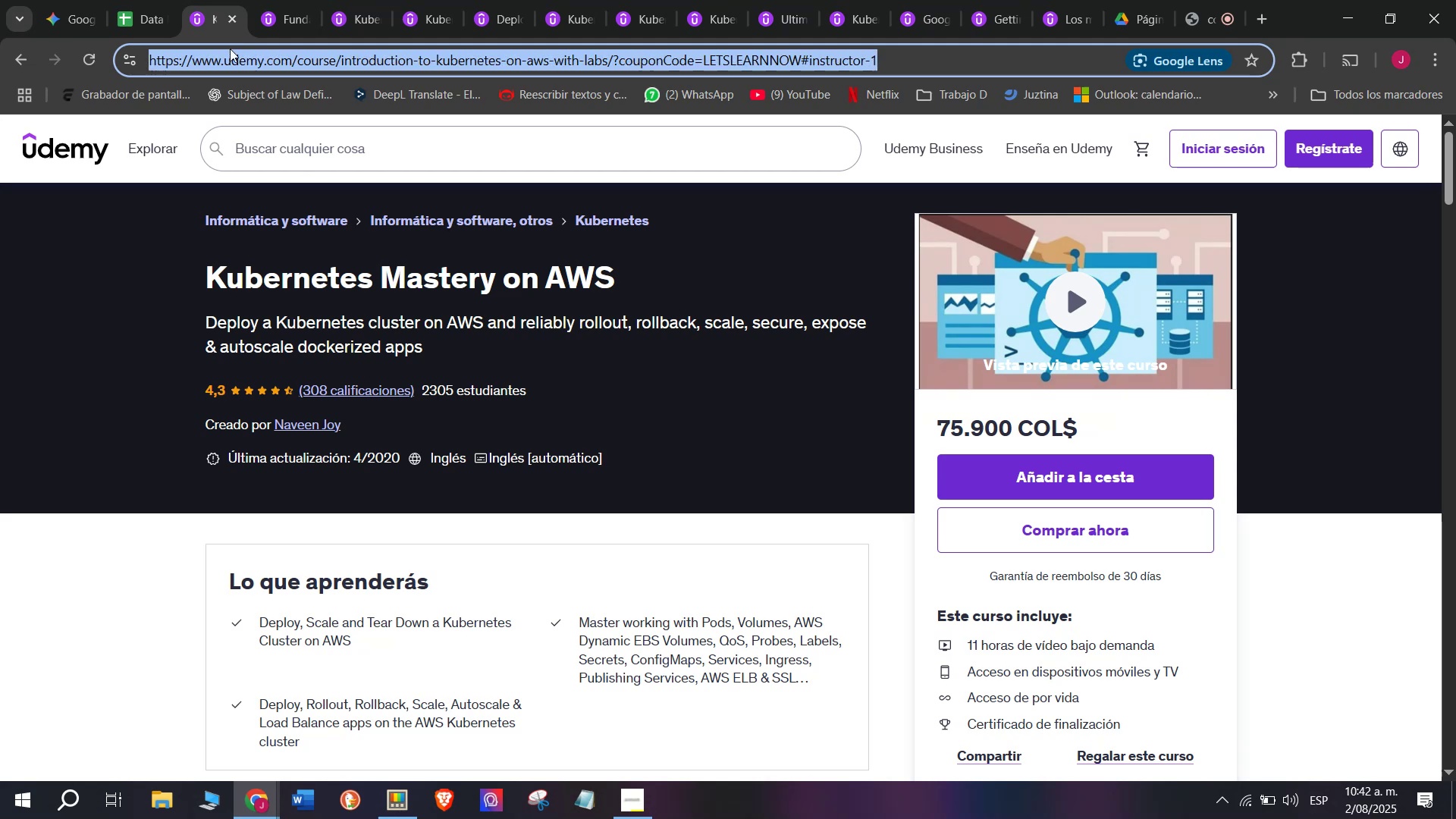 
key(Control+ControlLeft)
 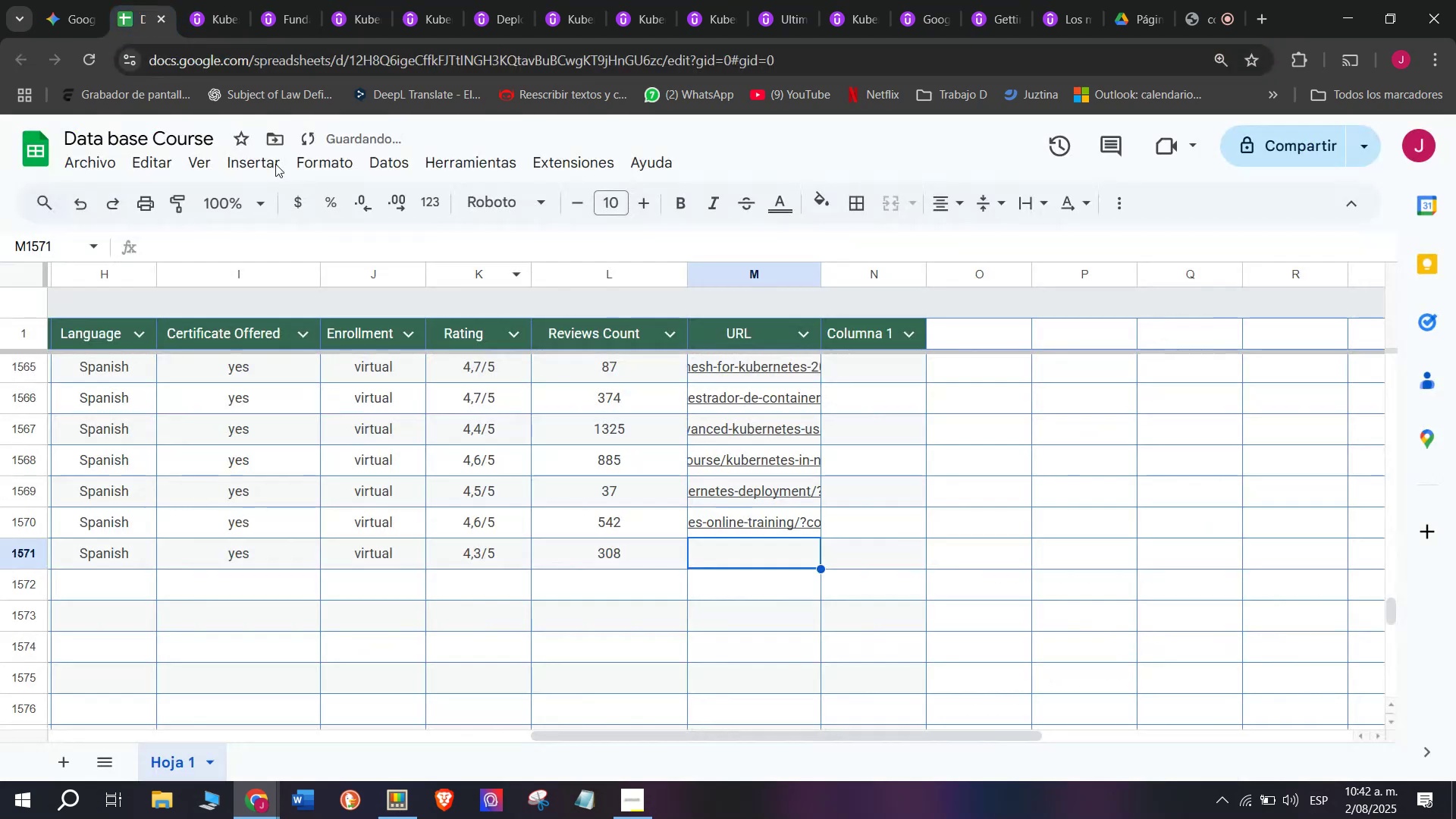 
key(Break)
 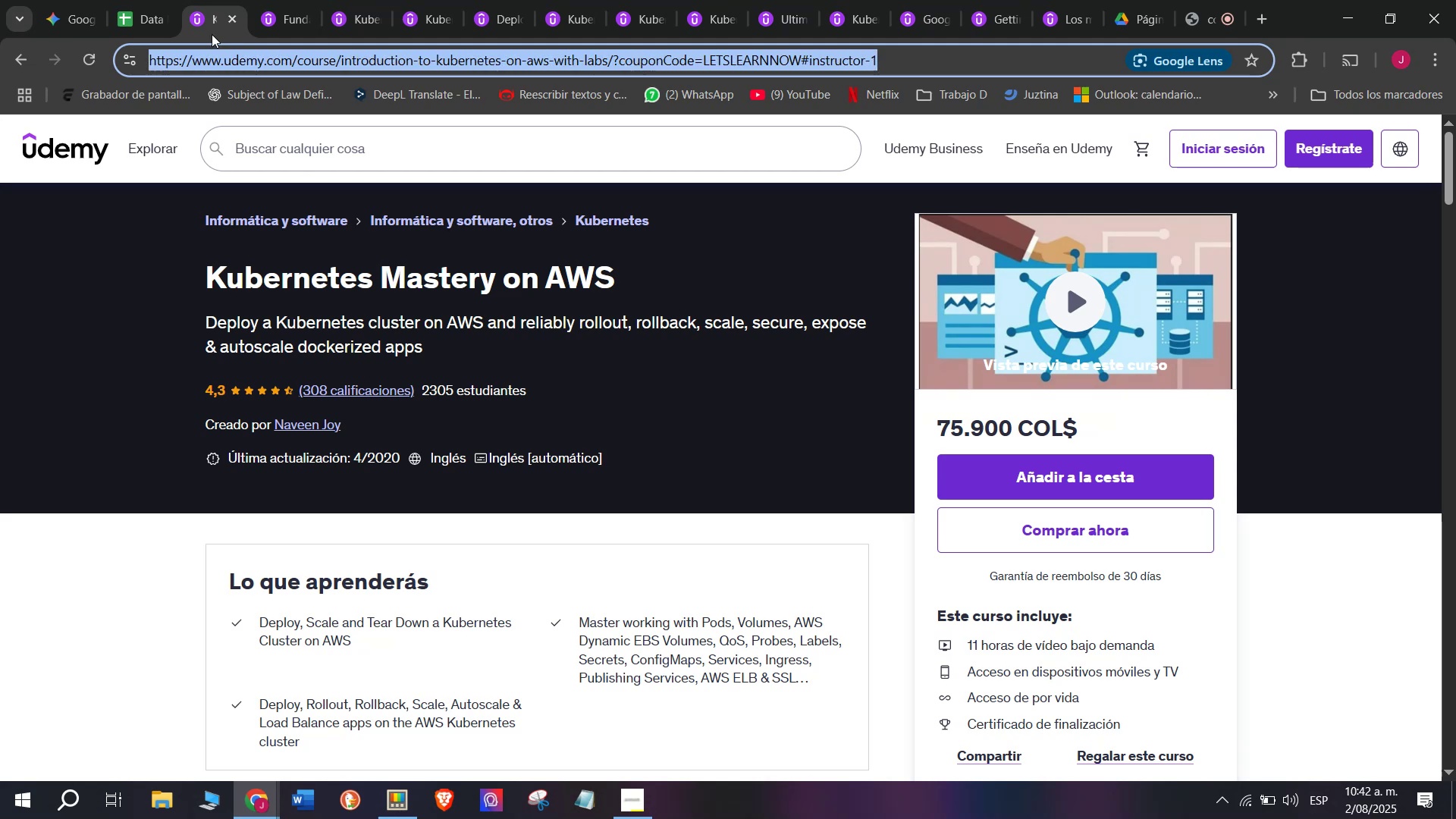 
key(Control+C)
 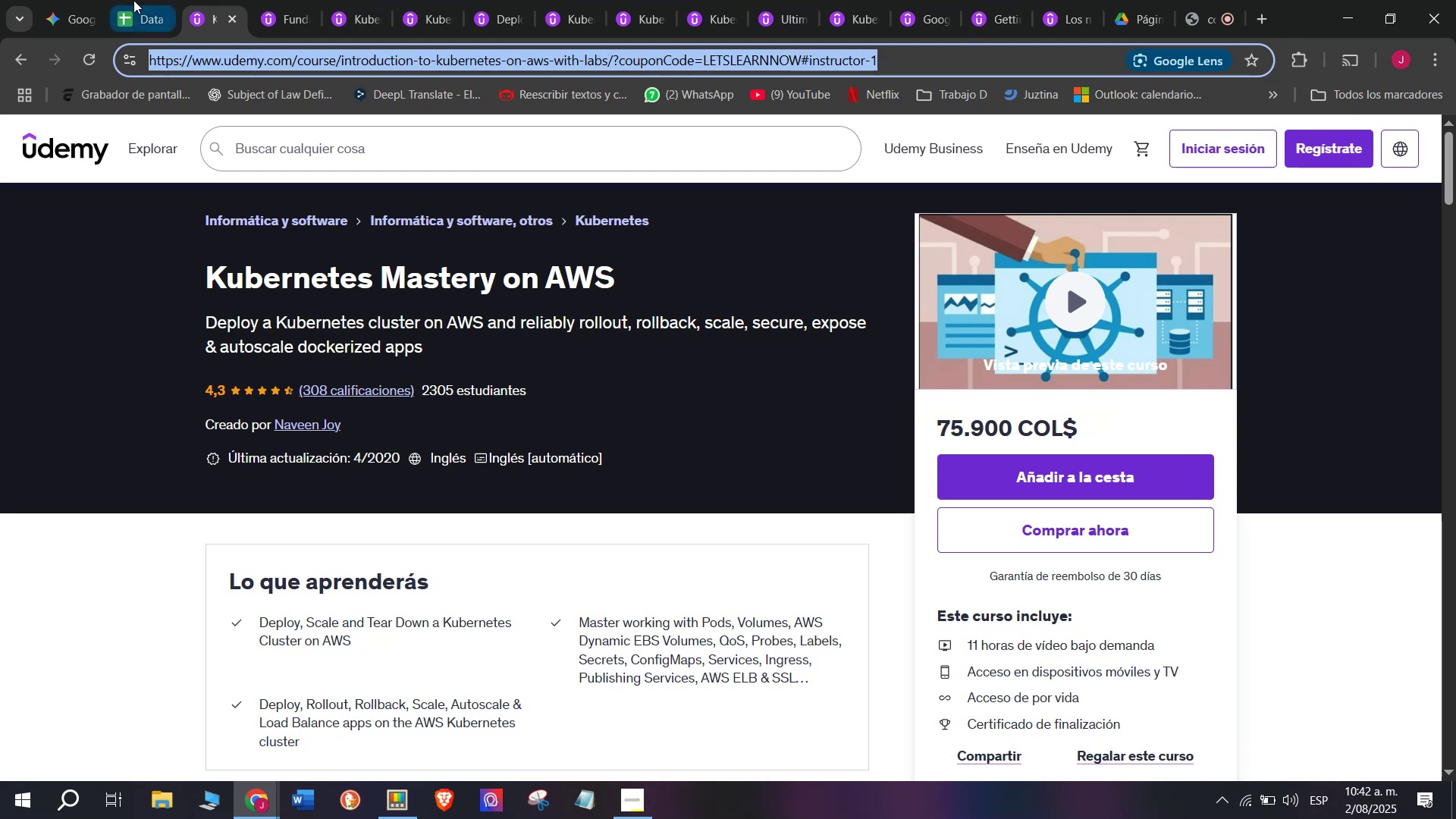 
triple_click([133, 0])
 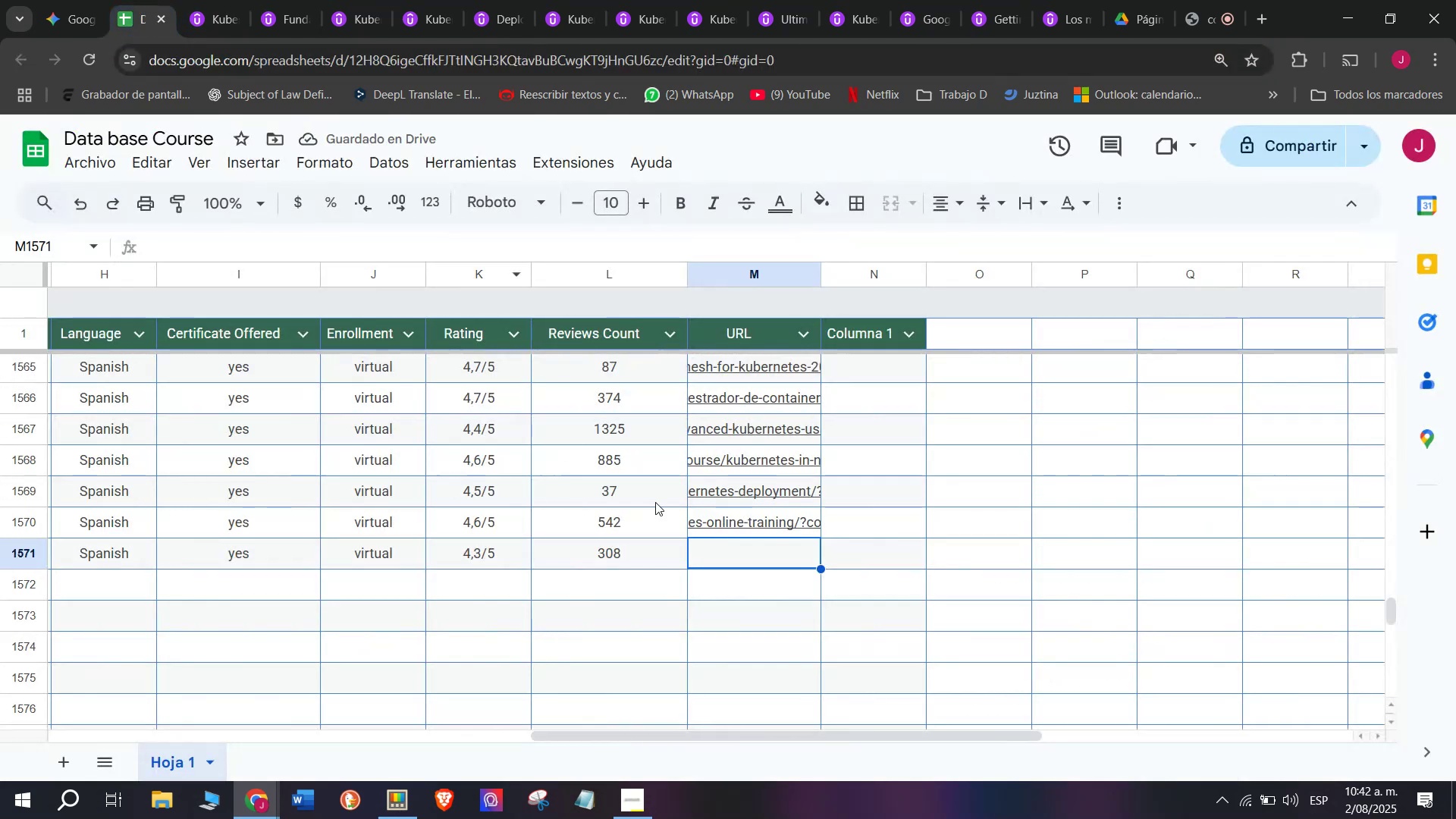 
key(Z)
 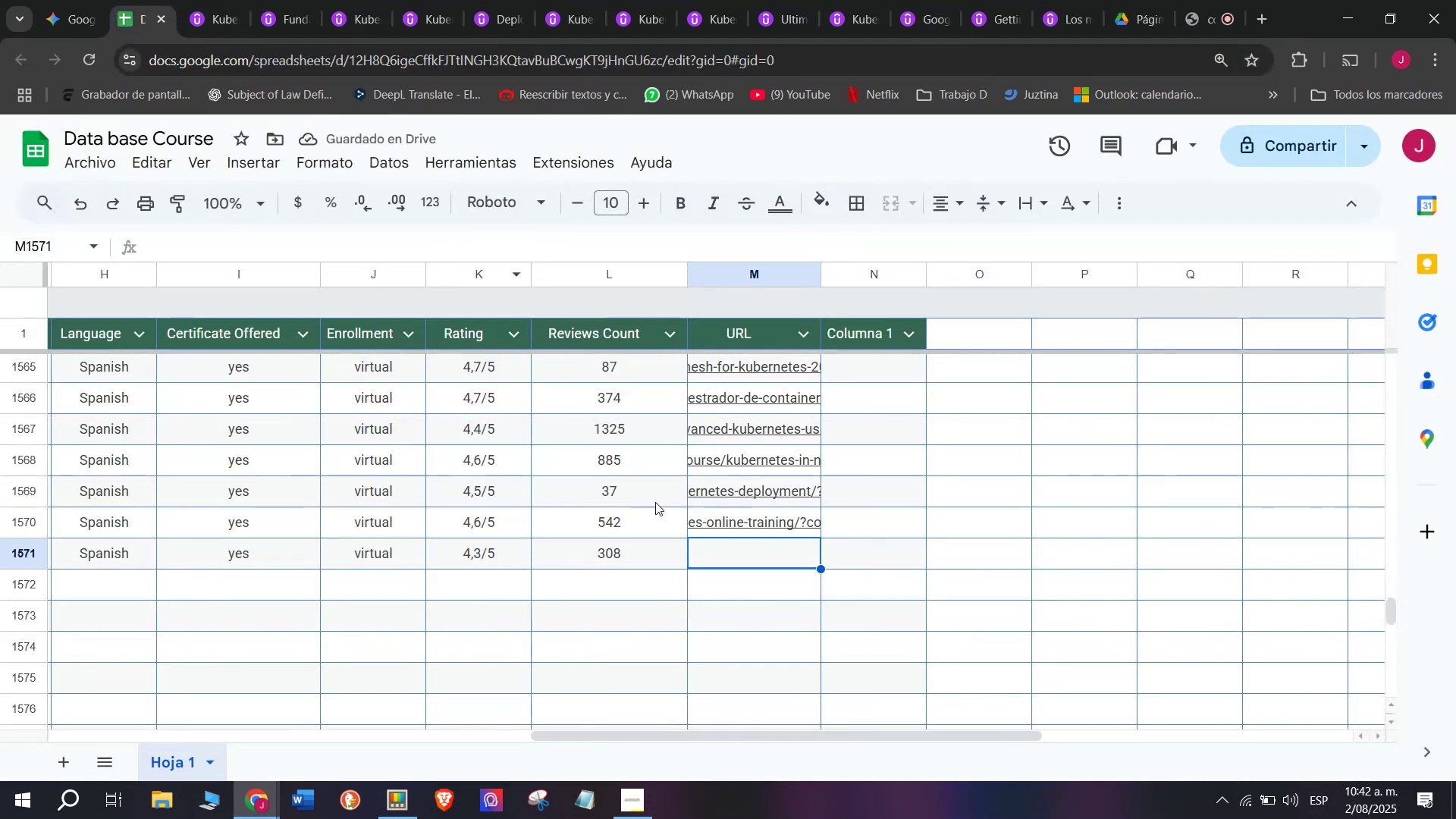 
key(Control+ControlLeft)
 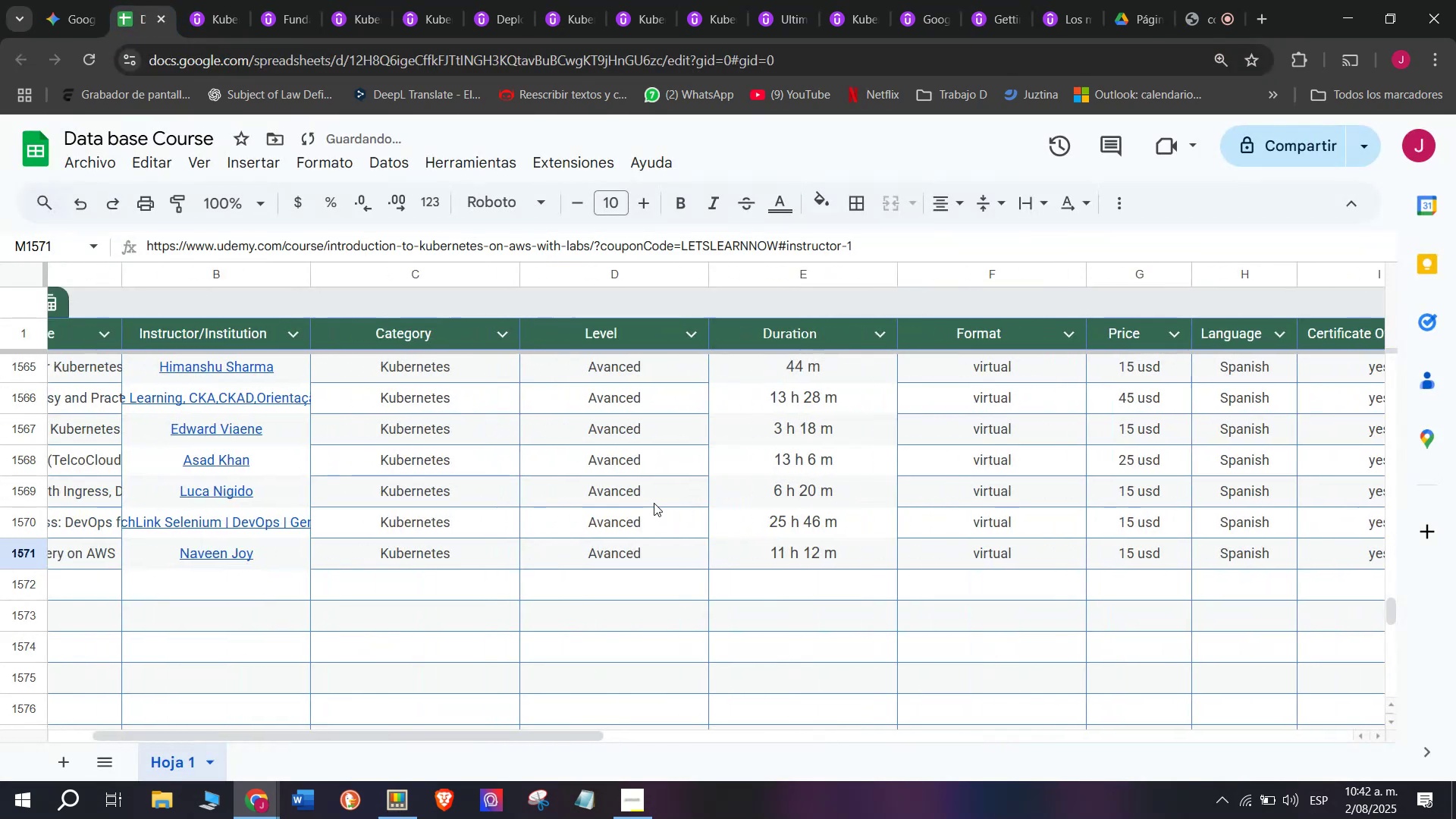 
key(Control+V)
 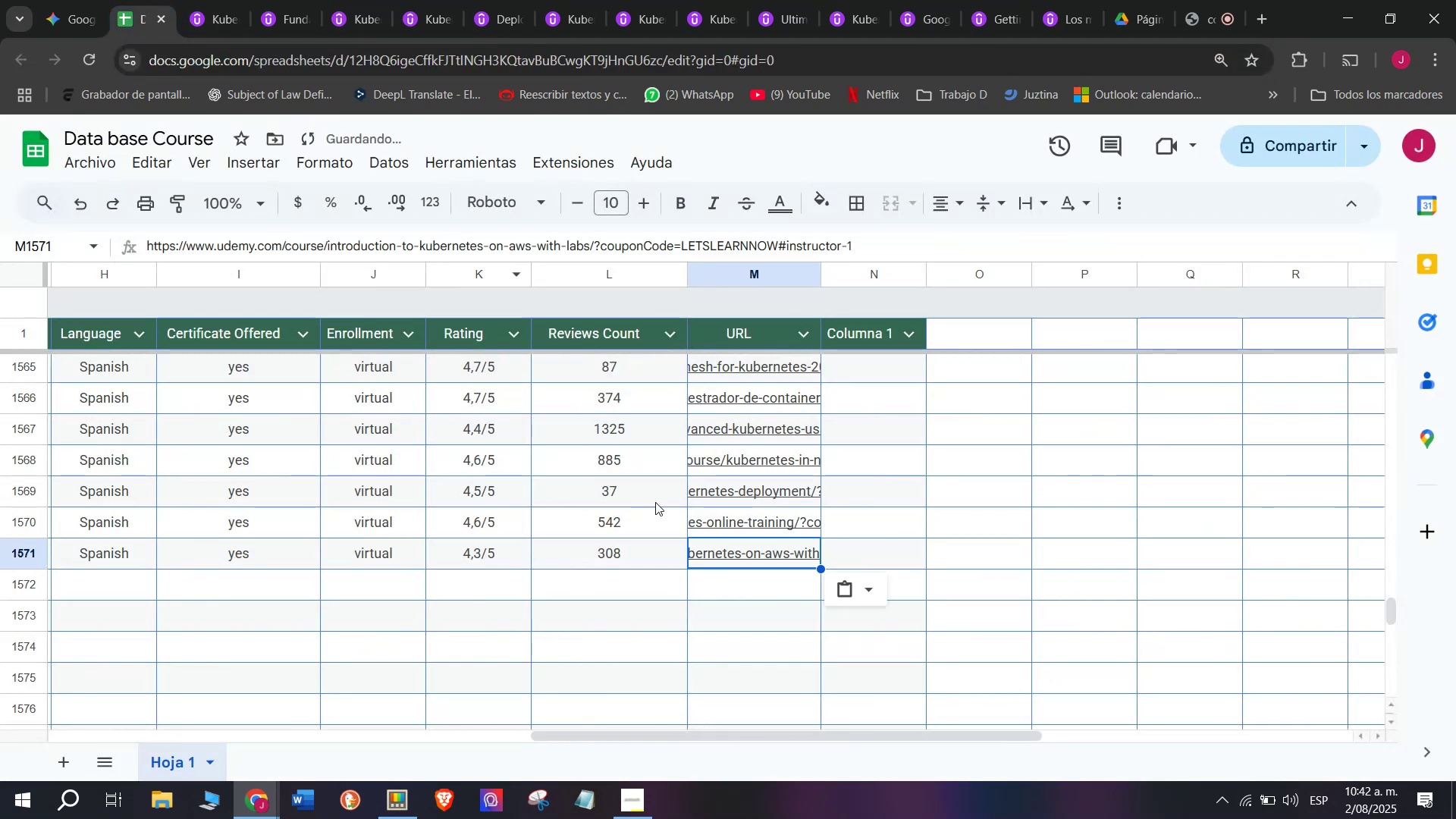 
scroll: coordinate [239, 583], scroll_direction: up, amount: 3.0
 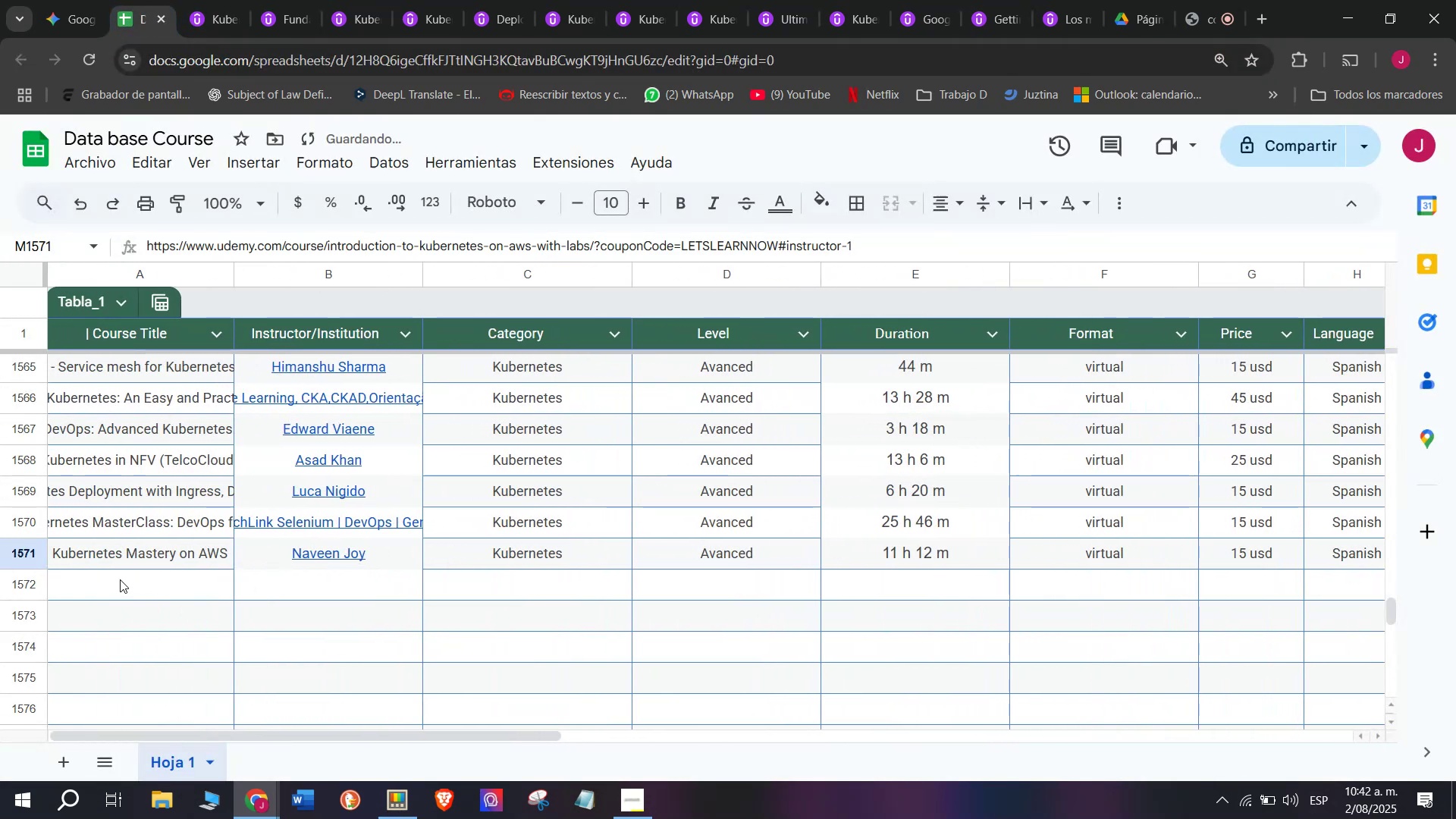 
left_click([121, 577])
 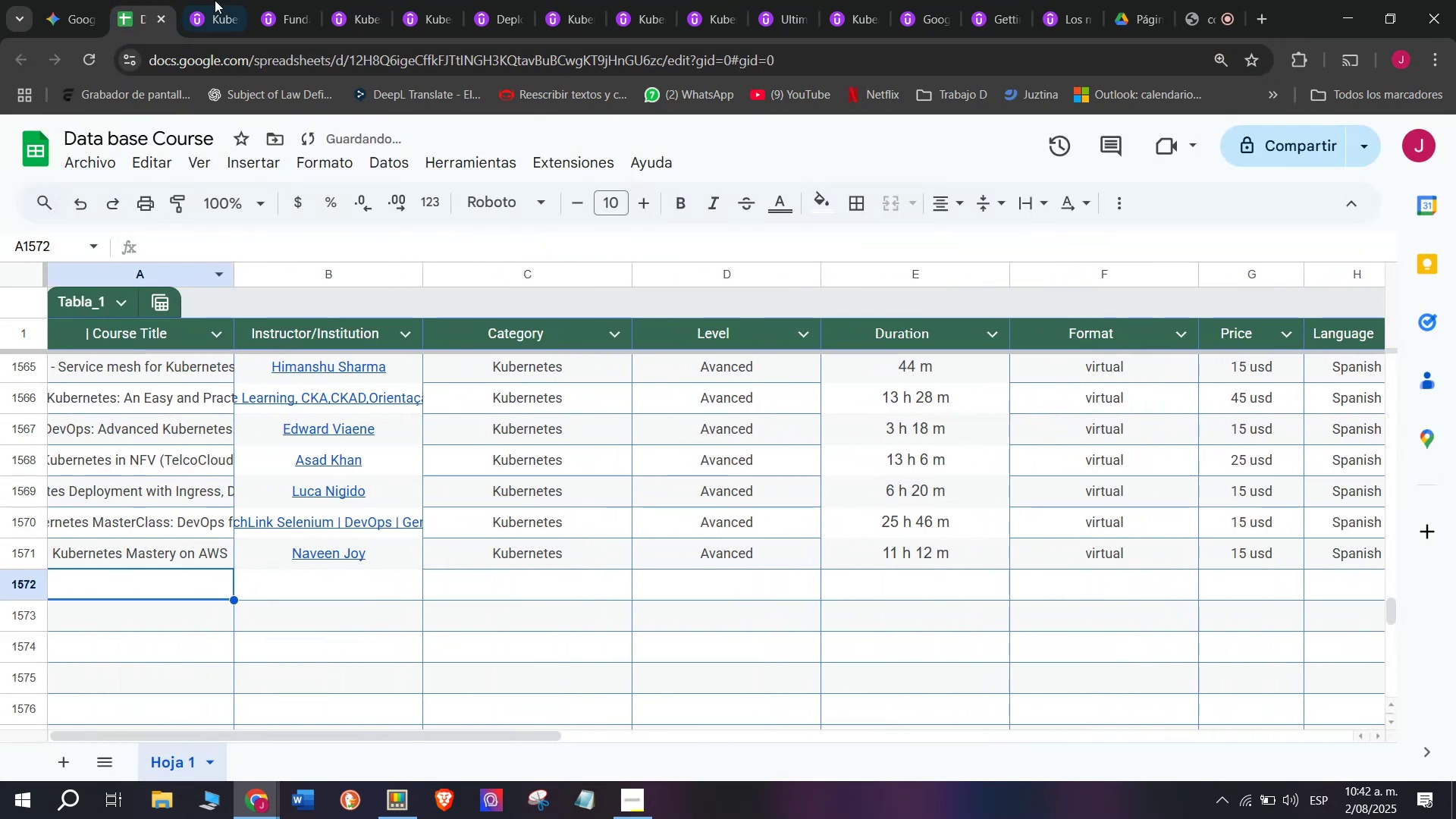 
left_click([223, 0])
 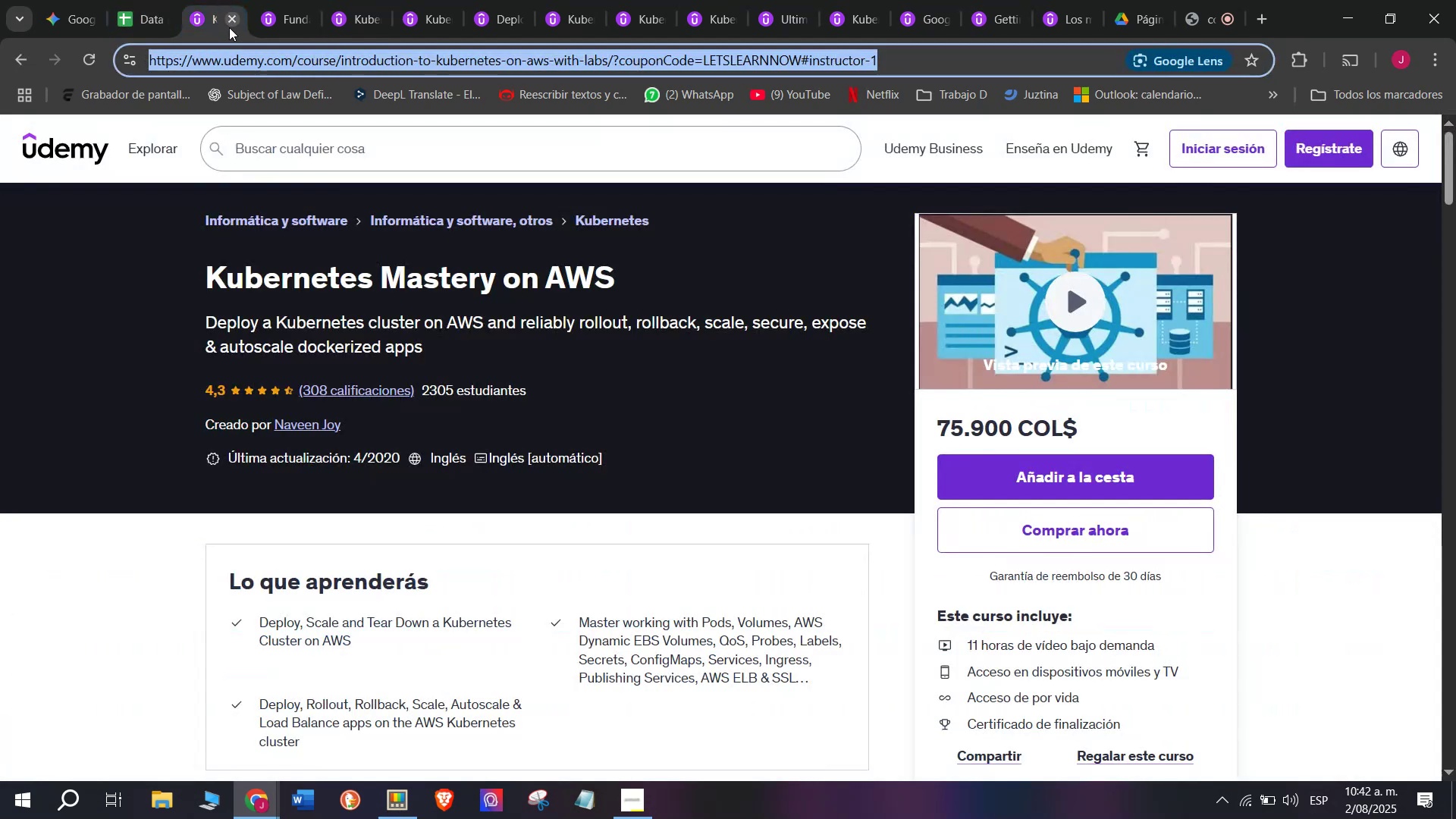 
left_click([229, 27])
 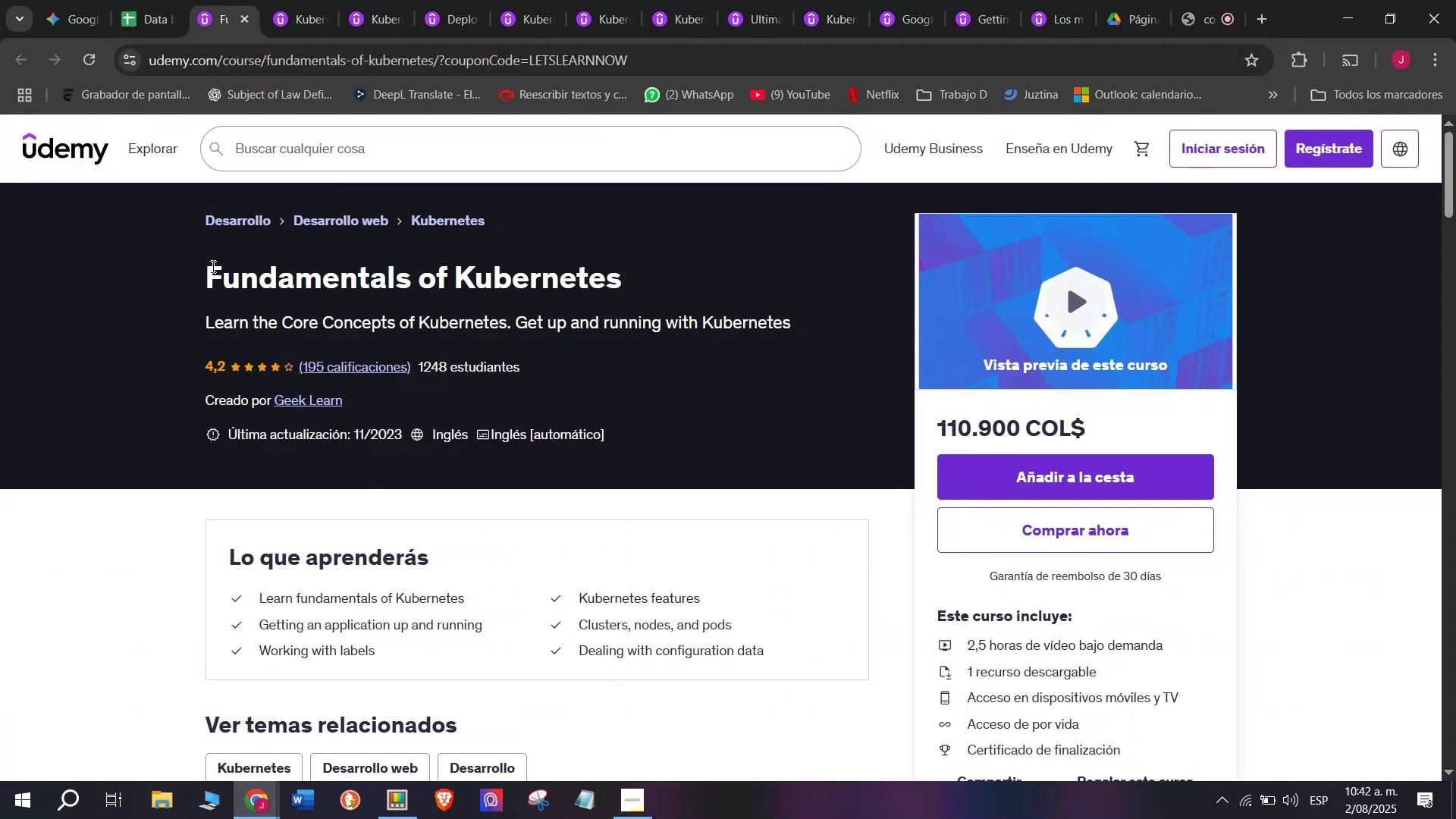 
left_click_drag(start_coordinate=[205, 266], to_coordinate=[666, 285])
 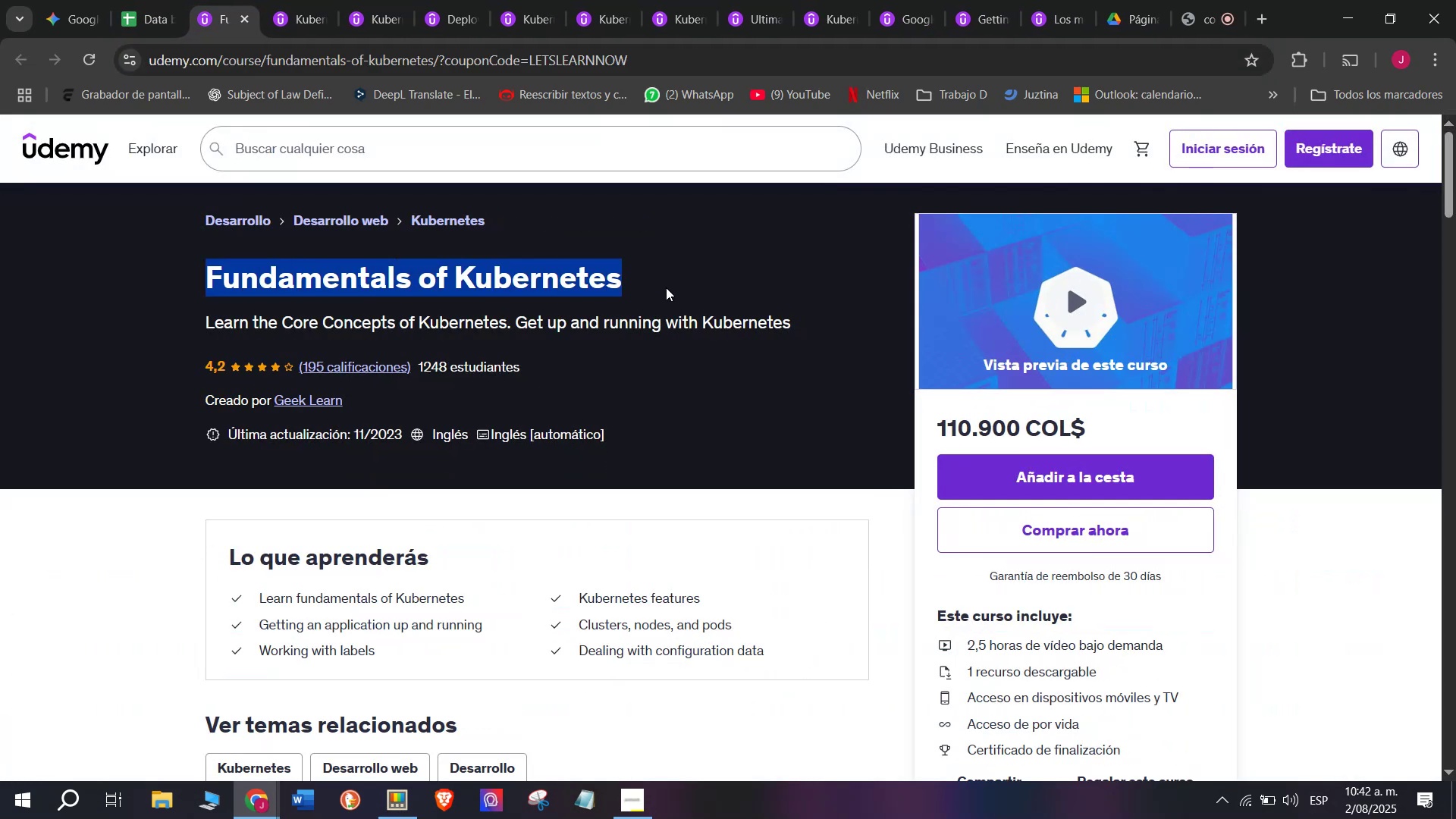 
key(Control+ControlLeft)
 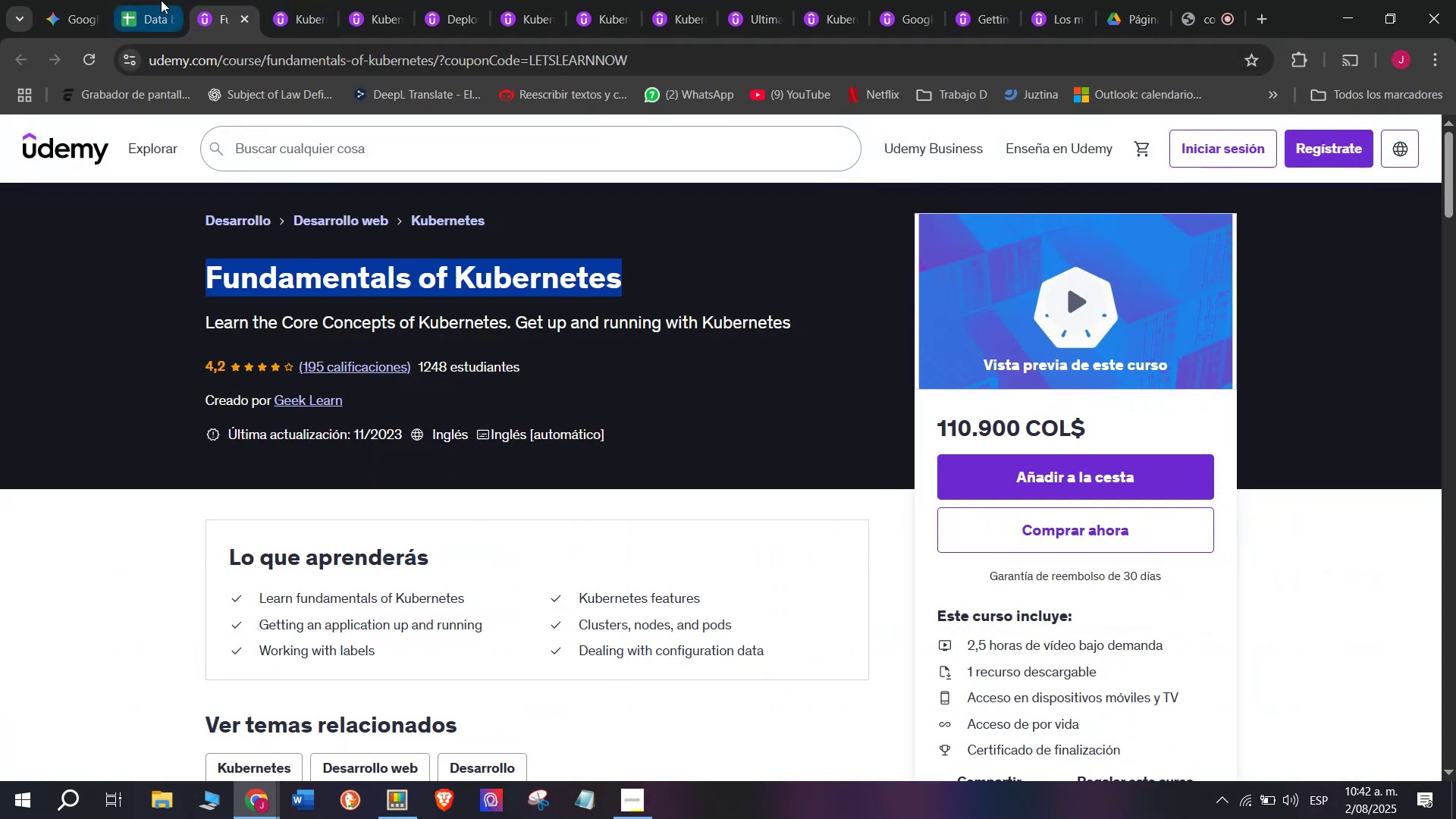 
key(Break)
 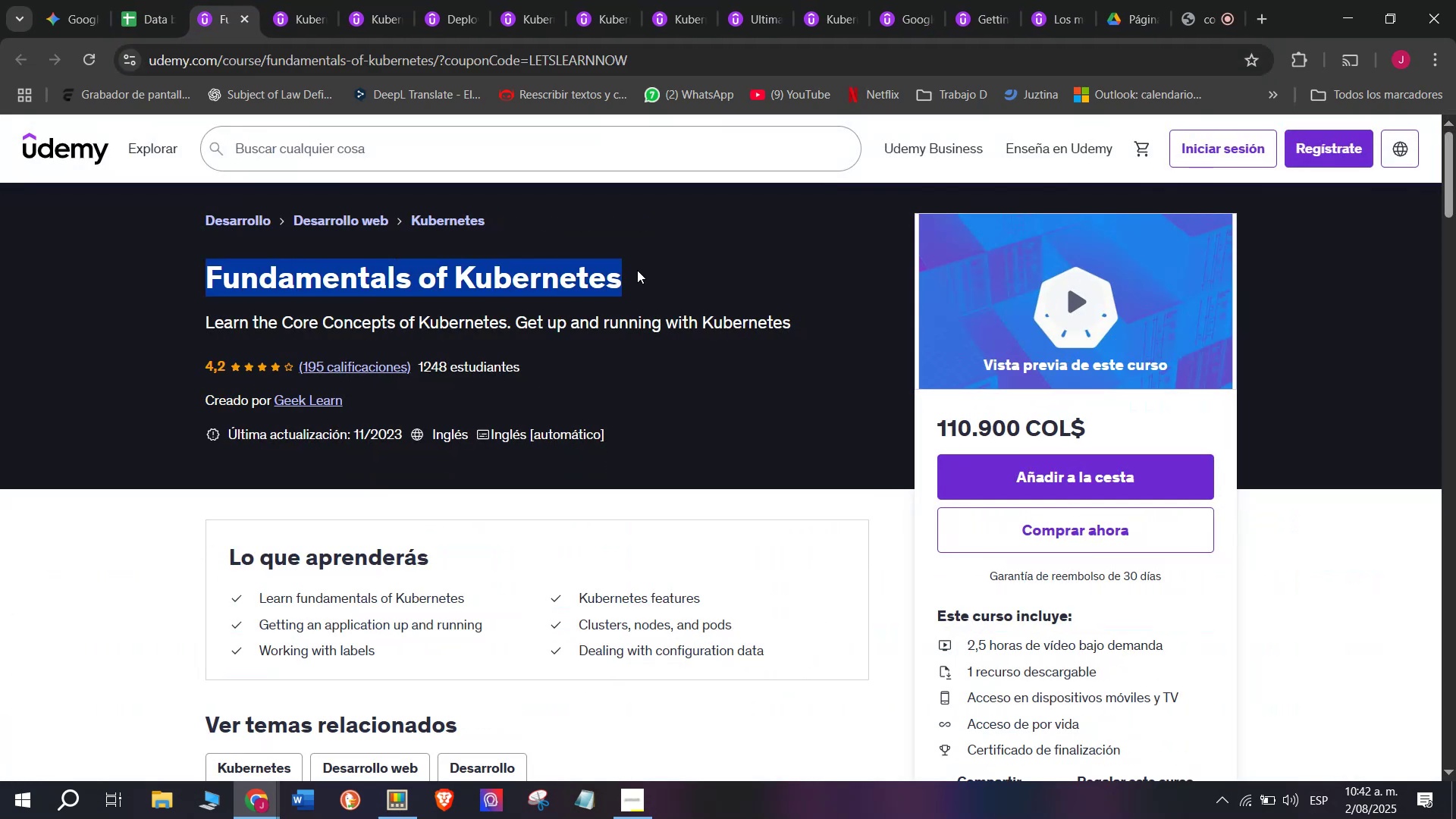 
key(Control+C)
 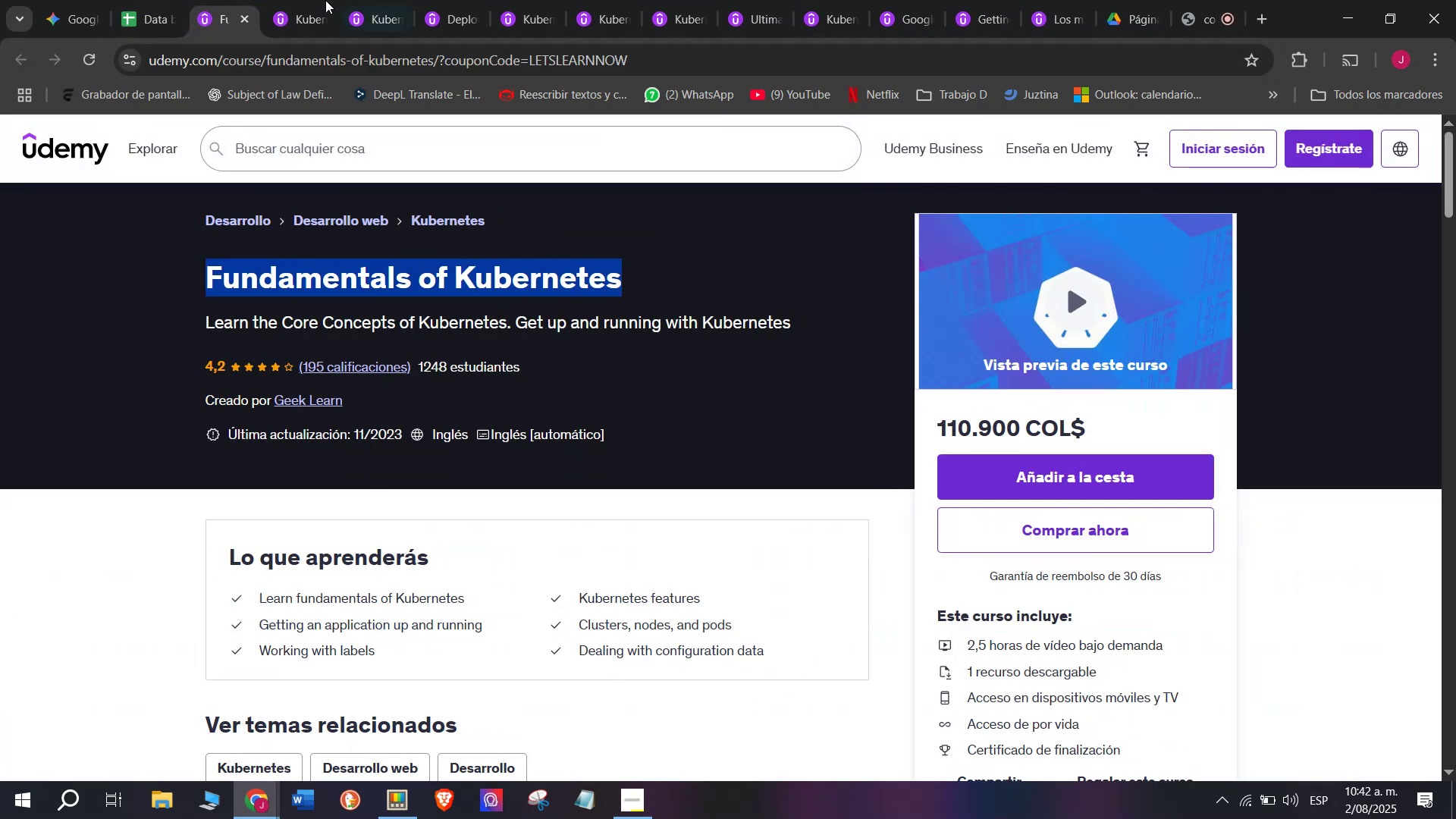 
key(Break)
 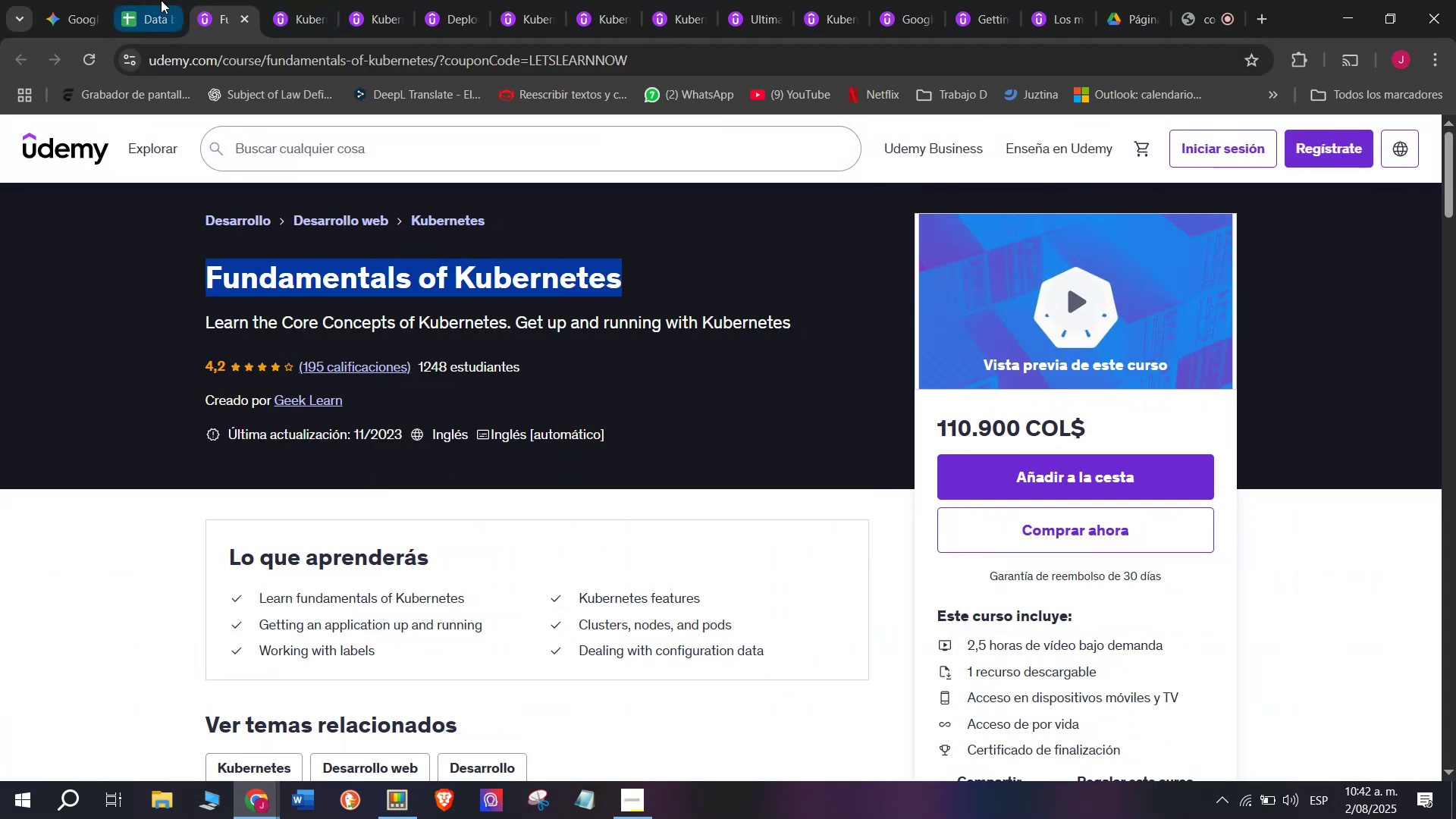 
key(Control+ControlLeft)
 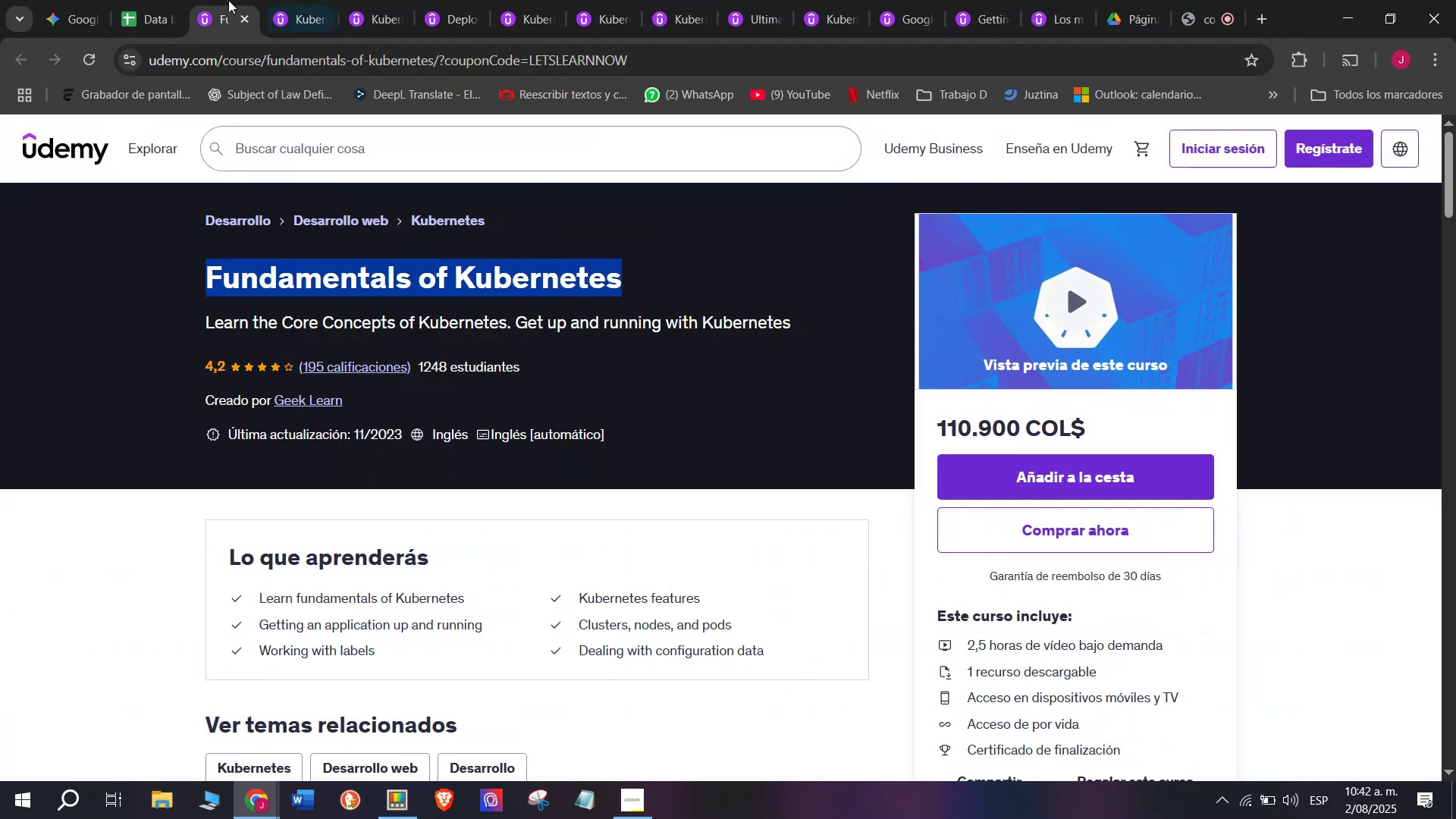 
key(Control+C)
 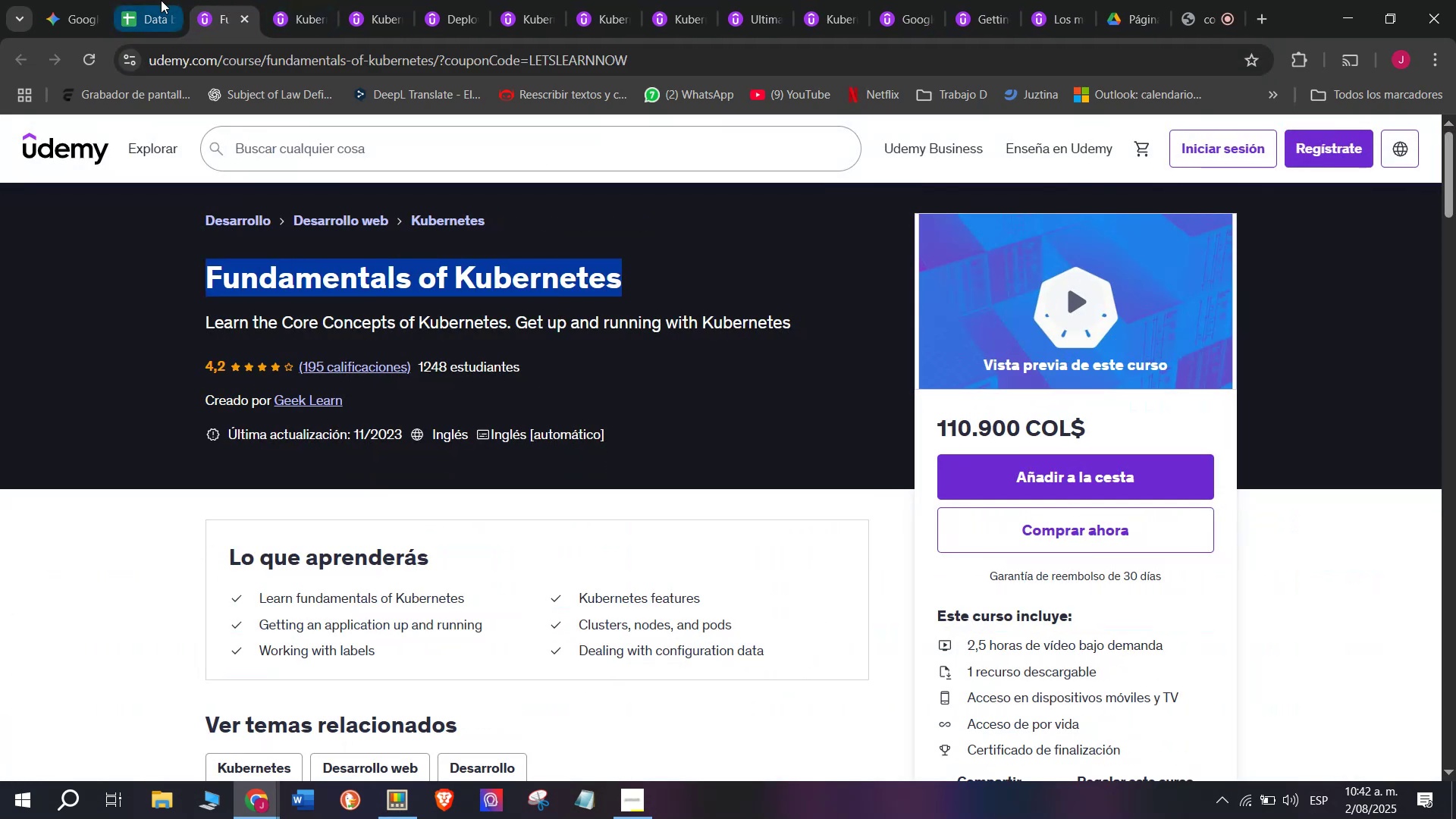 
left_click([161, 0])
 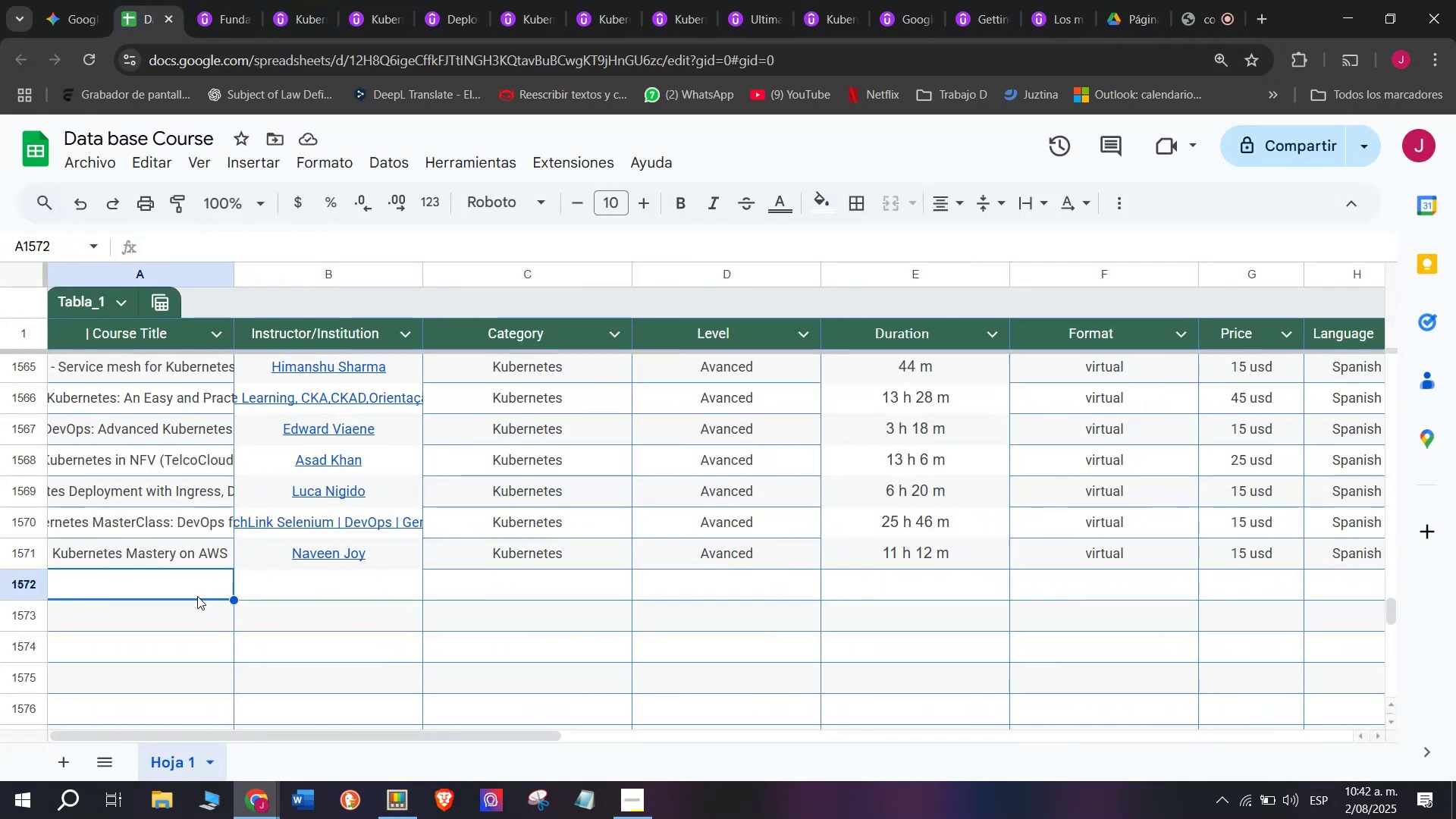 
double_click([196, 588])
 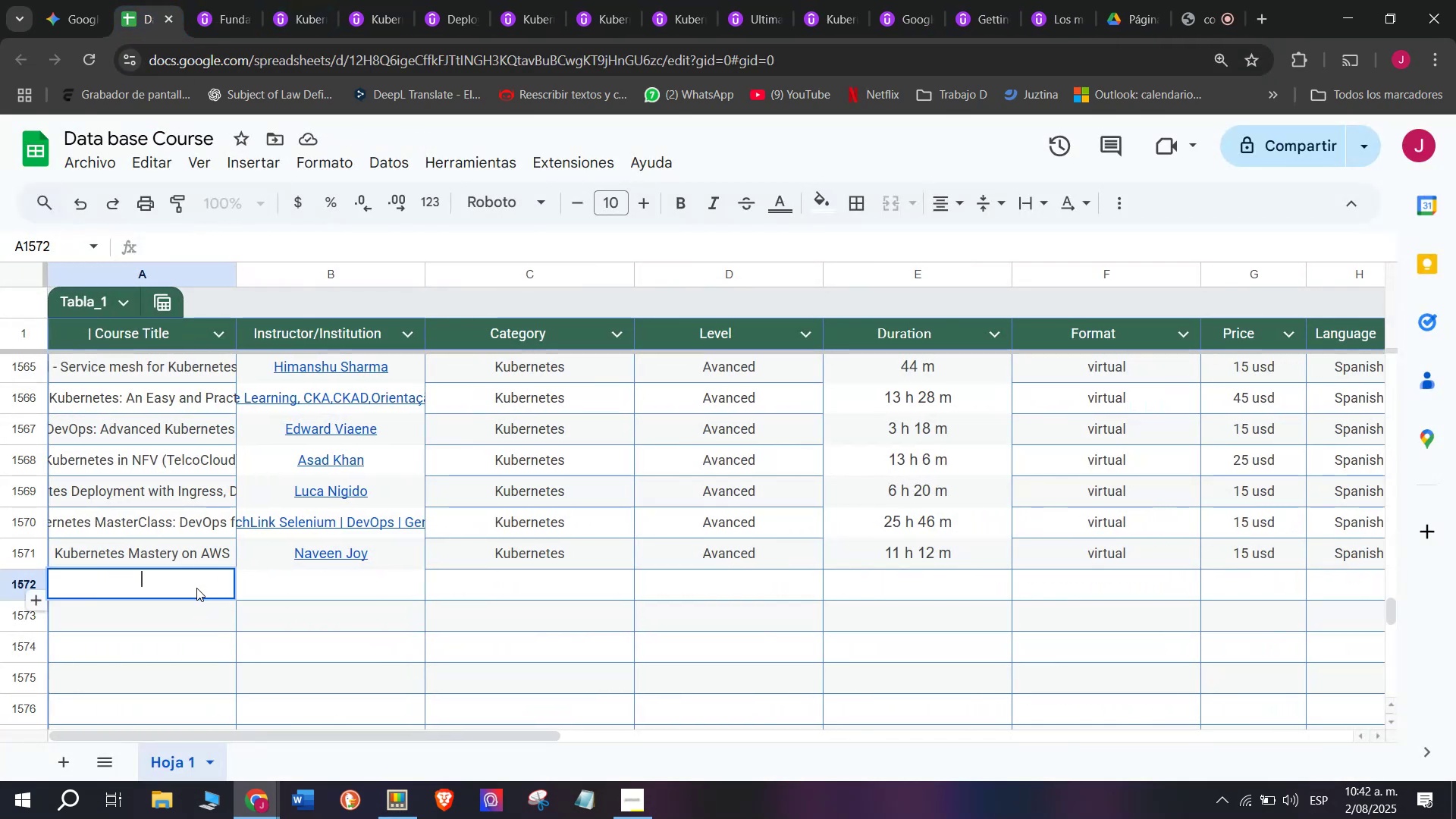 
key(Control+ControlLeft)
 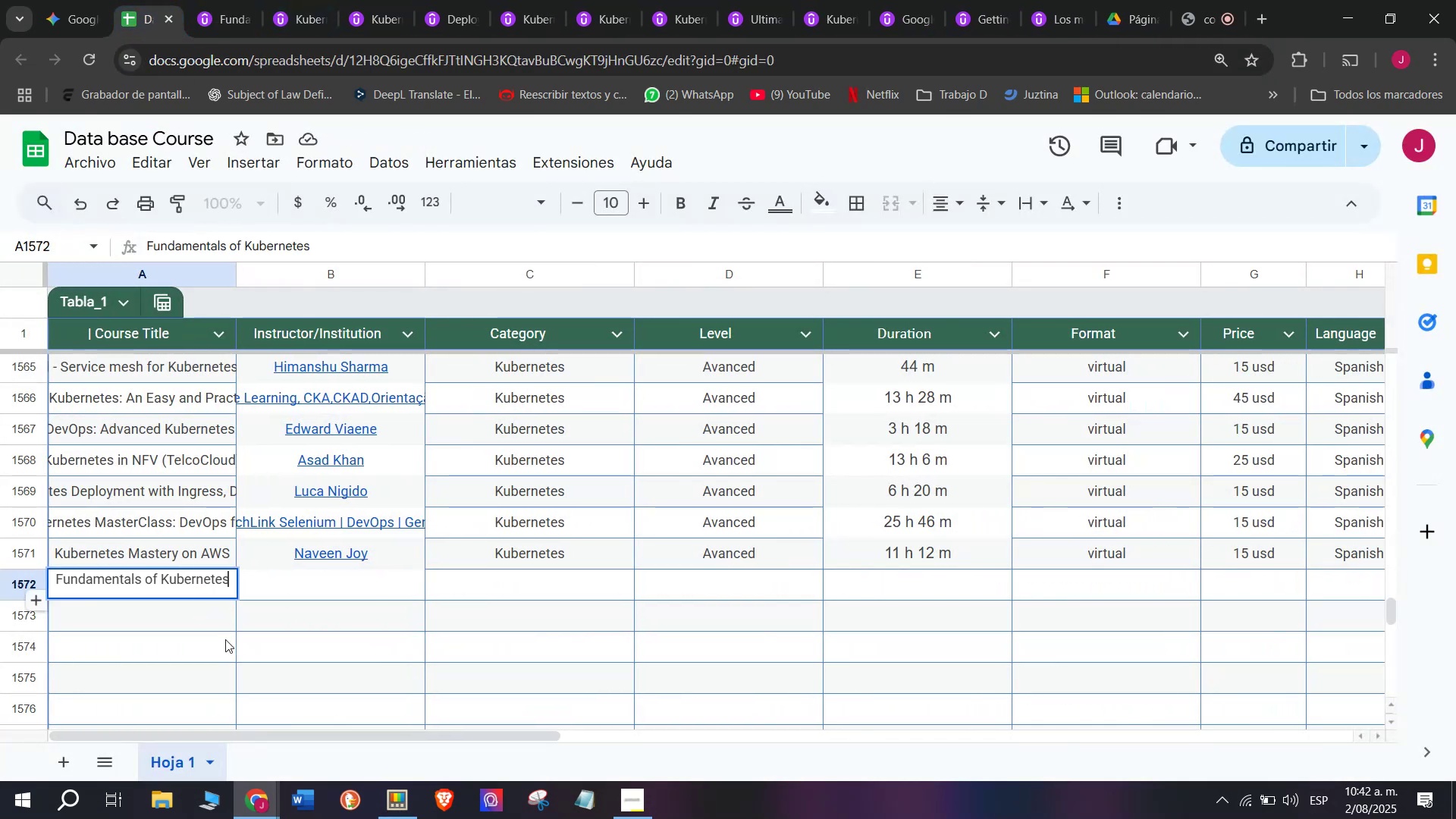 
key(Z)
 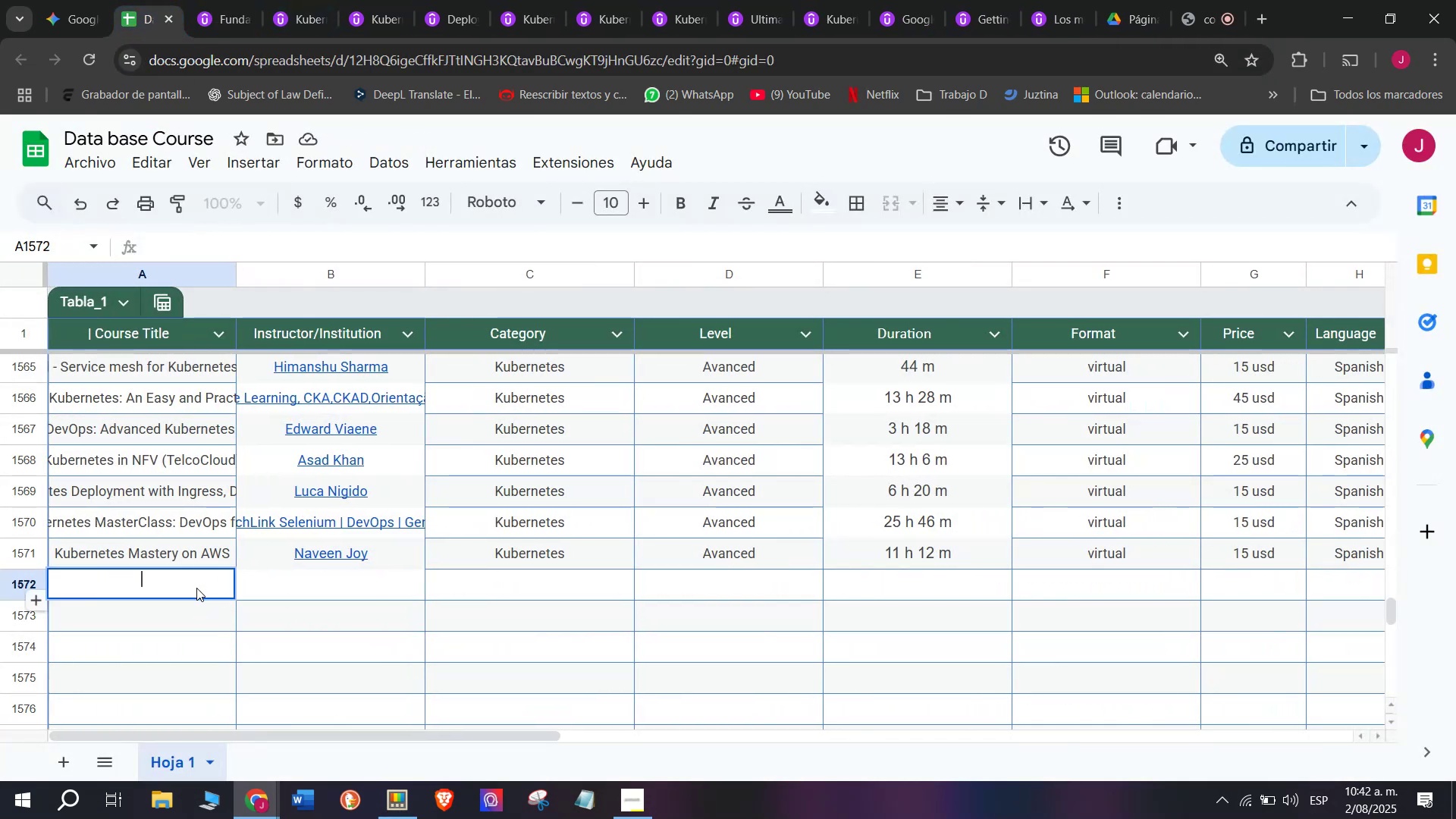 
key(Control+V)
 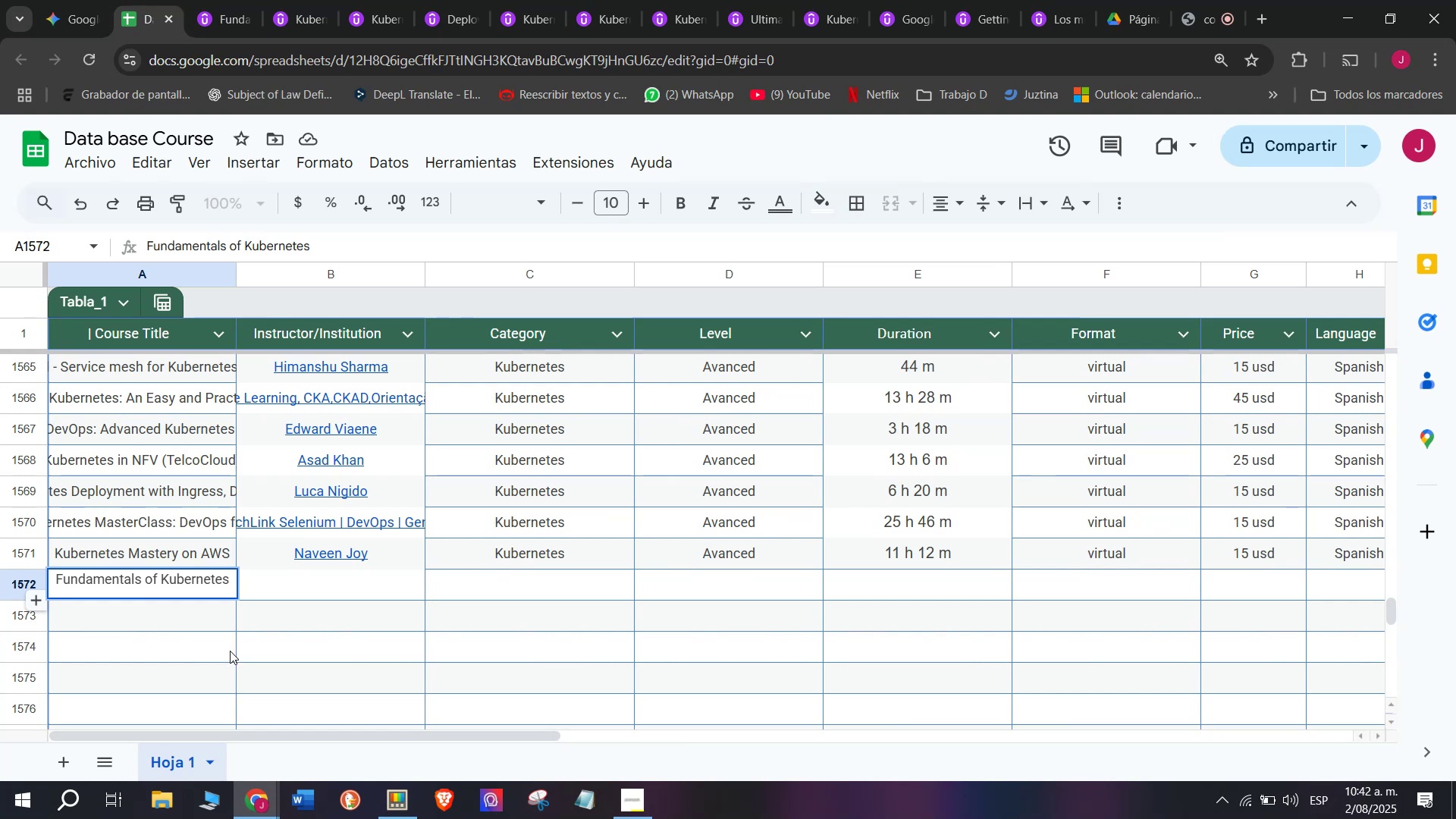 
wait(9.51)
 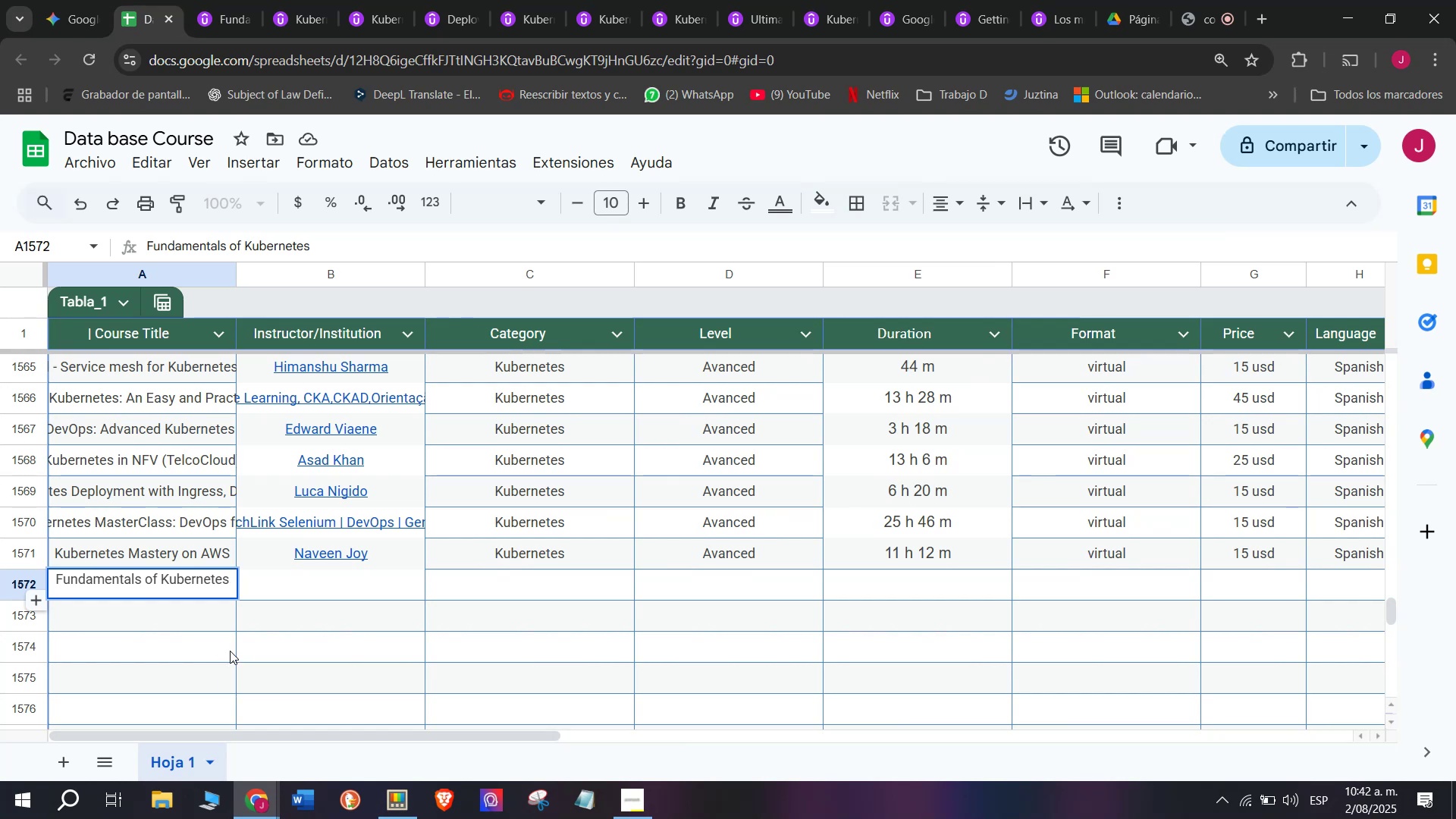 
left_click([335, 584])
 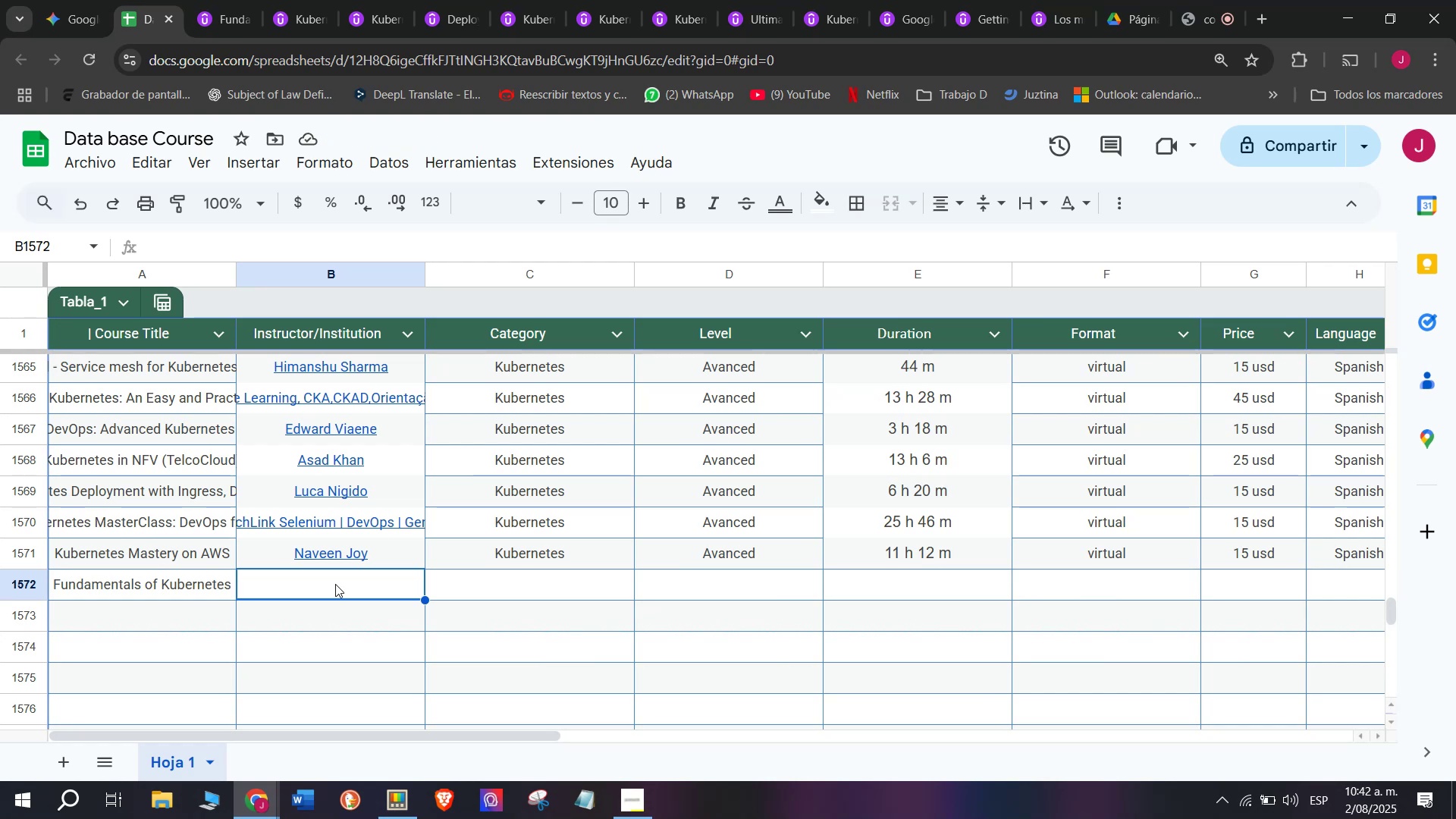 
wait(12.27)
 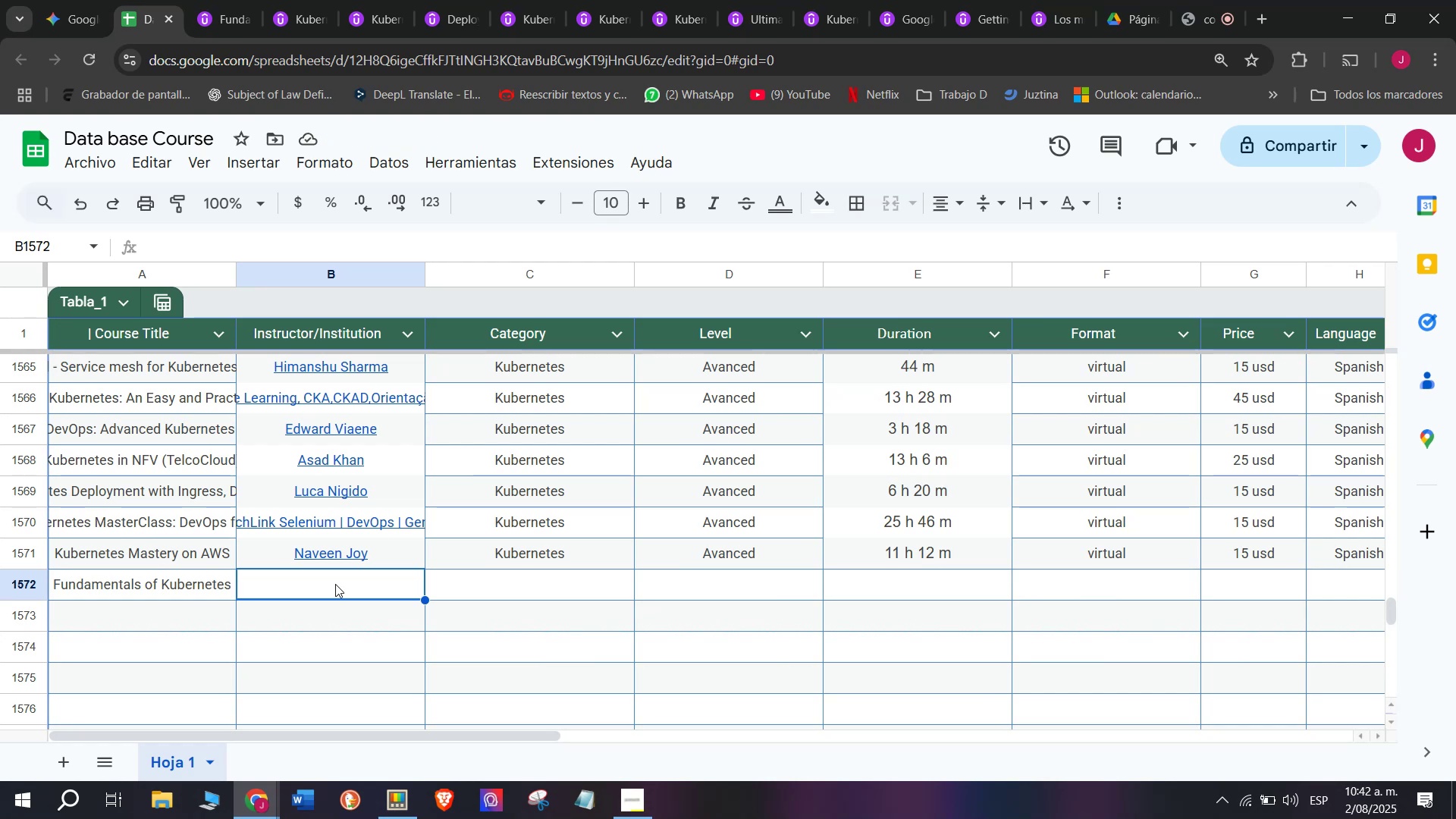 
left_click([234, 0])
 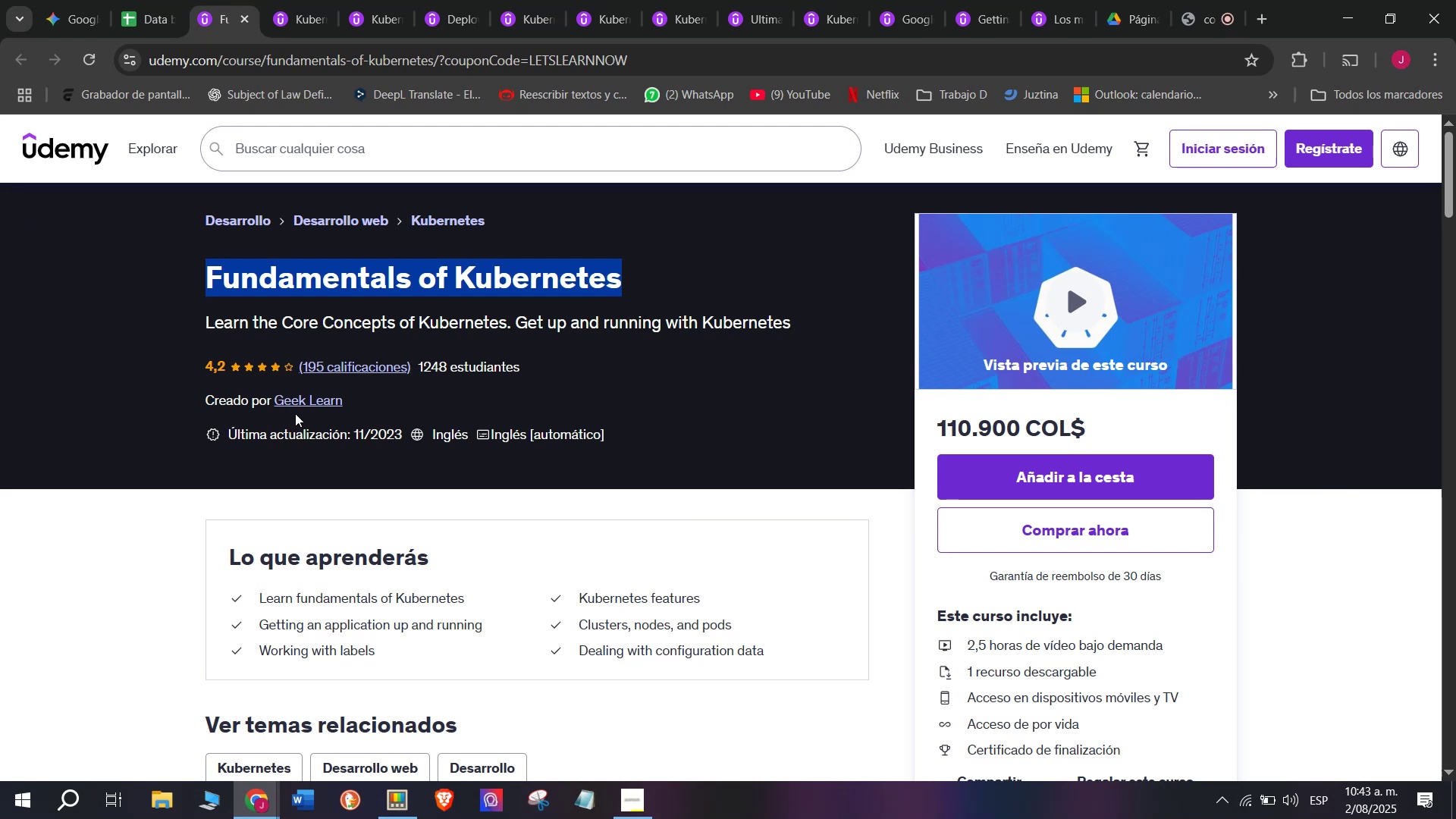 
left_click([297, 411])
 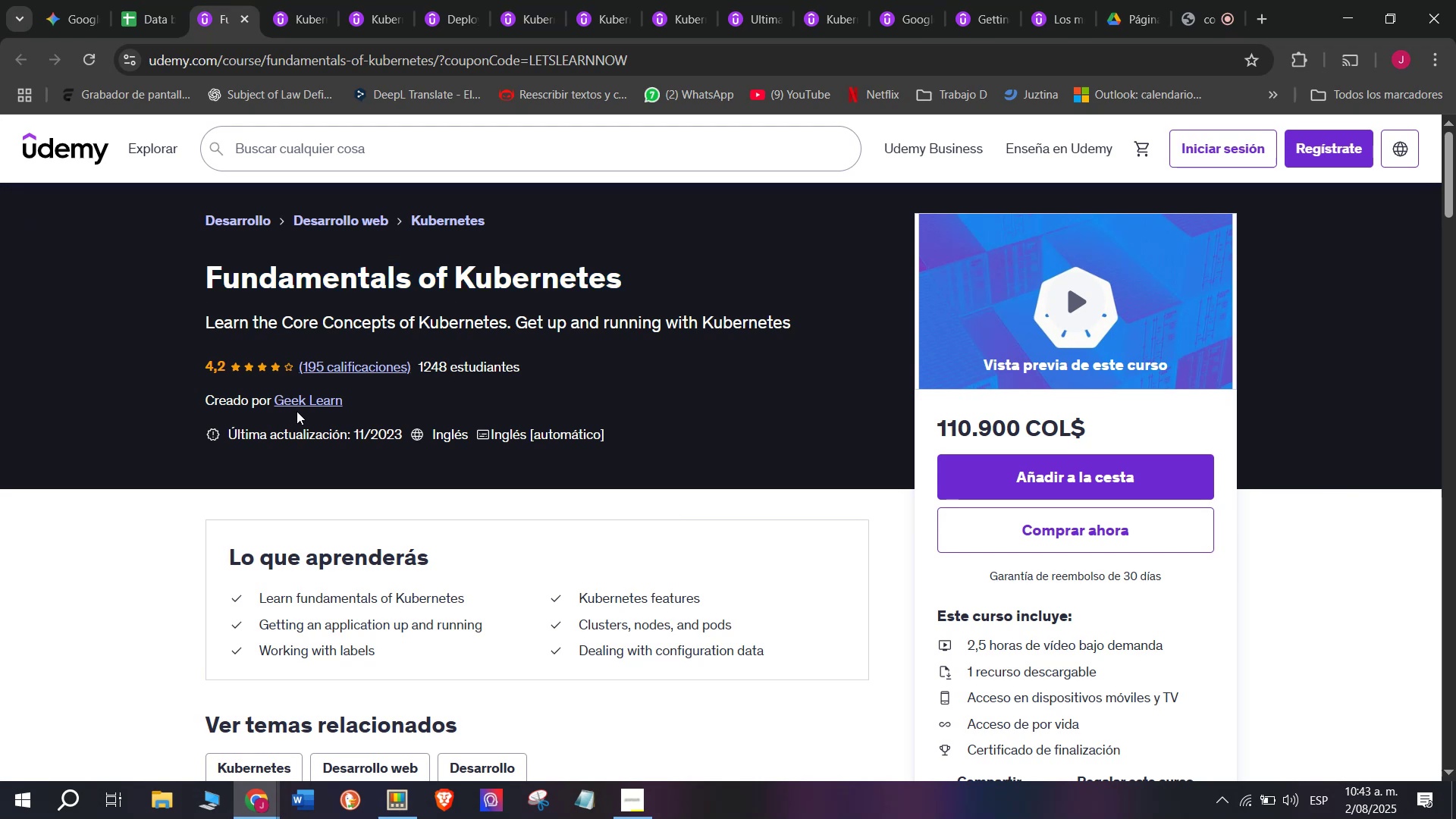 
left_click([297, 411])
 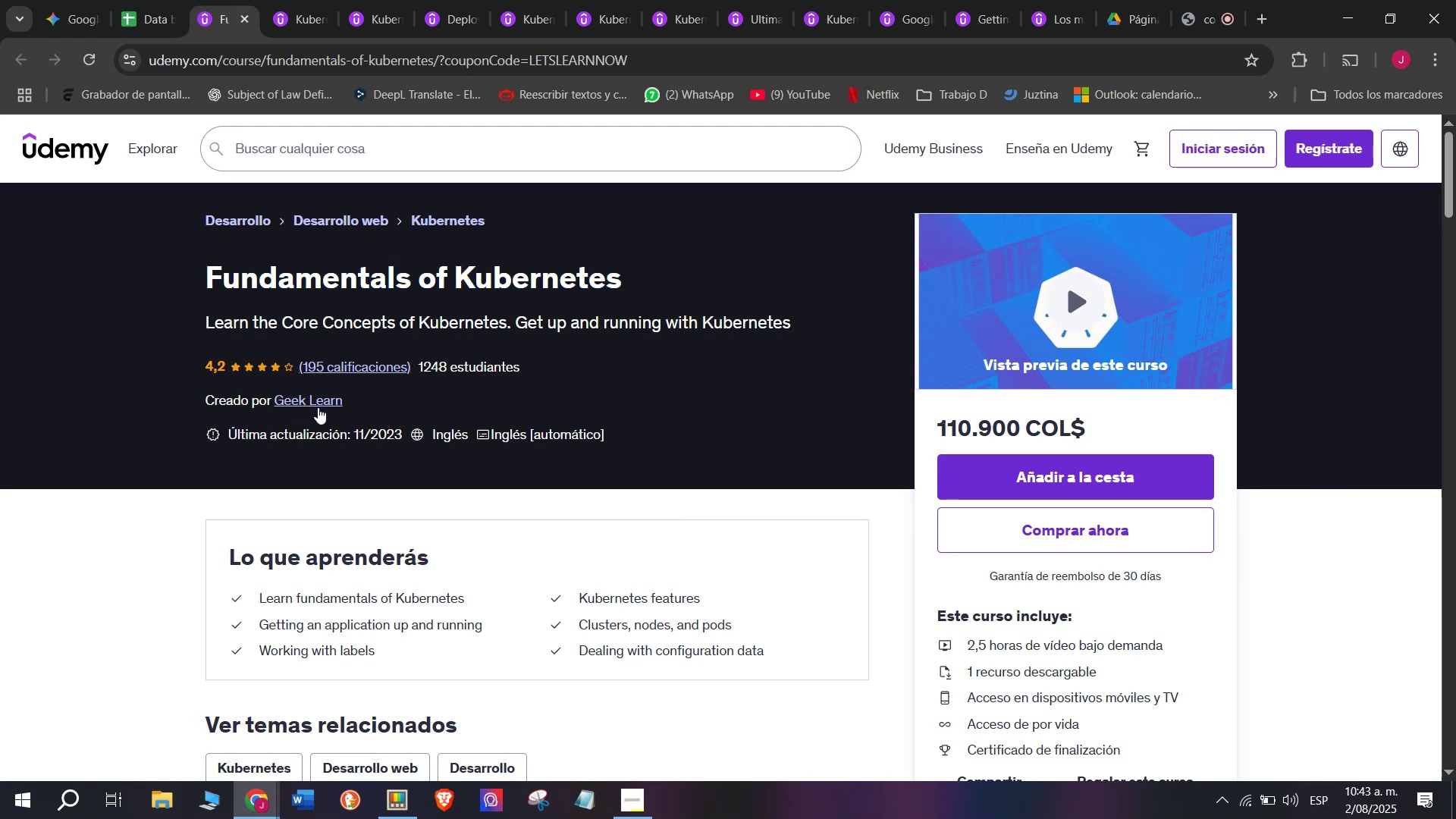 
double_click([318, 407])
 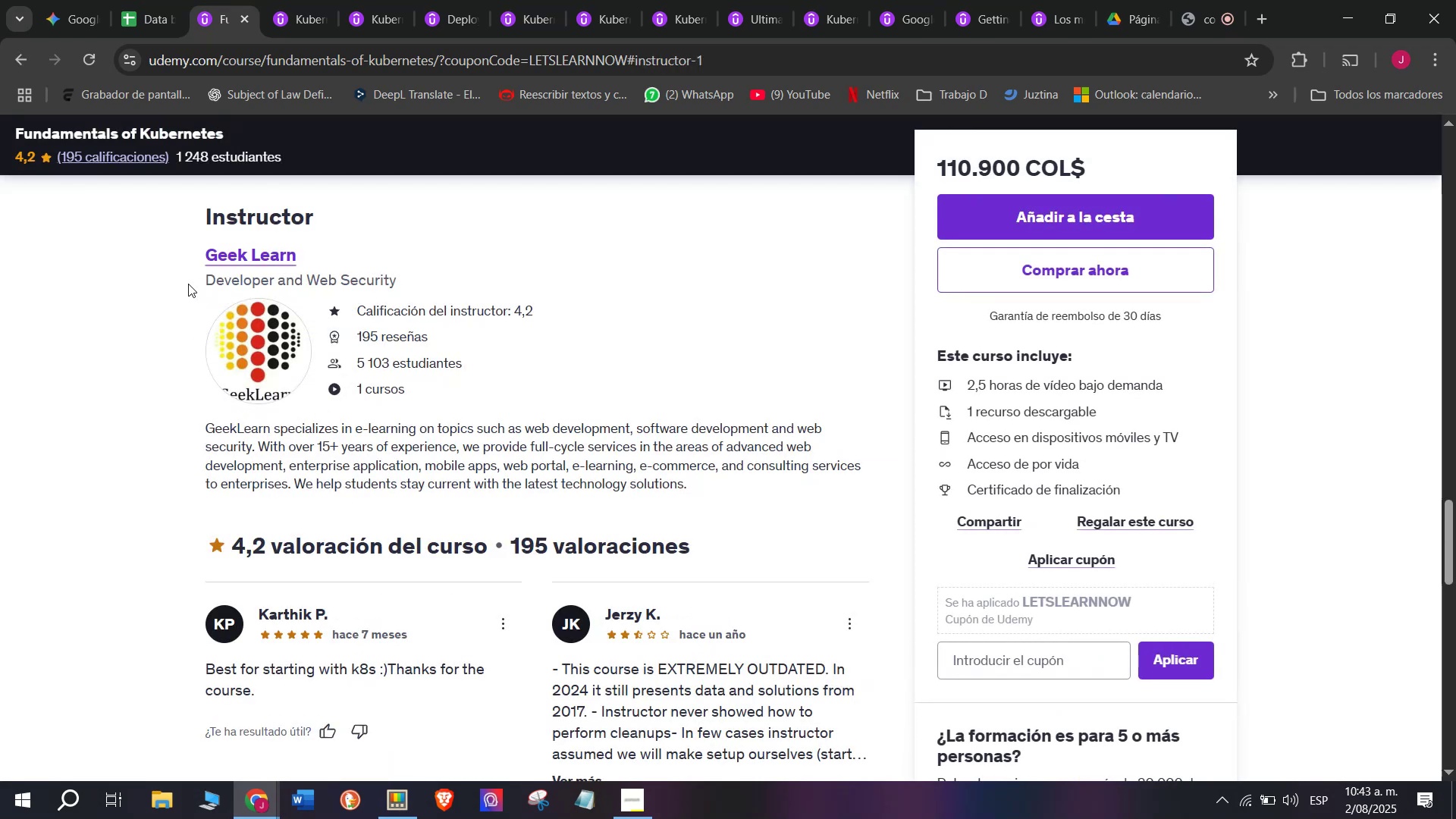 
wait(7.77)
 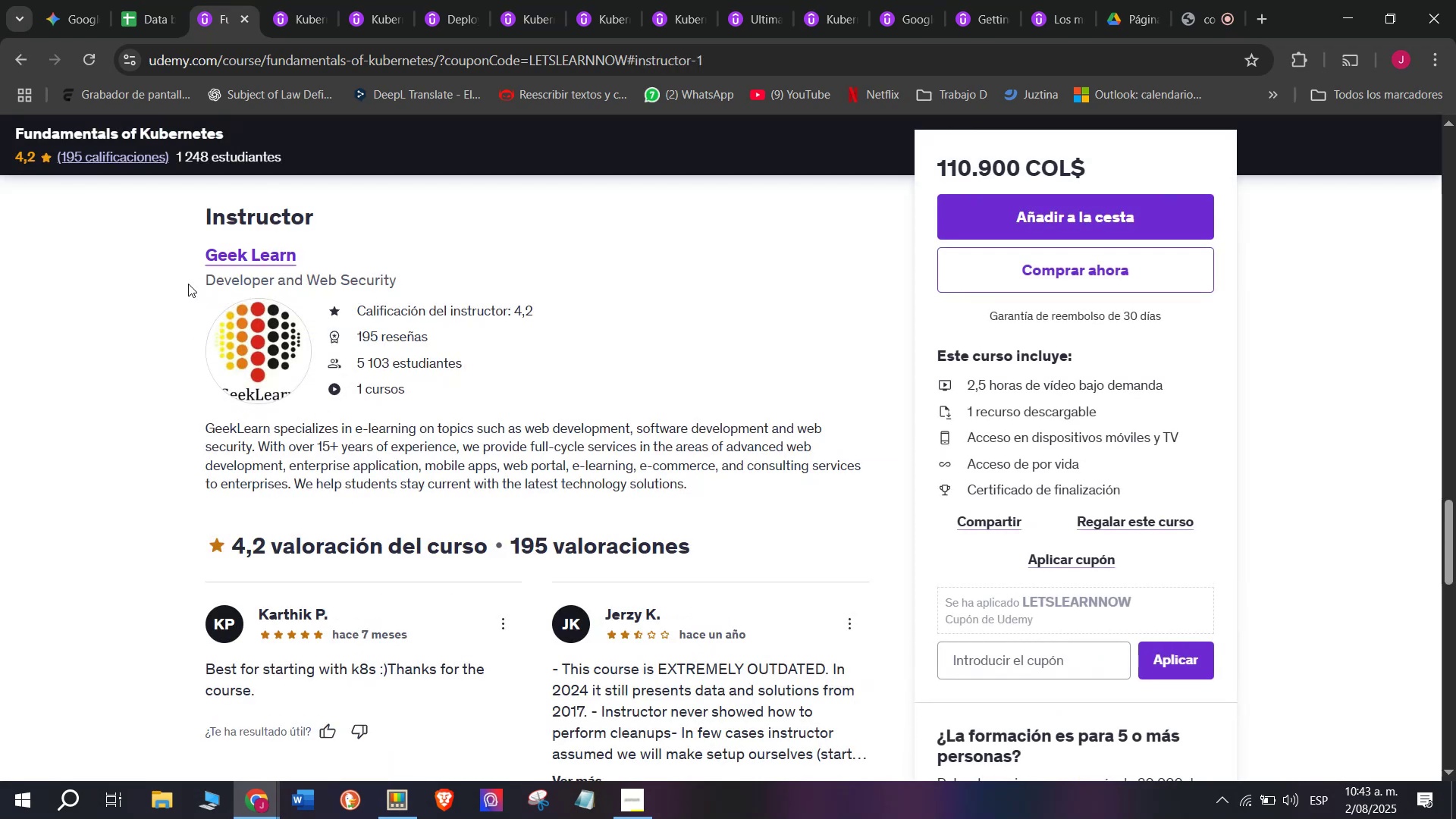 
left_click_drag(start_coordinate=[177, 246], to_coordinate=[312, 253])
 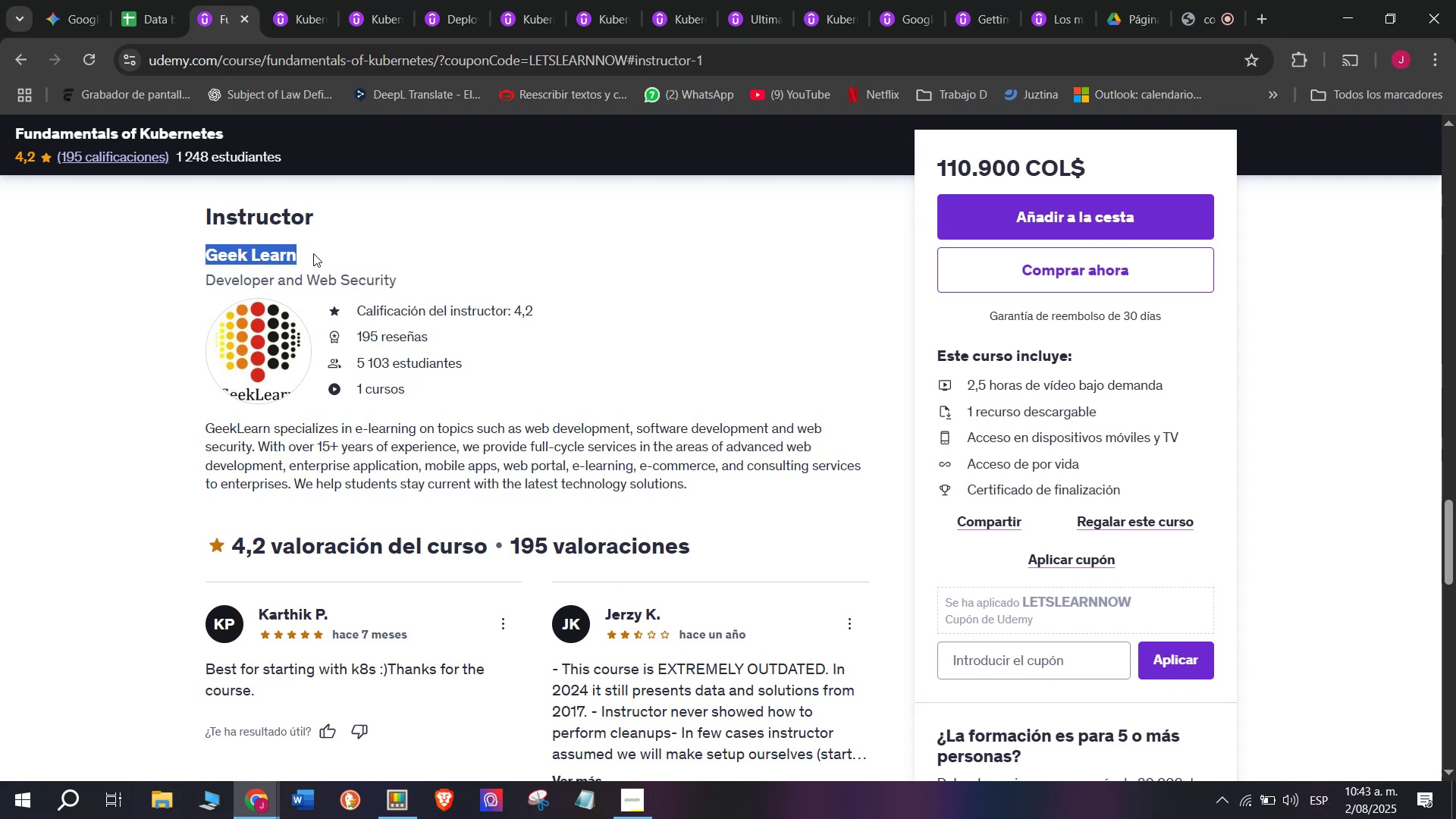 
key(Control+ControlLeft)
 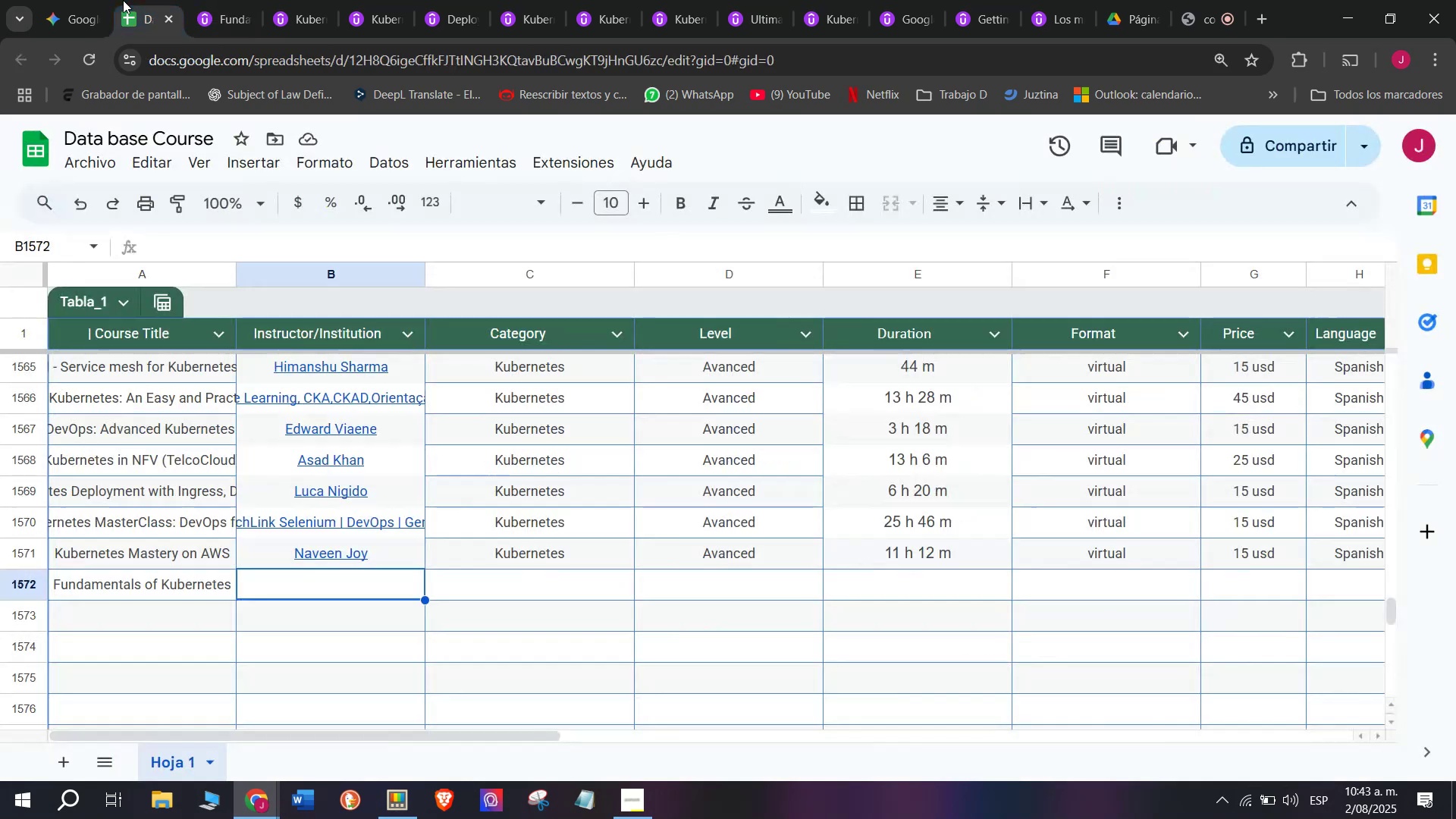 
key(Break)
 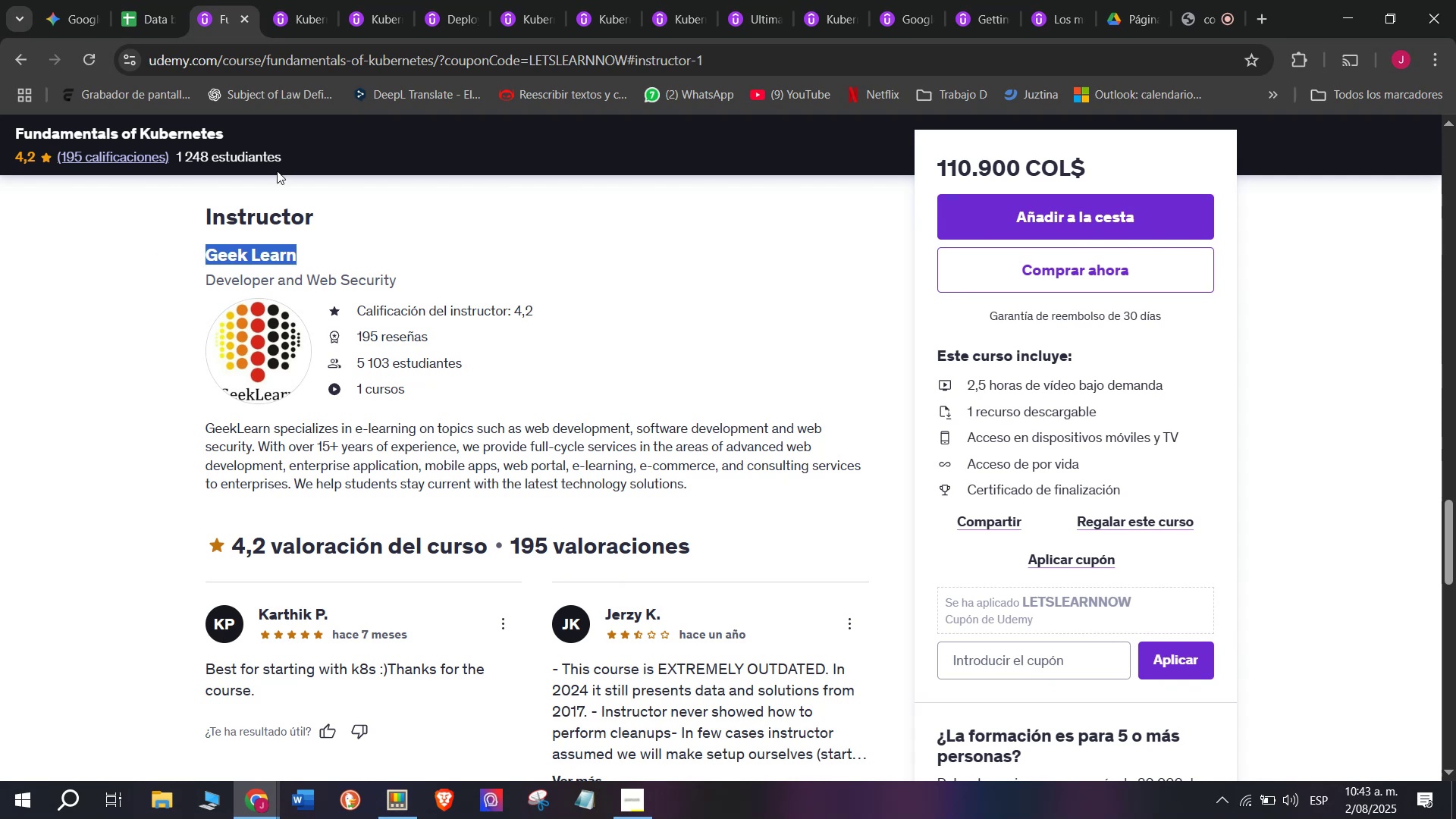 
key(Control+C)
 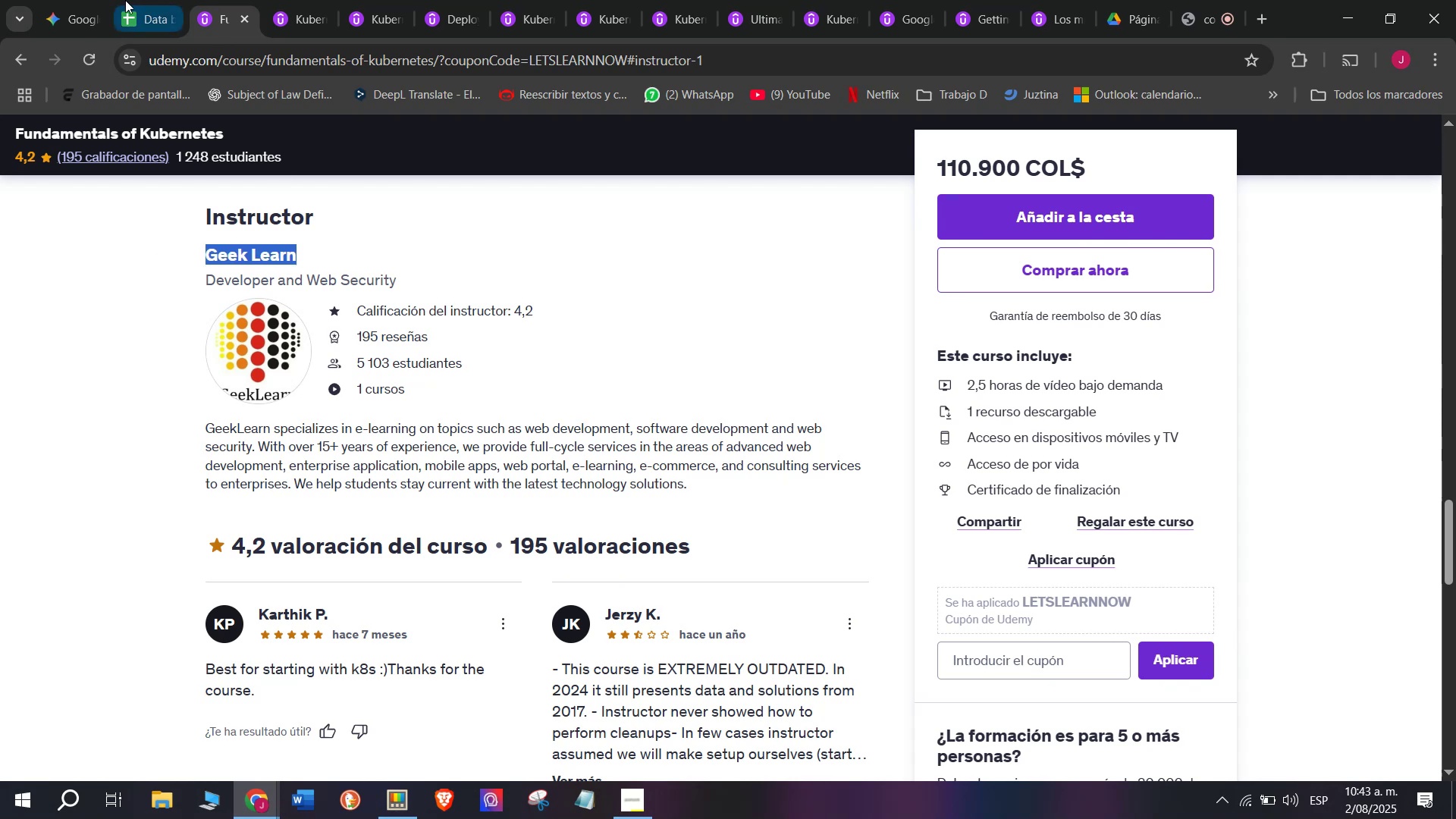 
left_click([123, 0])
 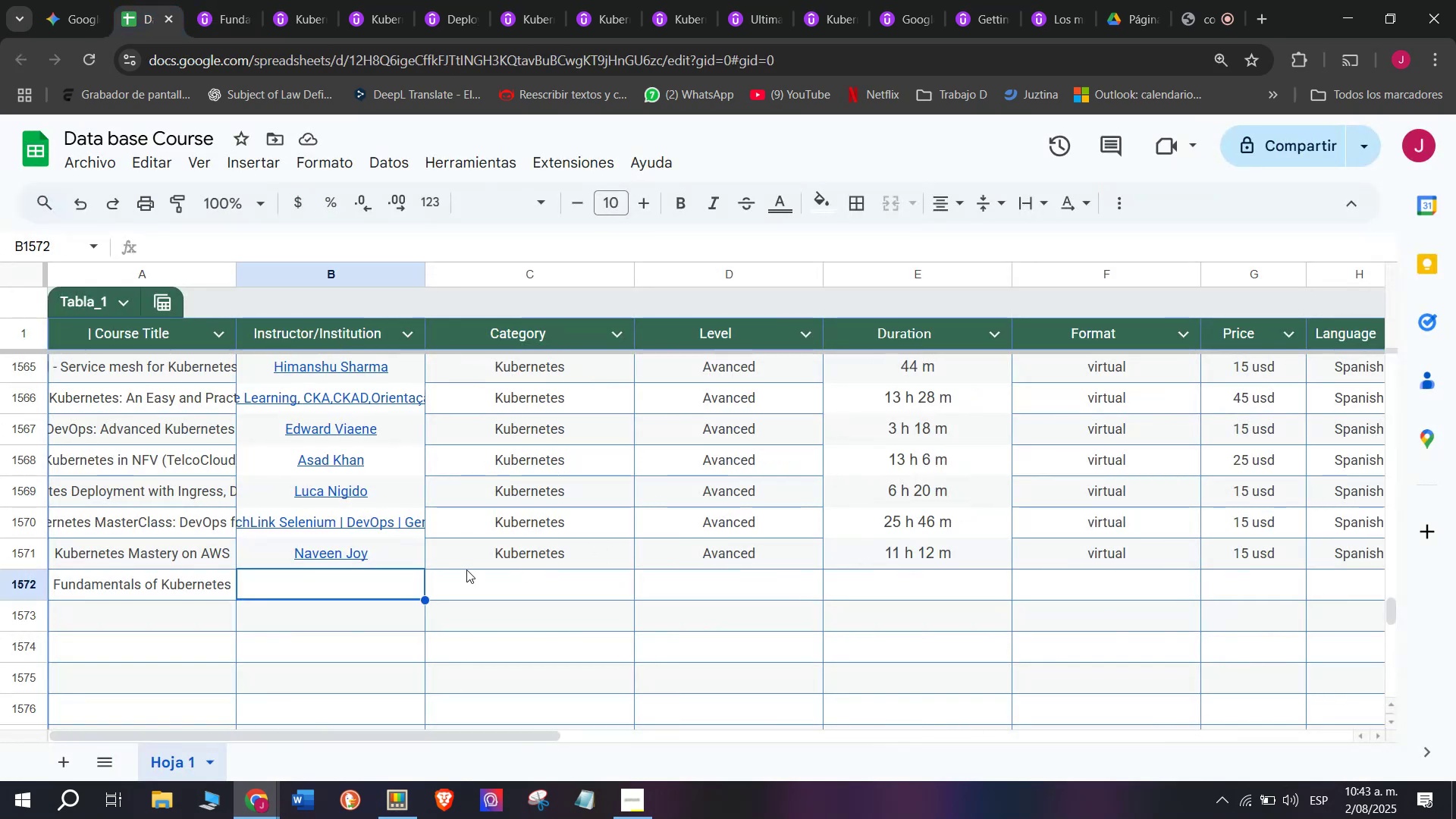 
key(Z)
 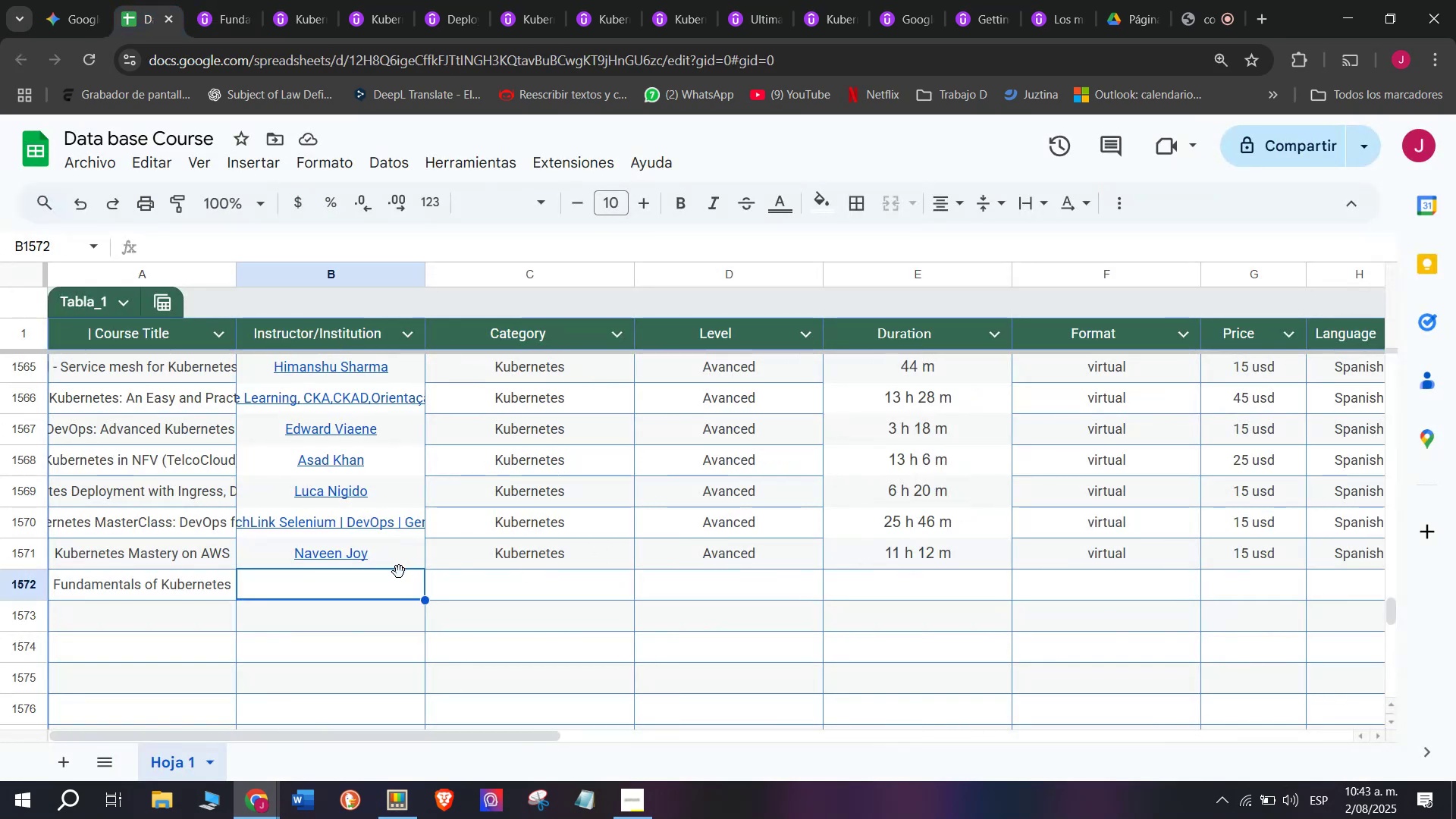 
key(Control+ControlLeft)
 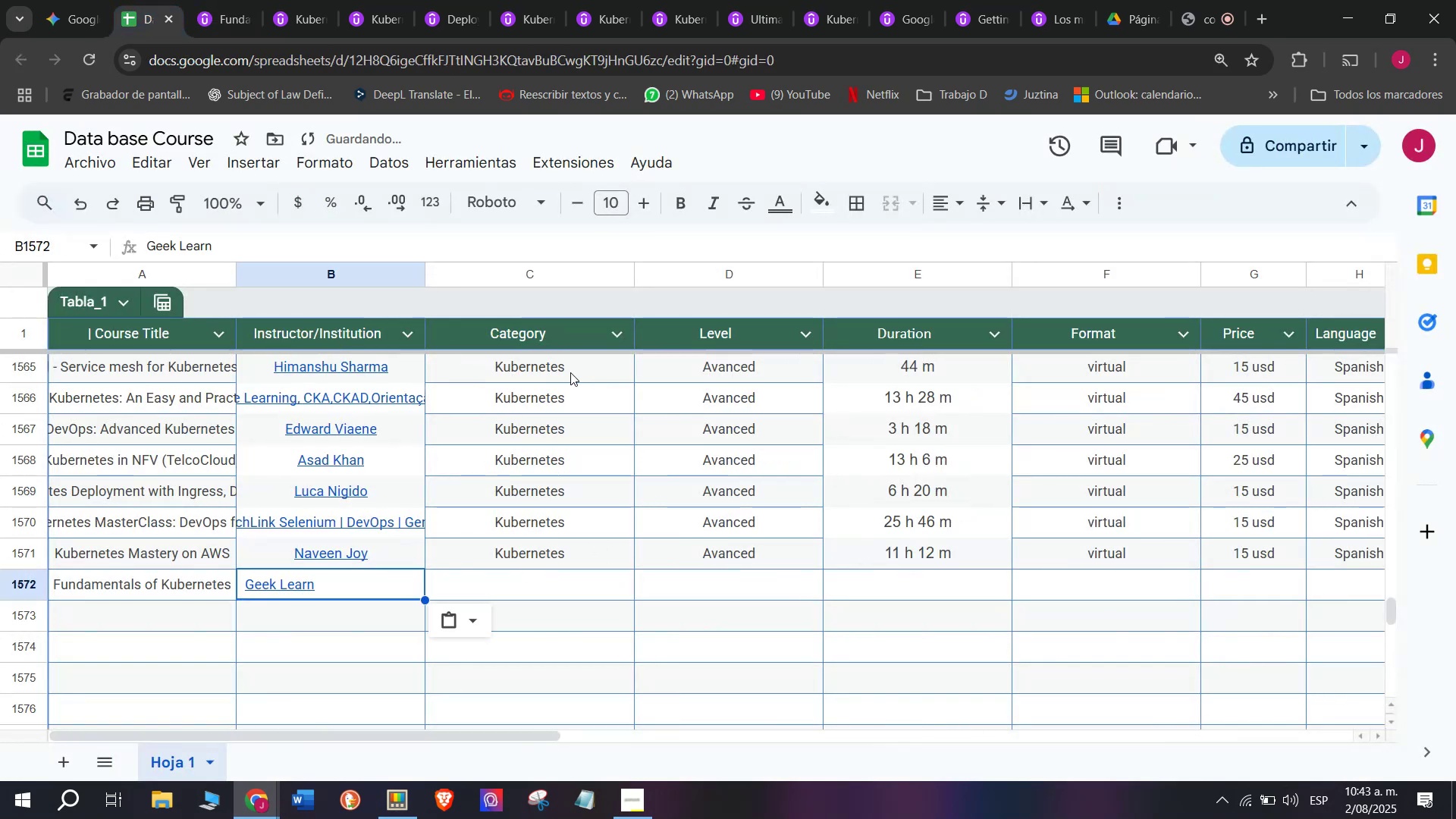 
key(Control+V)
 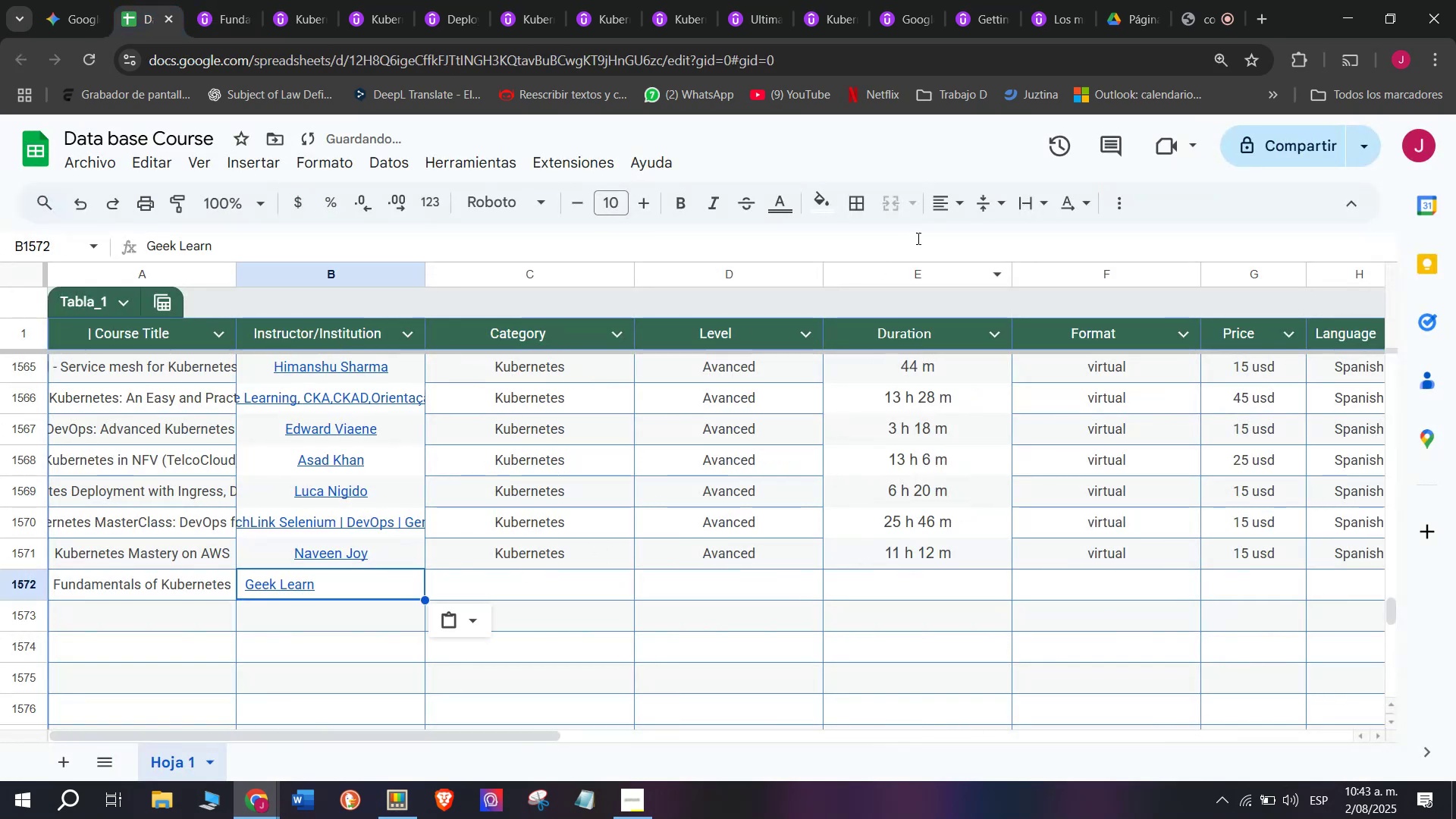 
left_click([946, 218])
 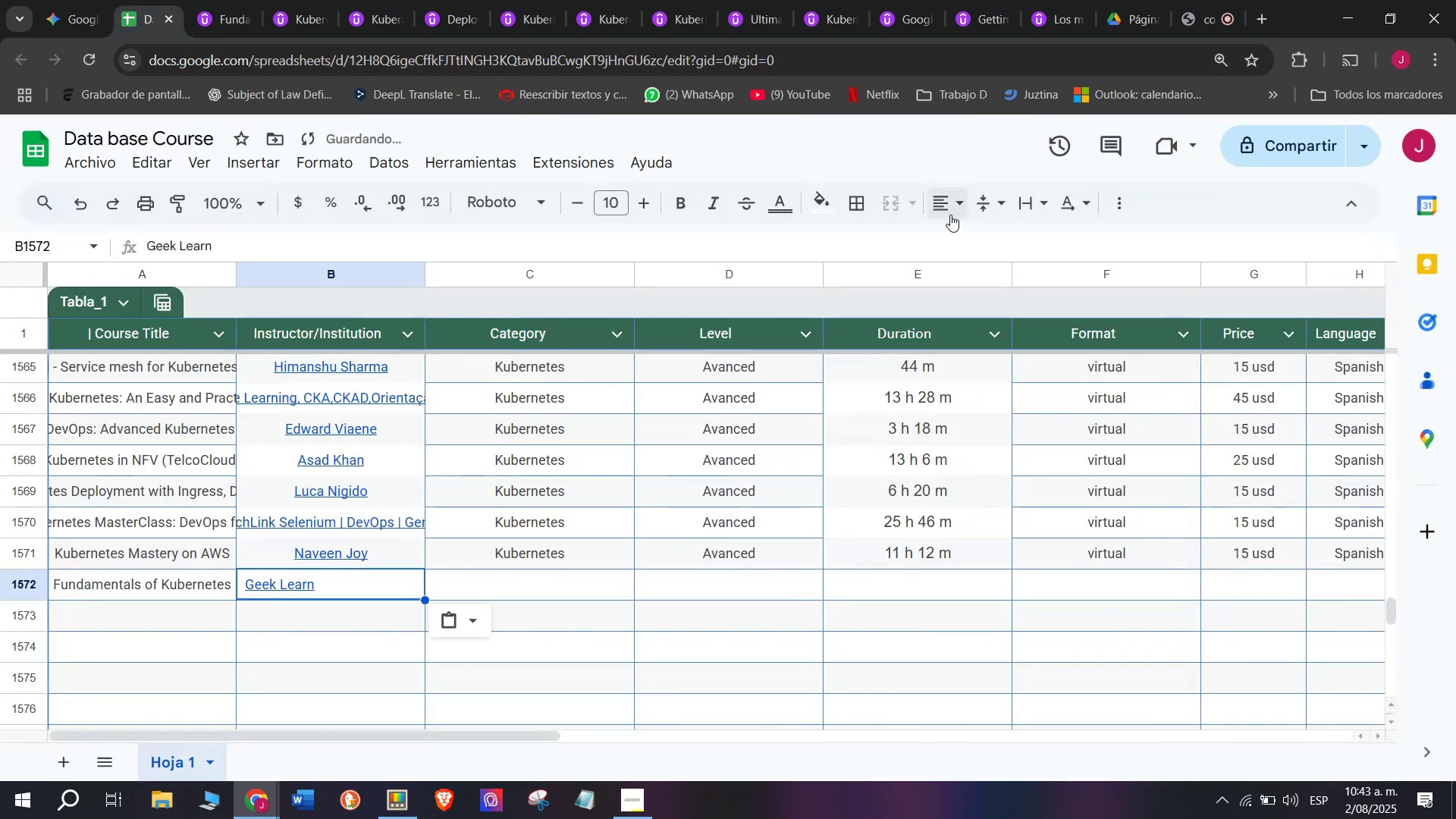 
double_click([950, 213])
 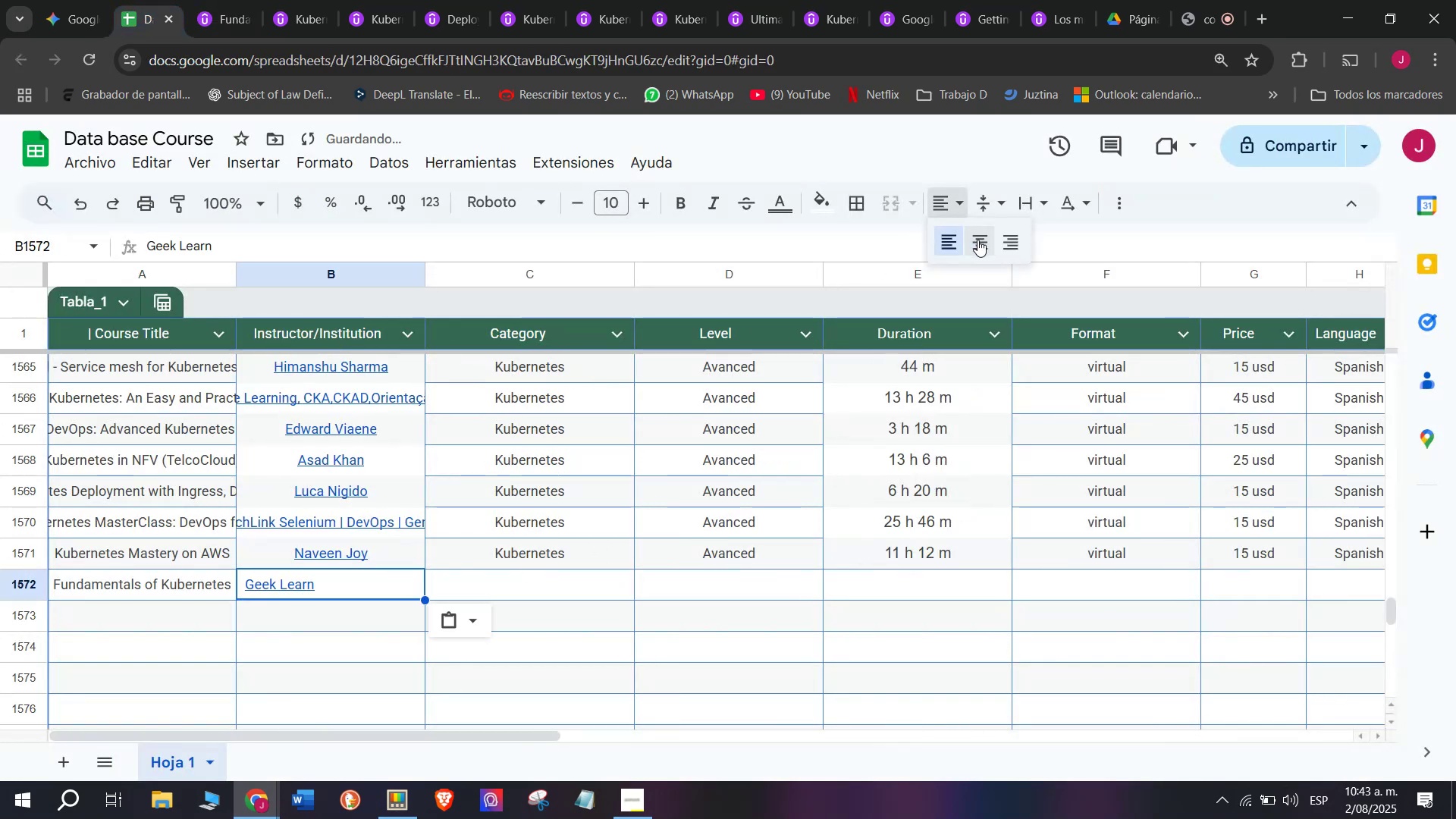 
triple_click([977, 240])
 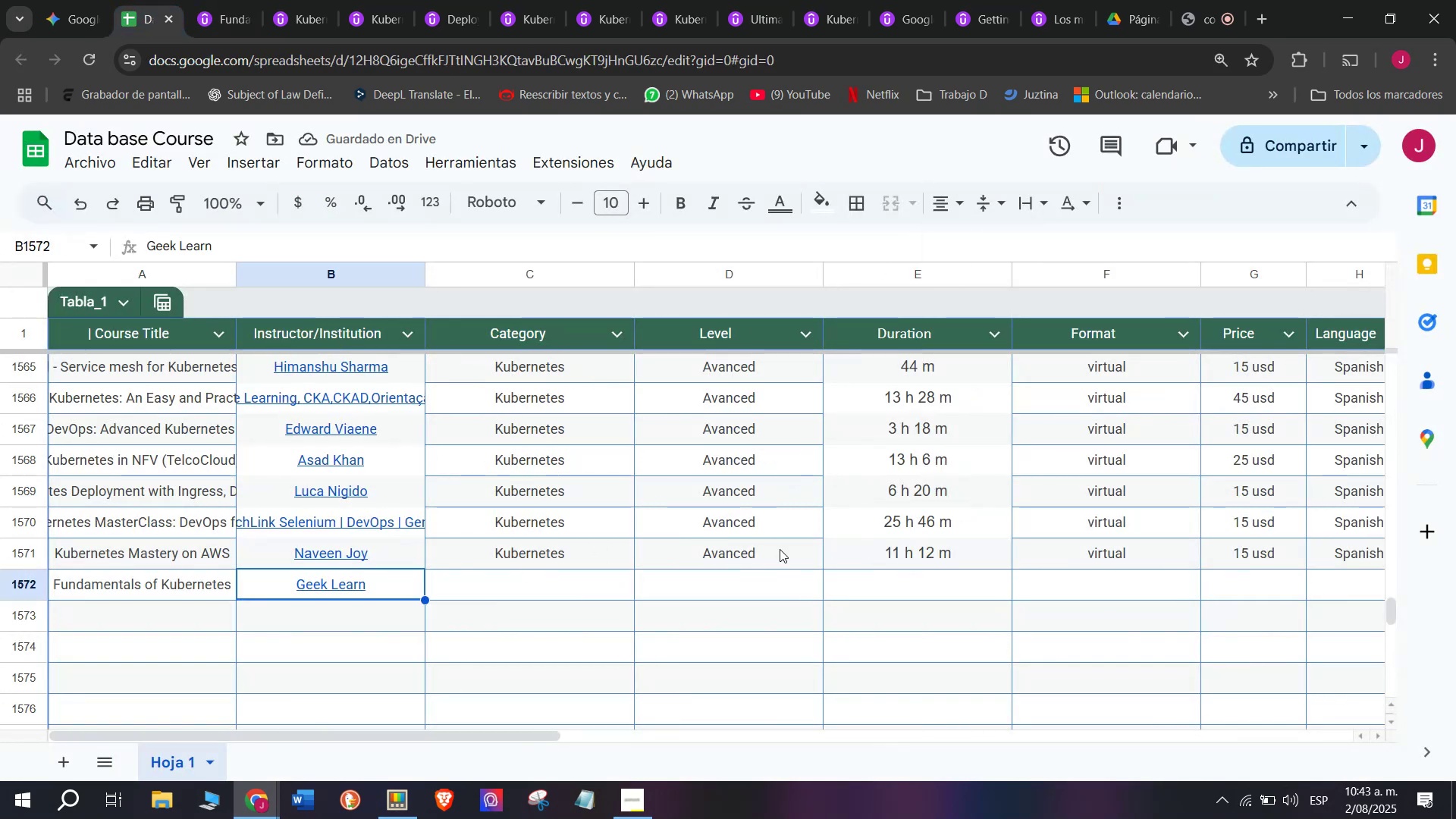 
double_click([570, 558])
 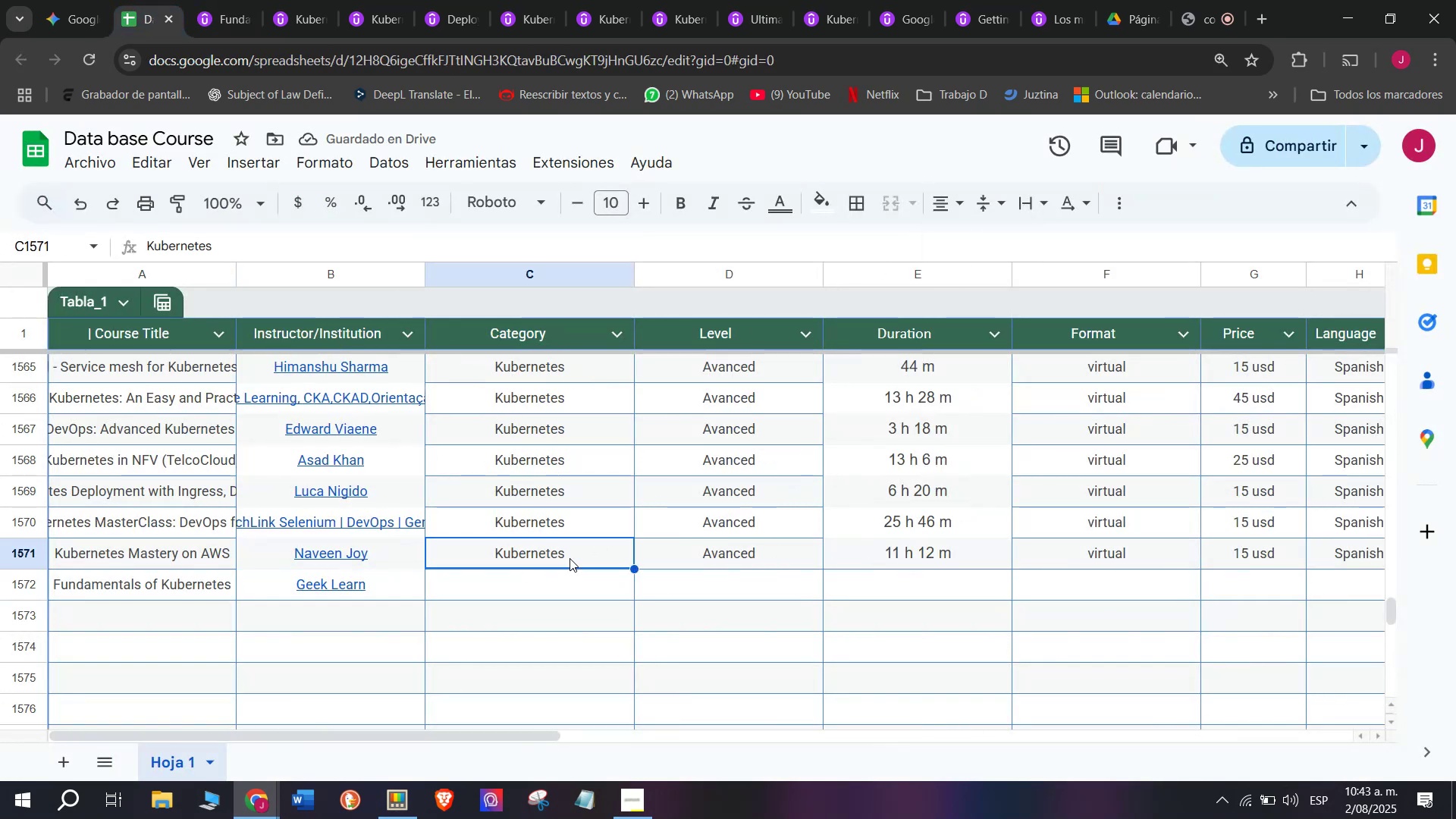 
key(Break)
 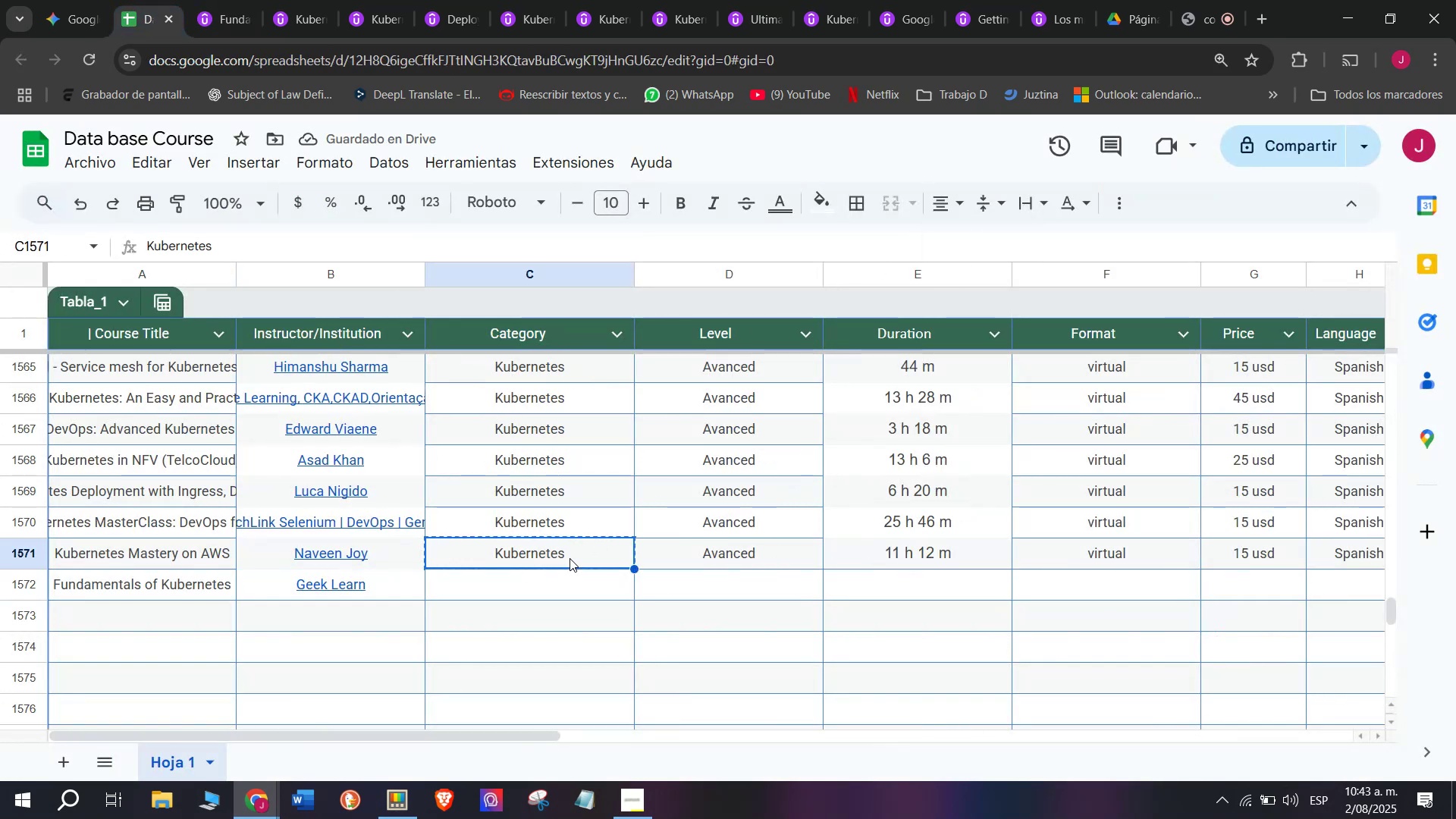 
key(Control+ControlLeft)
 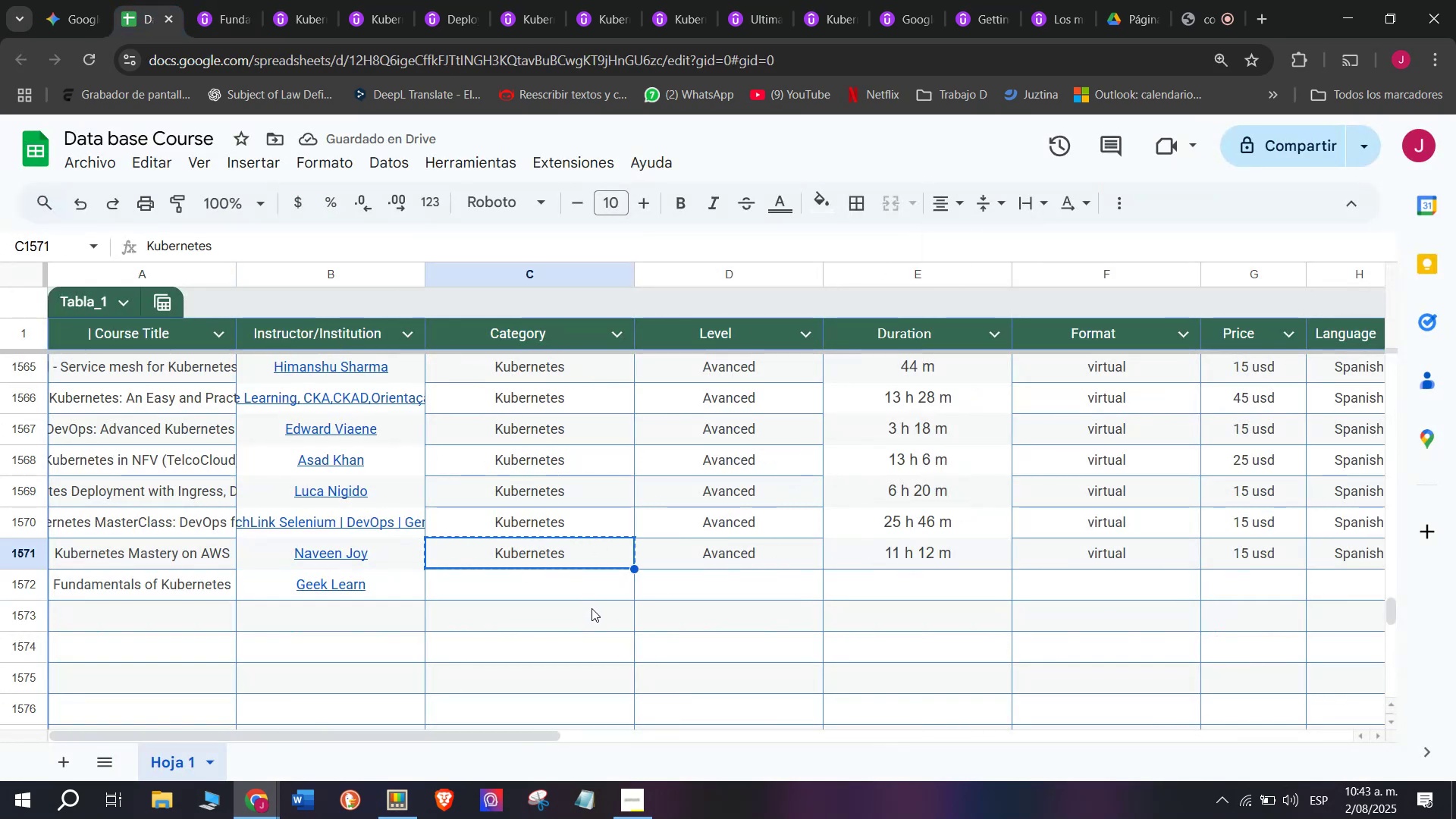 
key(Control+C)
 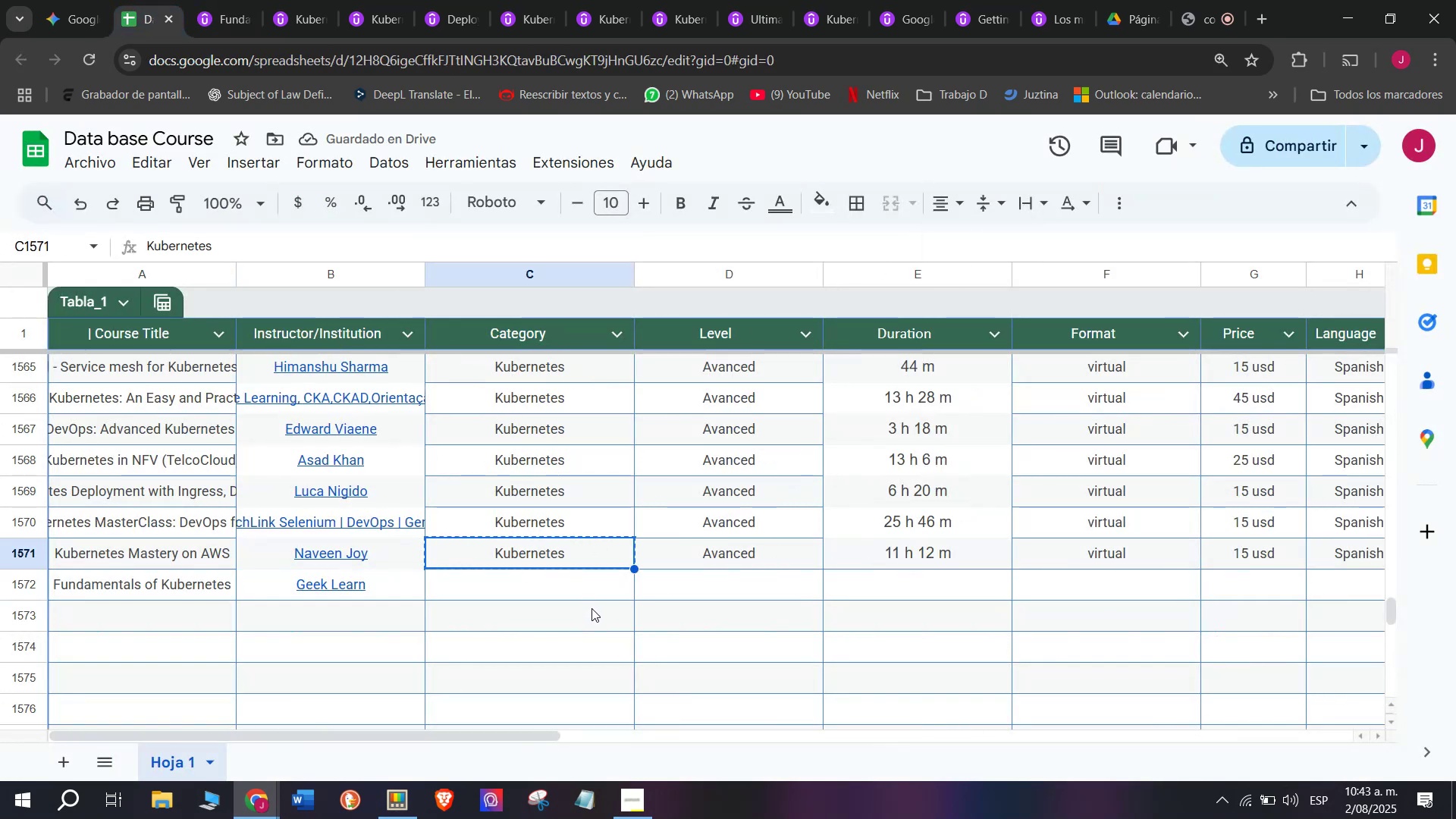 
left_click([592, 608])
 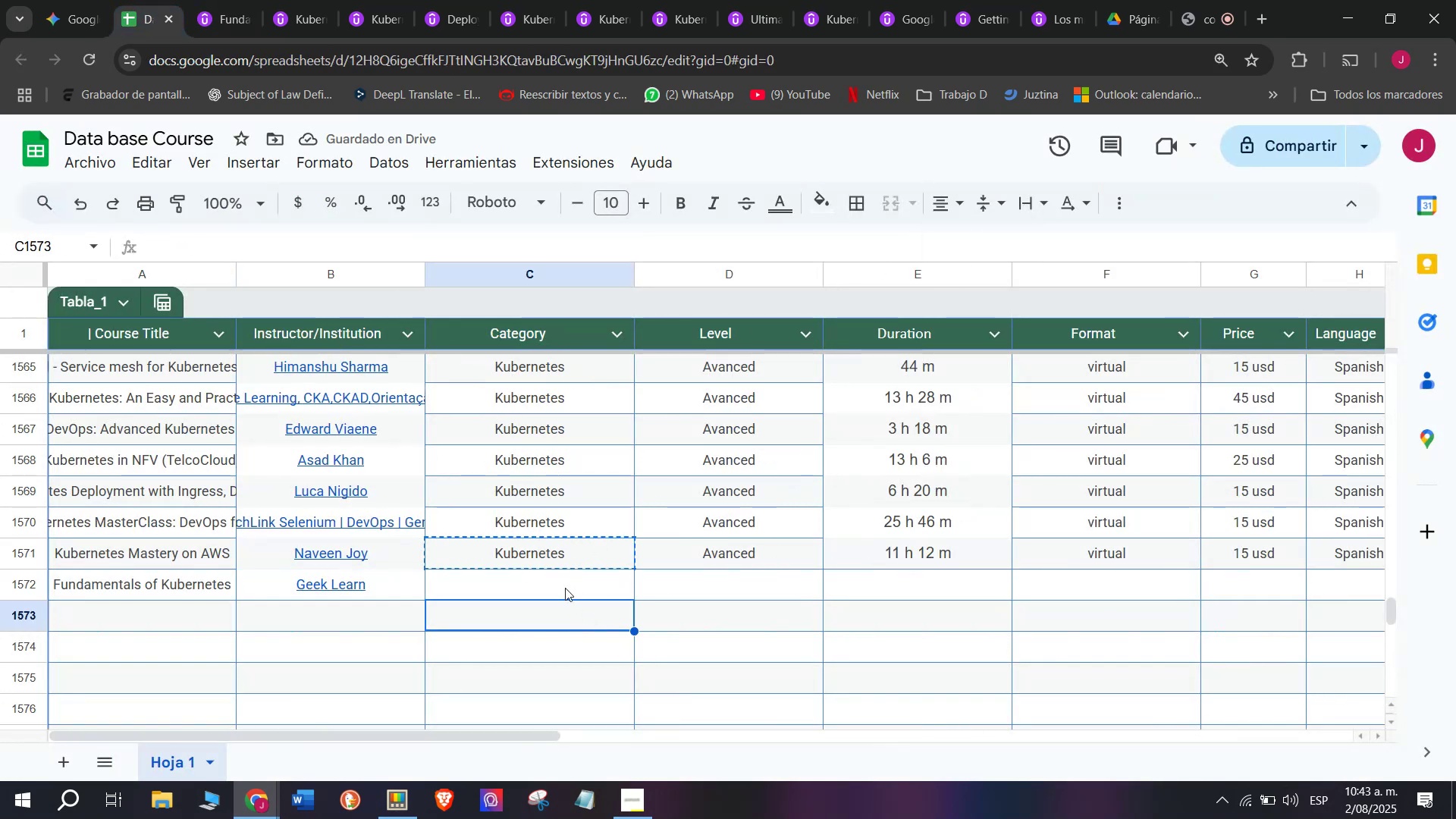 
left_click([561, 583])
 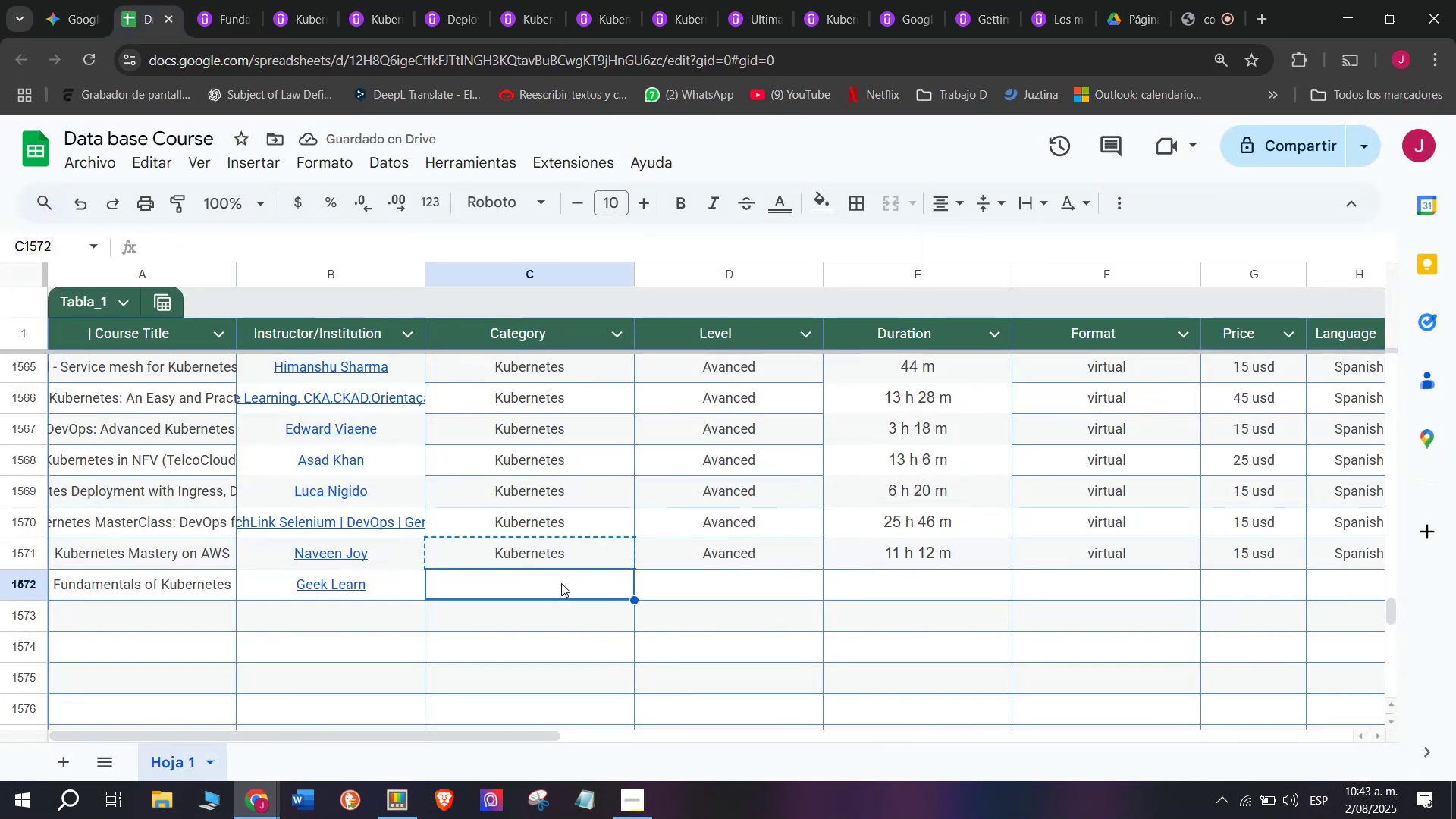 
key(Control+ControlLeft)
 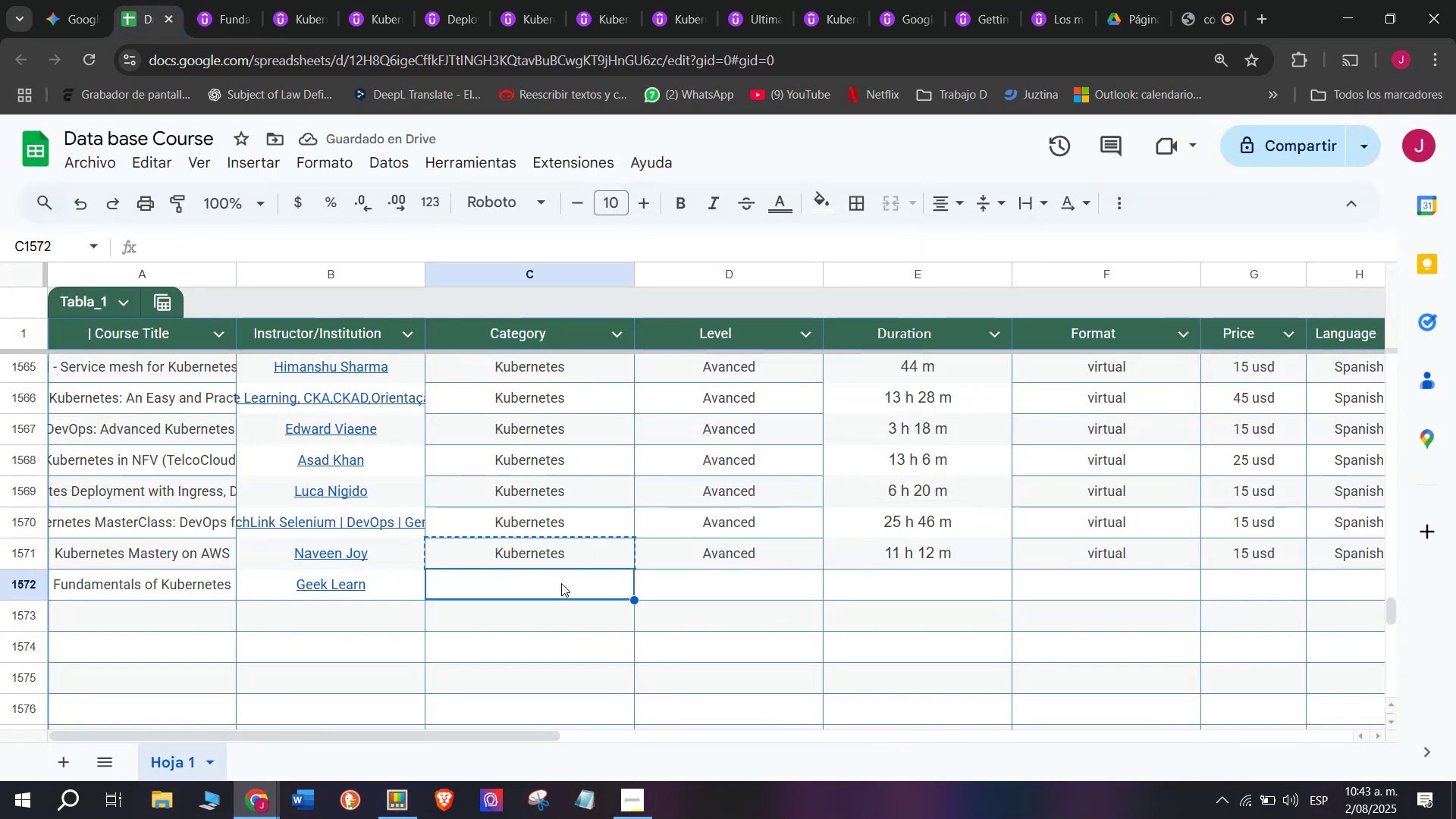 
key(Z)
 